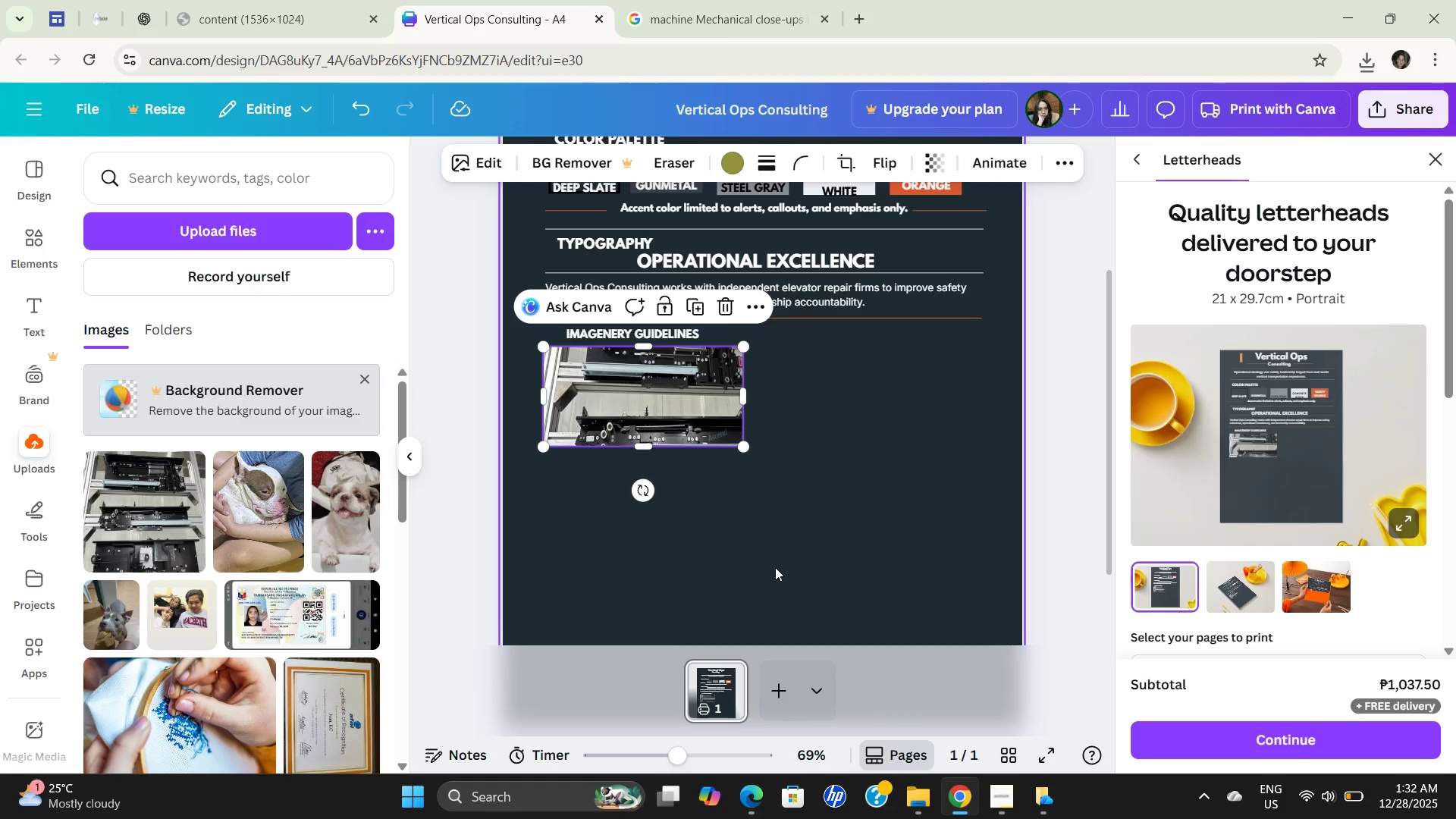 
left_click([775, 567])
 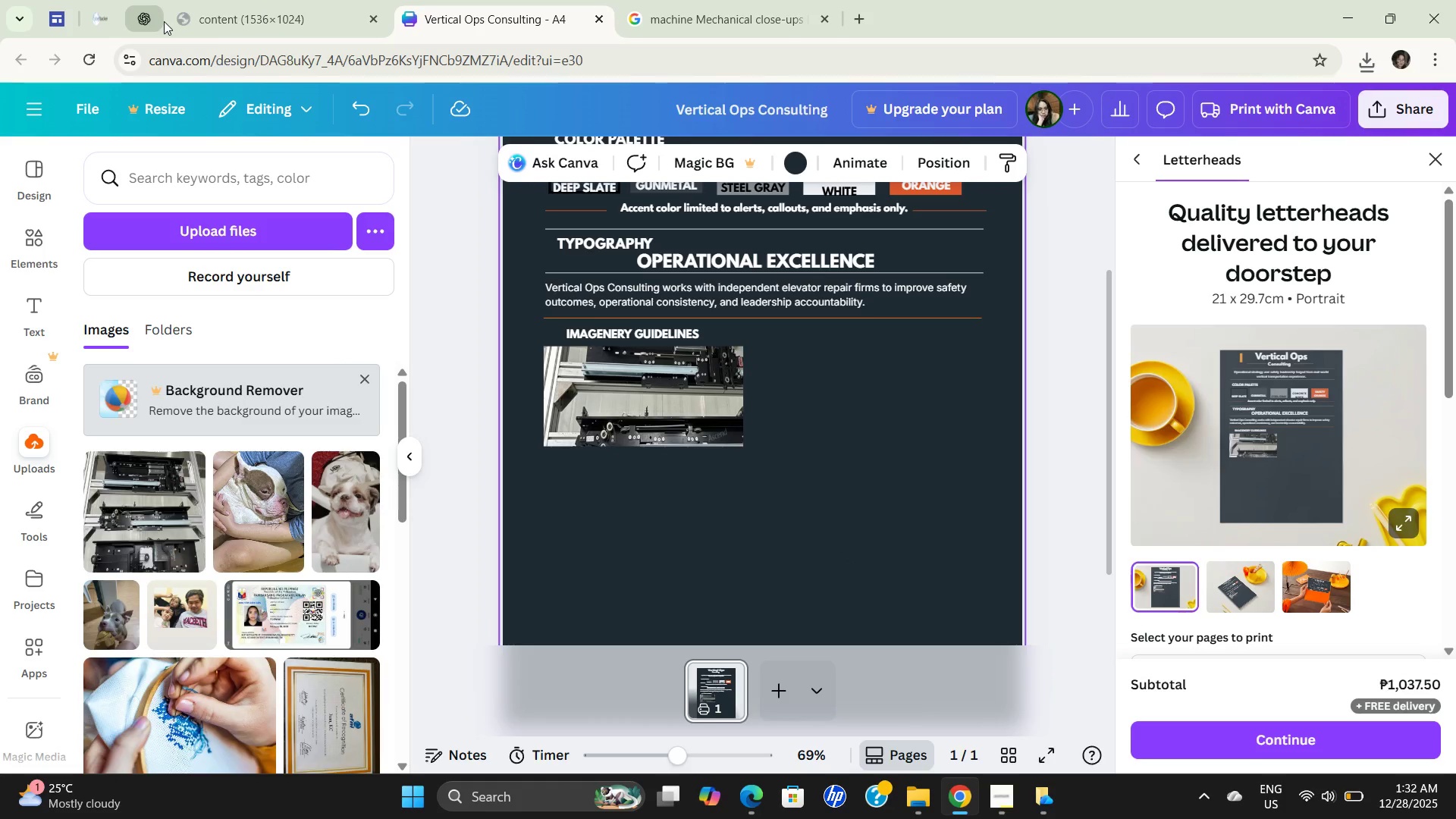 
left_click([249, 19])
 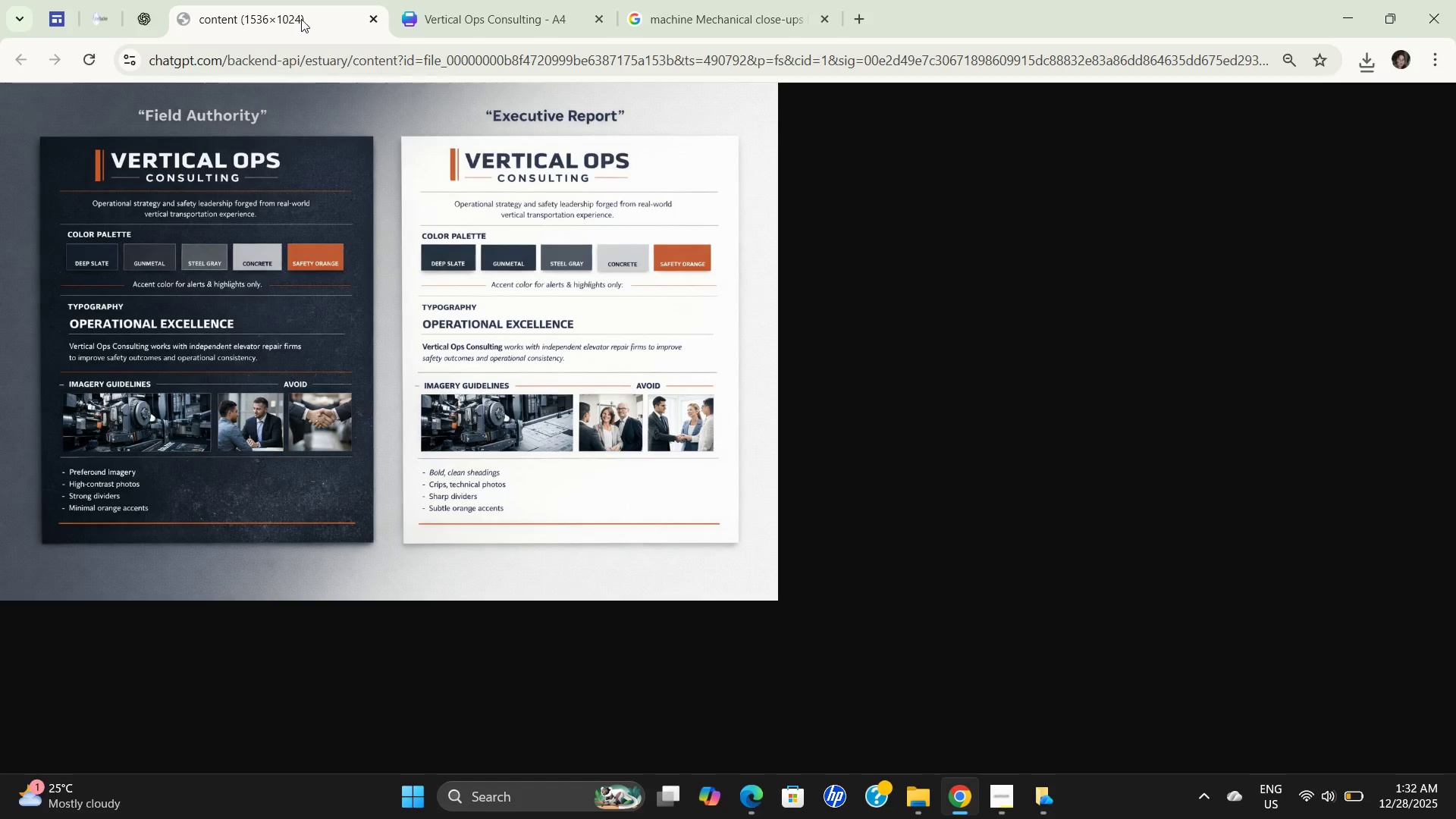 
left_click([528, 22])
 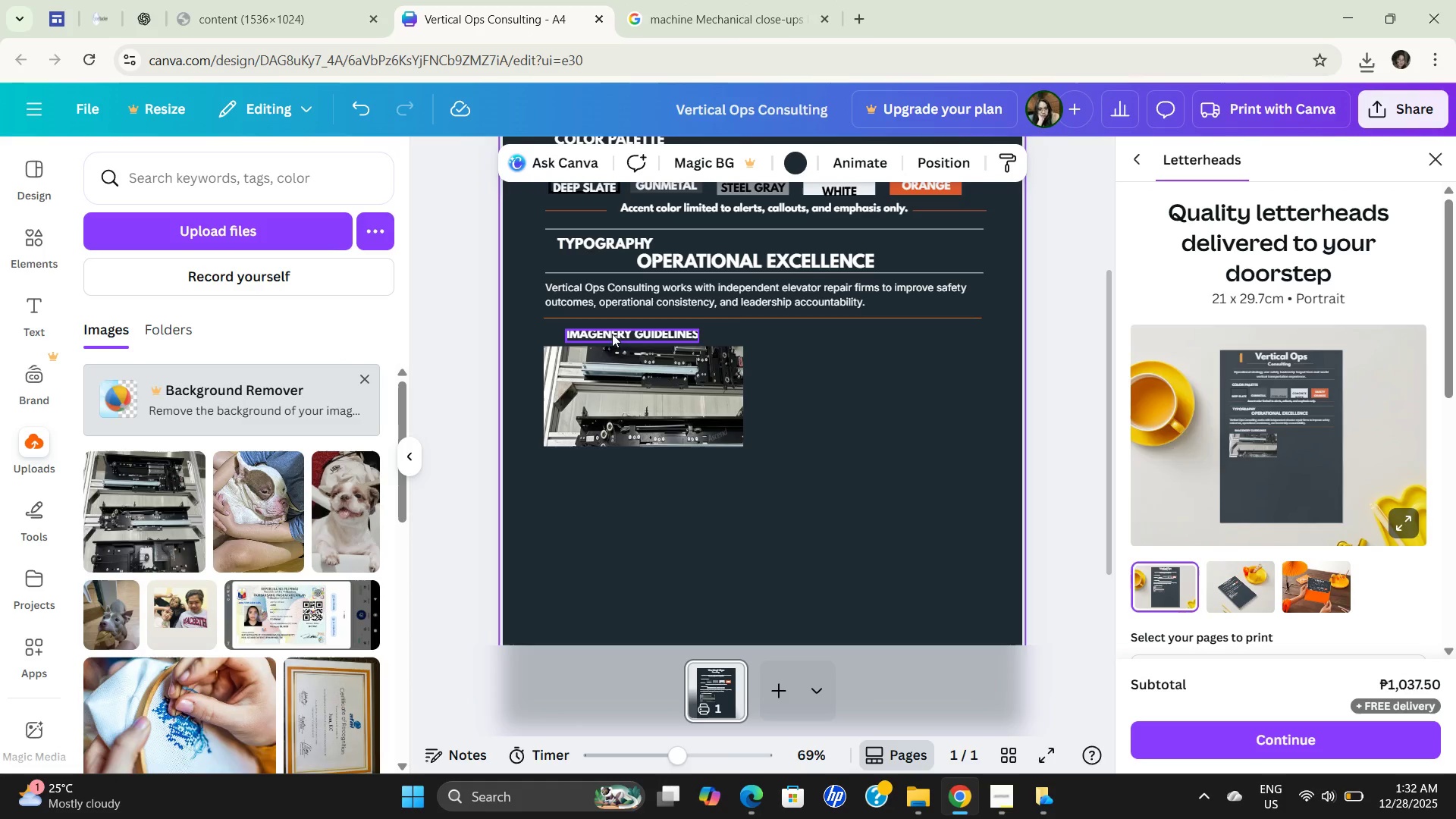 
double_click([612, 334])
 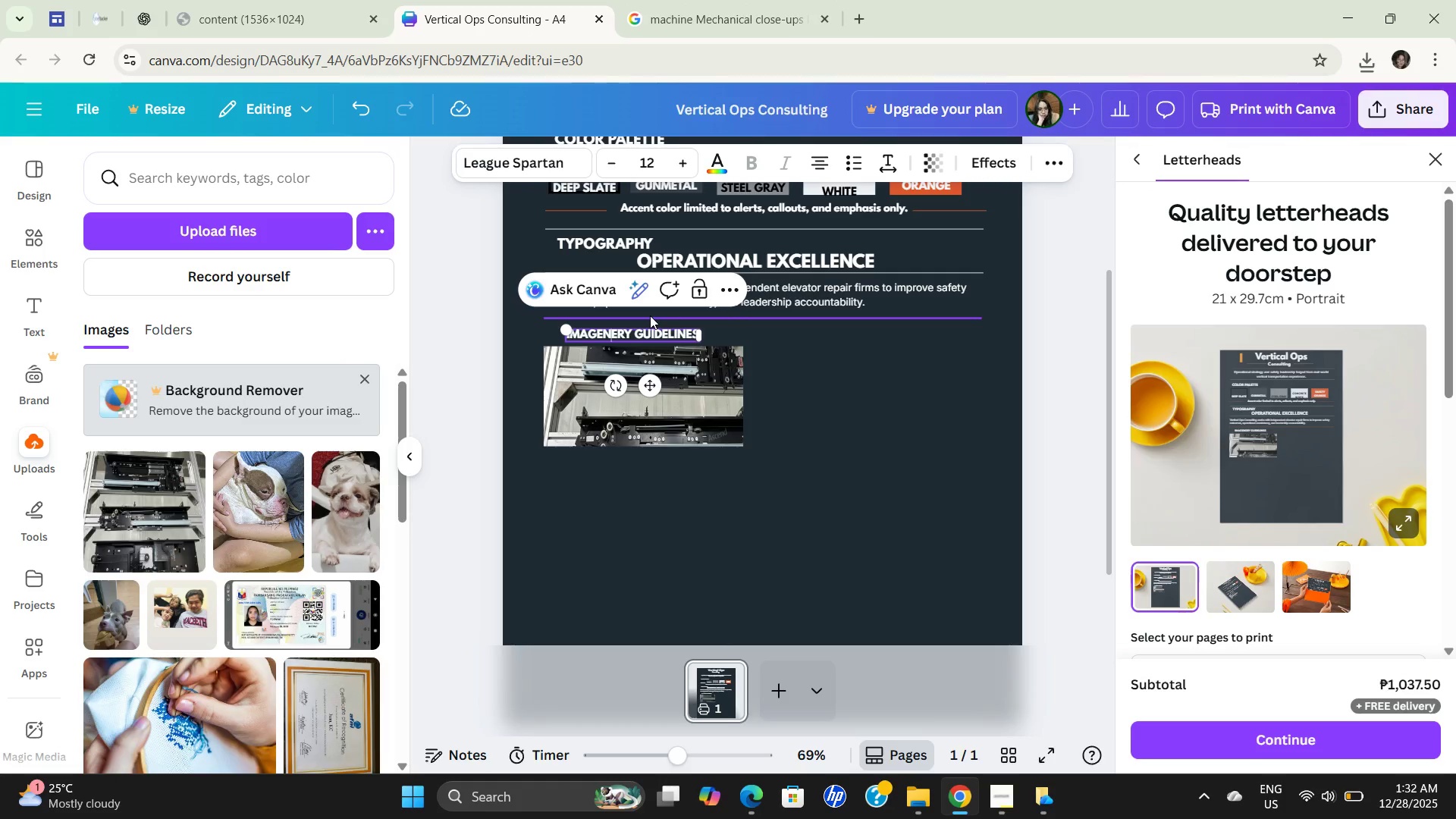 
key(ArrowRight)
 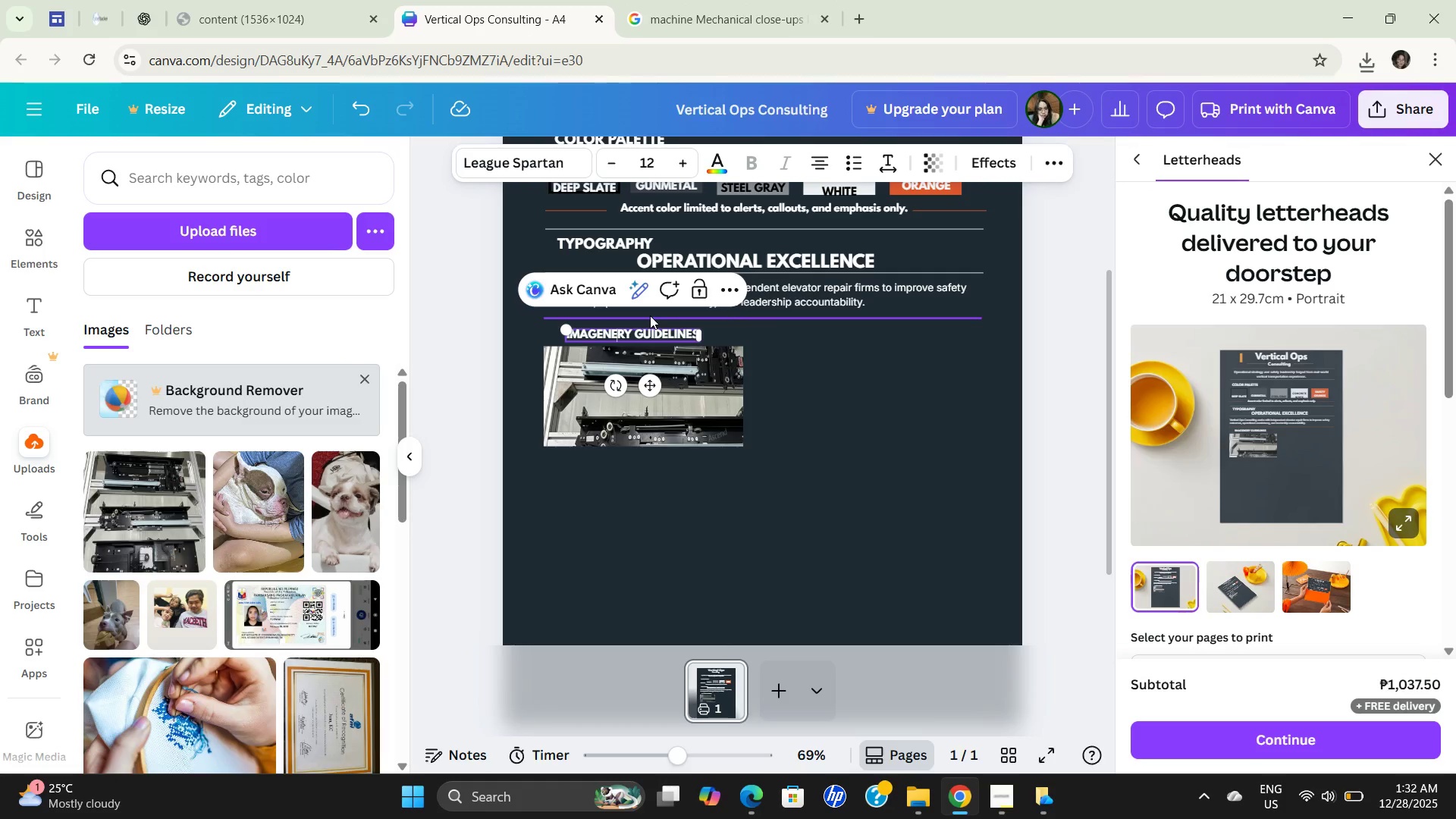 
key(Backspace)
 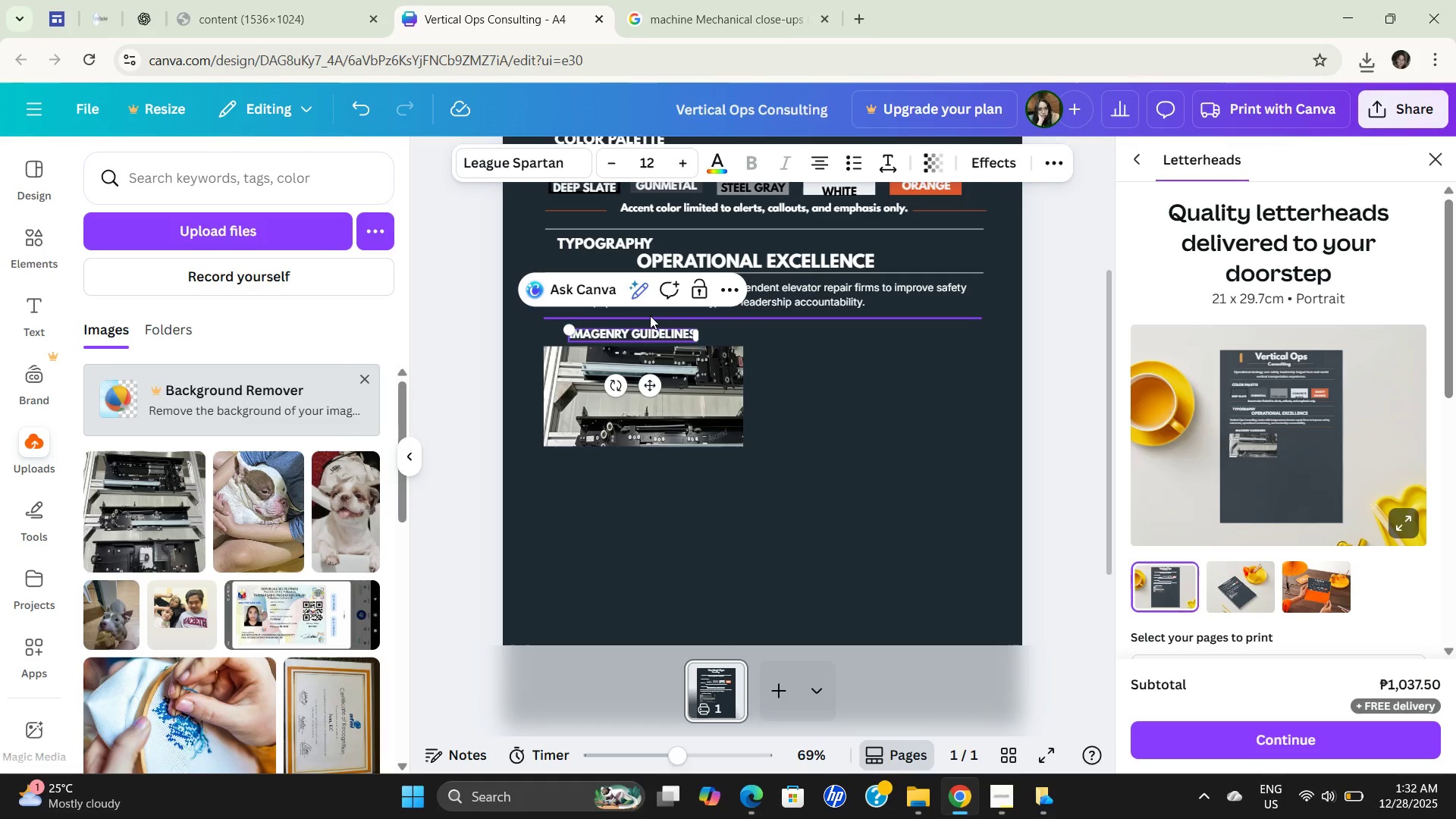 
key(Backspace)
 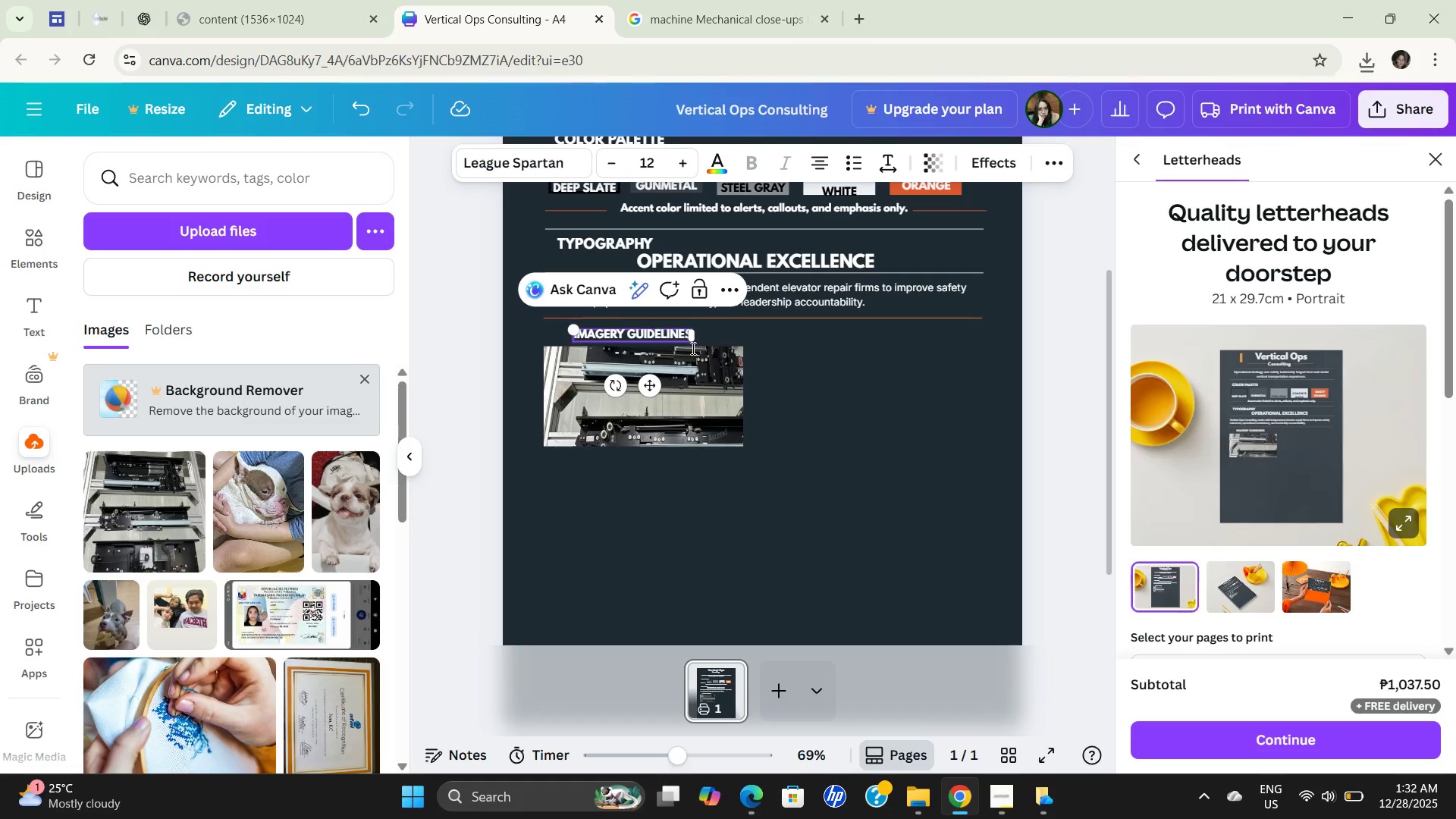 
left_click([886, 441])
 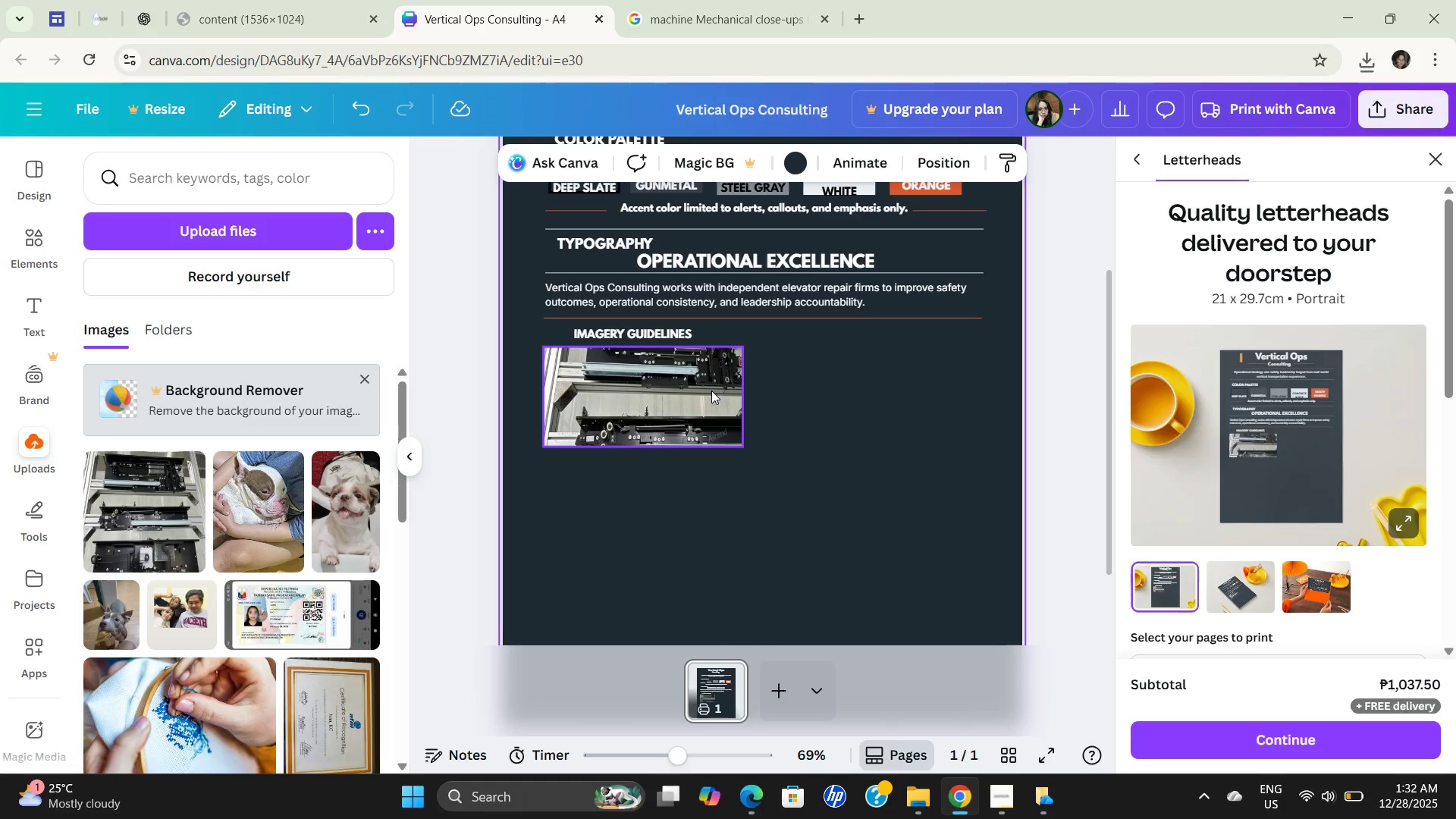 
left_click([709, 391])
 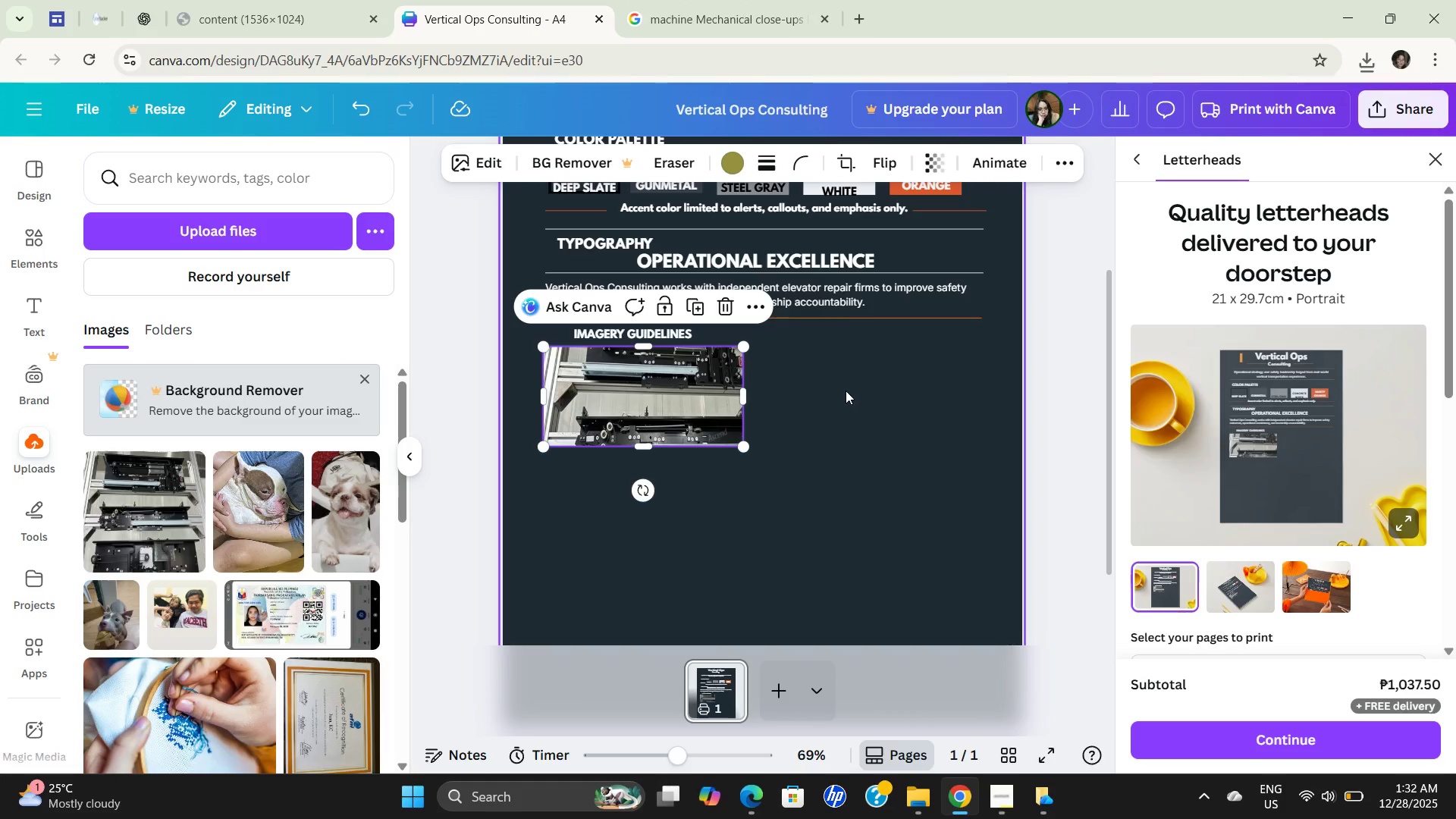 
left_click([846, 391])
 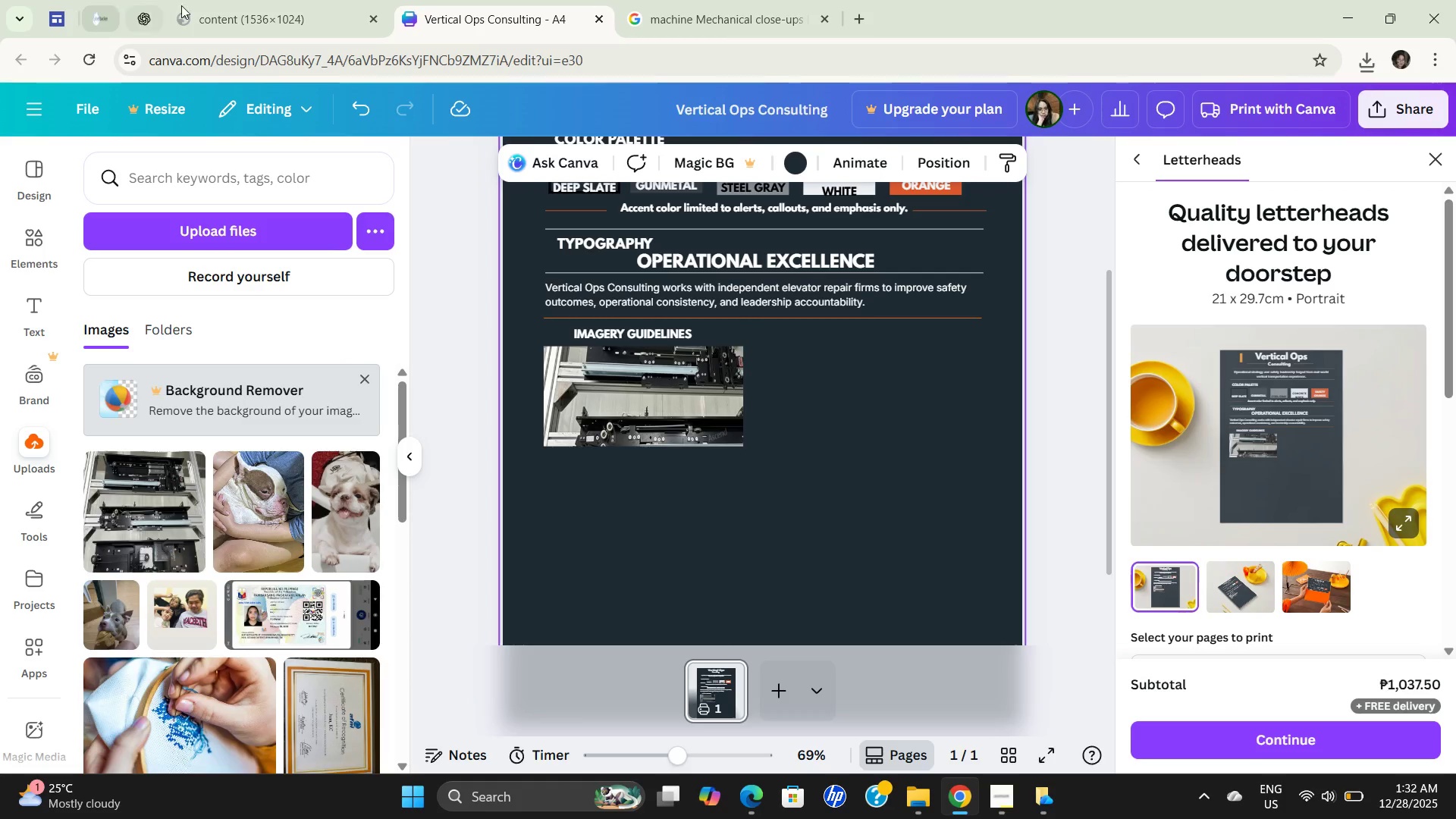 
left_click([187, 6])
 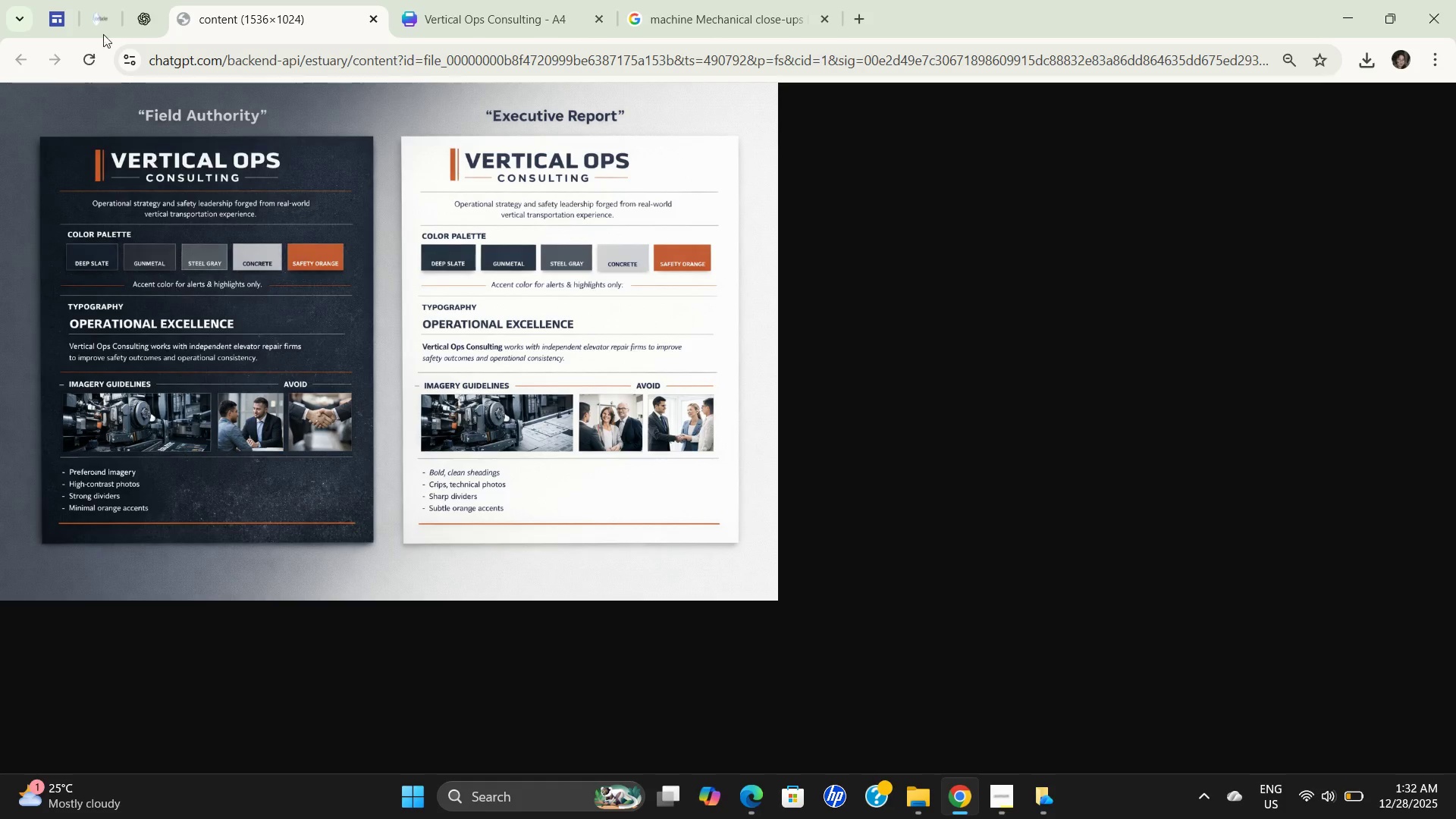 
wait(6.42)
 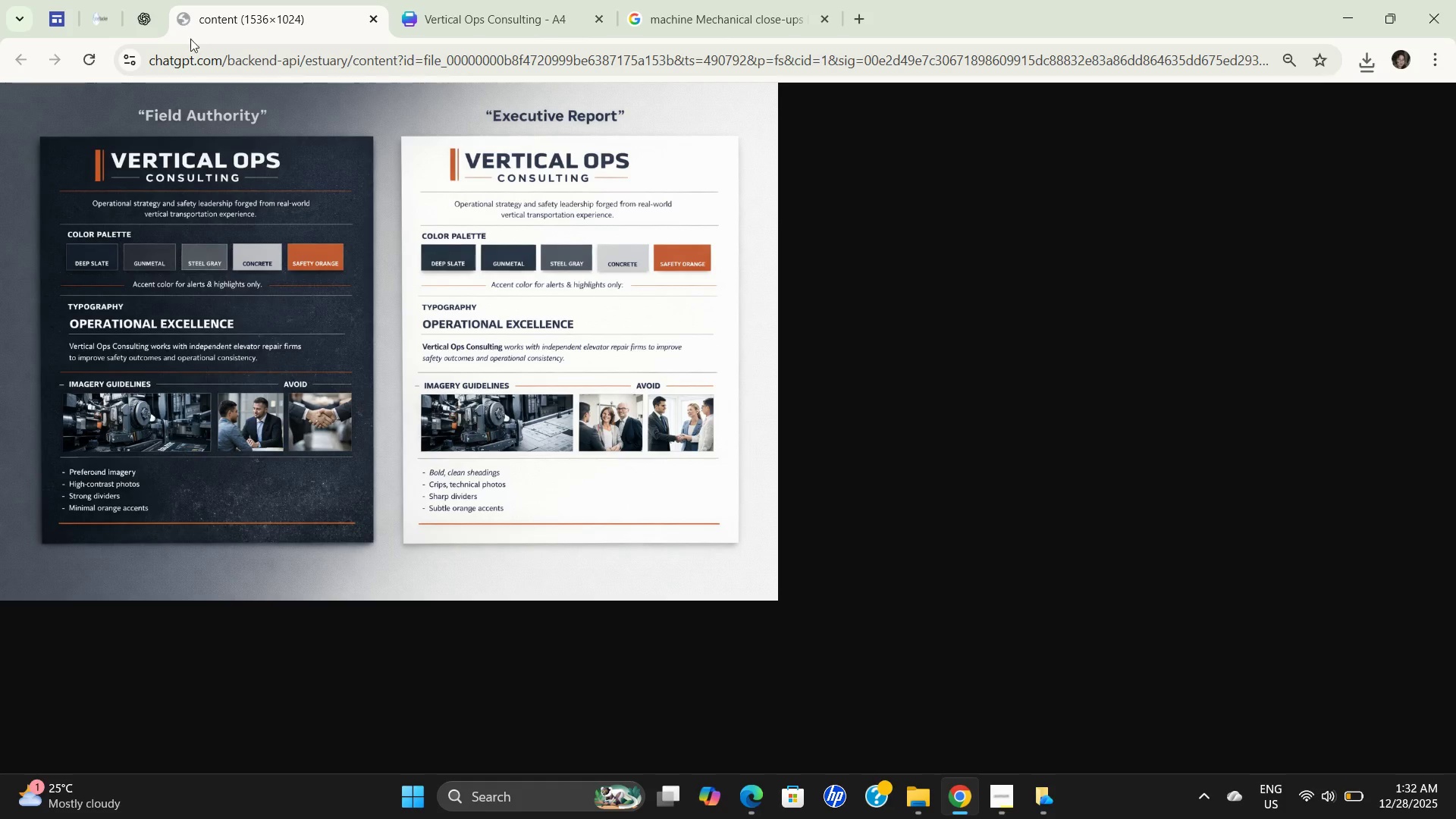 
left_click([138, 16])
 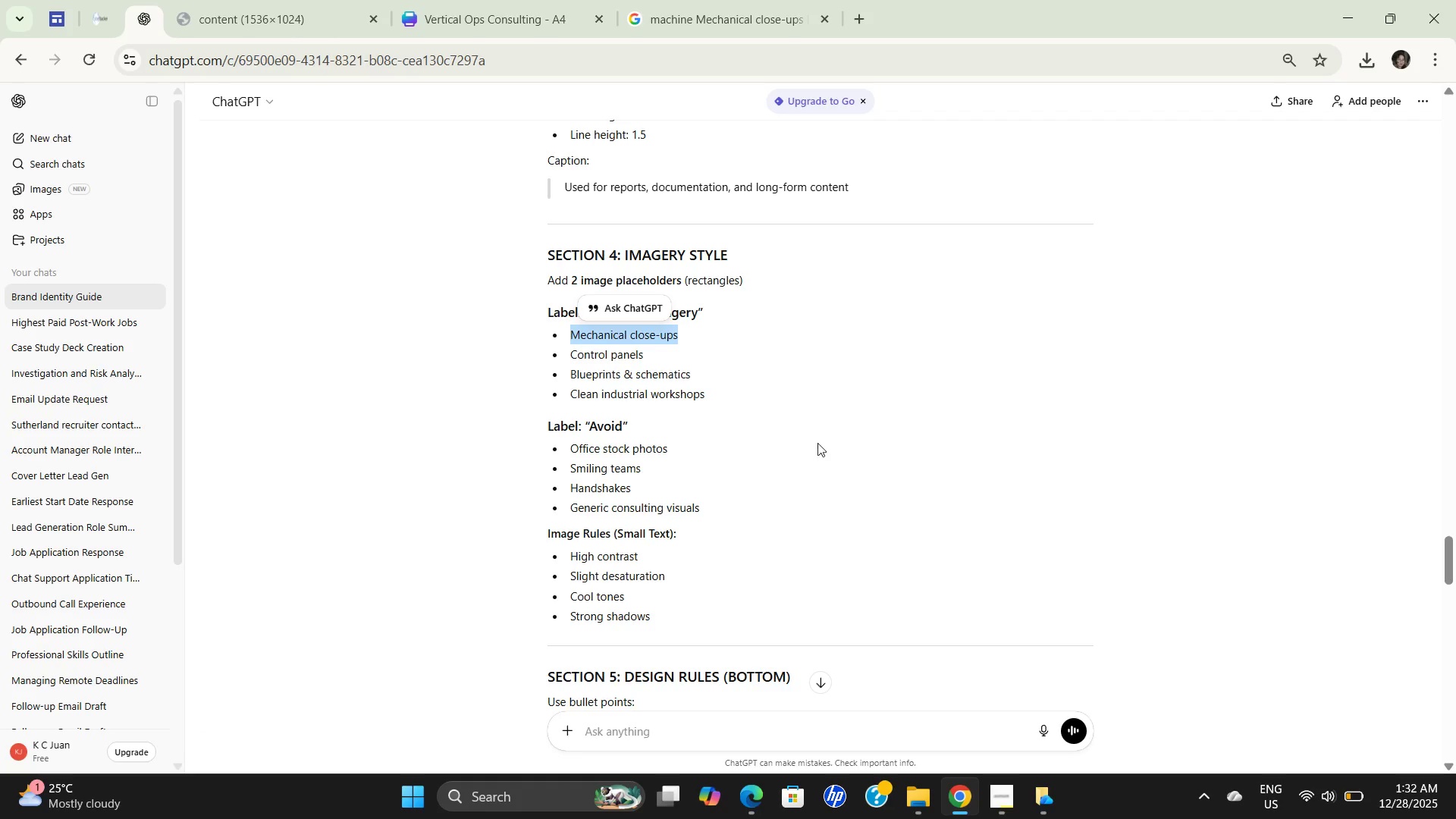 
left_click([814, 457])
 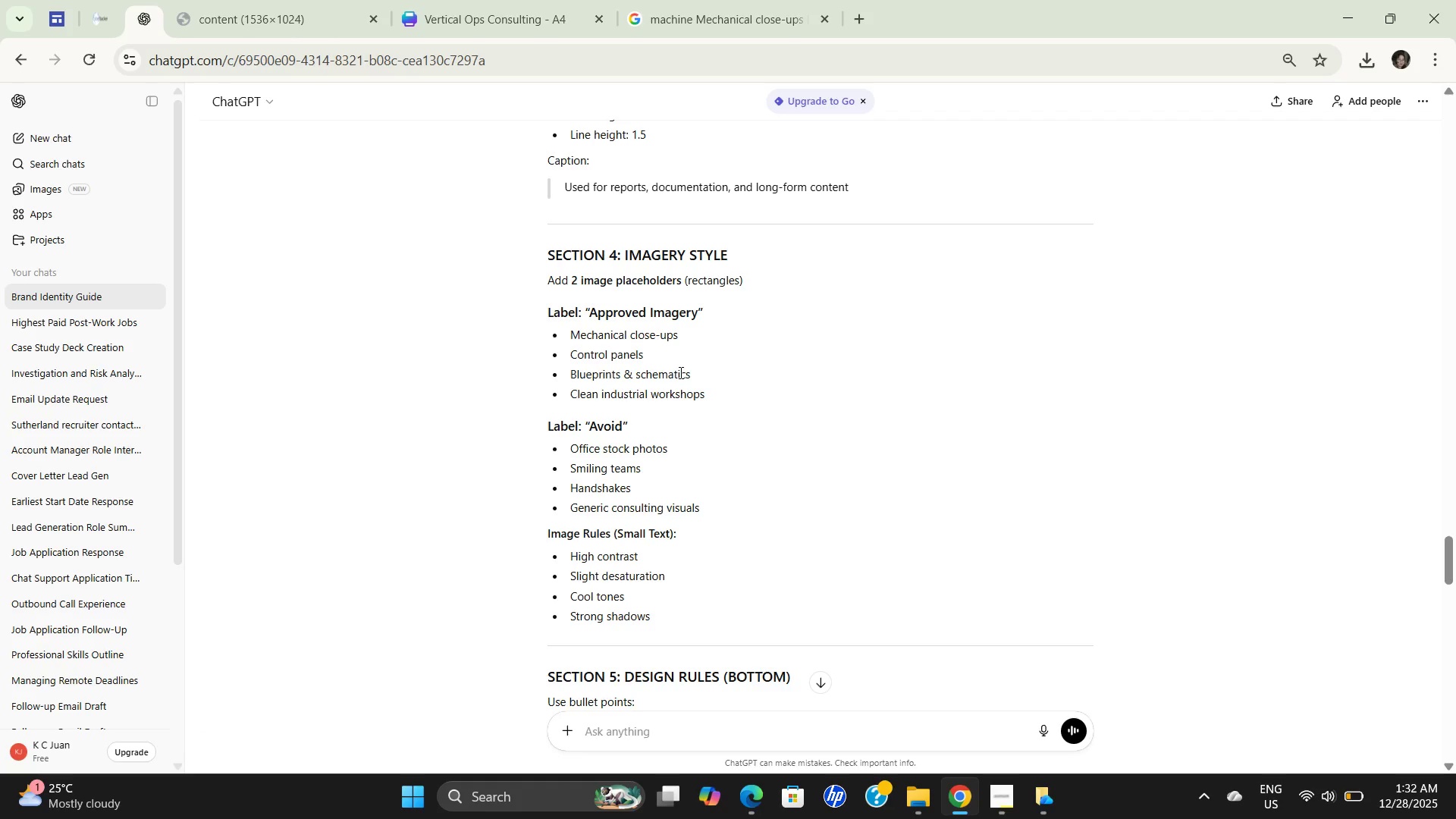 
left_click([687, 378])
 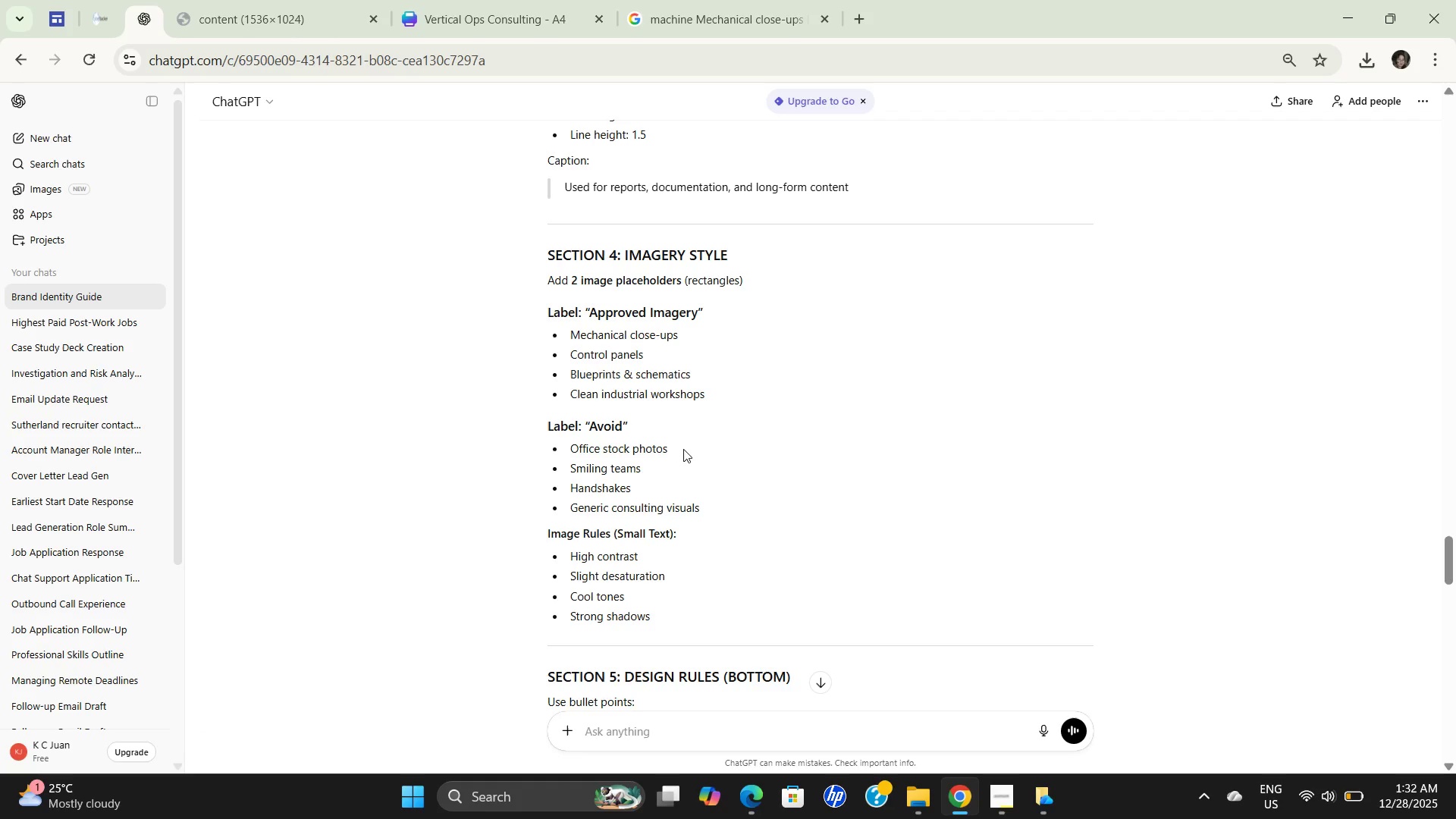 
left_click_drag(start_coordinate=[683, 449], to_coordinate=[553, 456])
 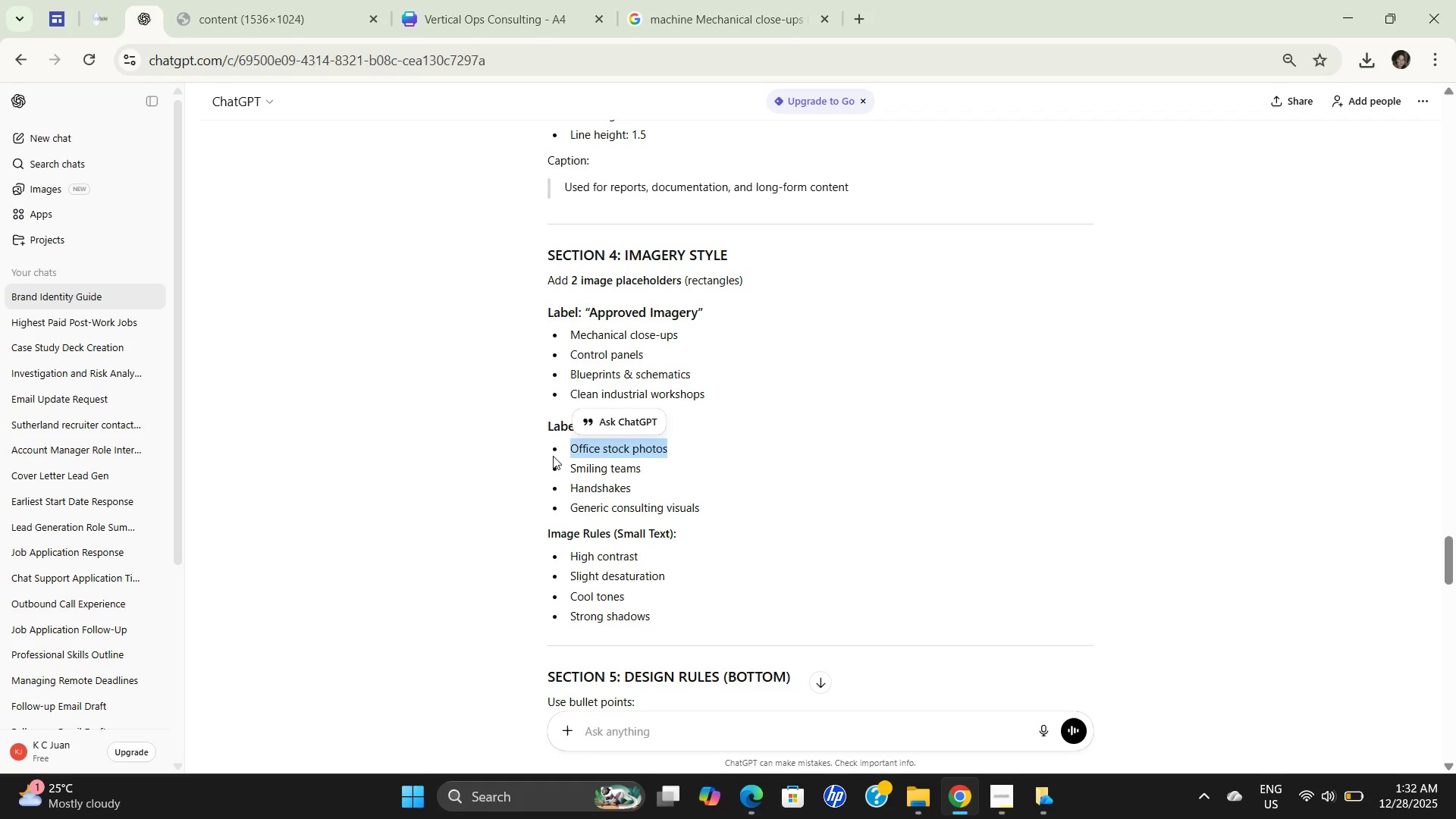 
key(Control+C)
 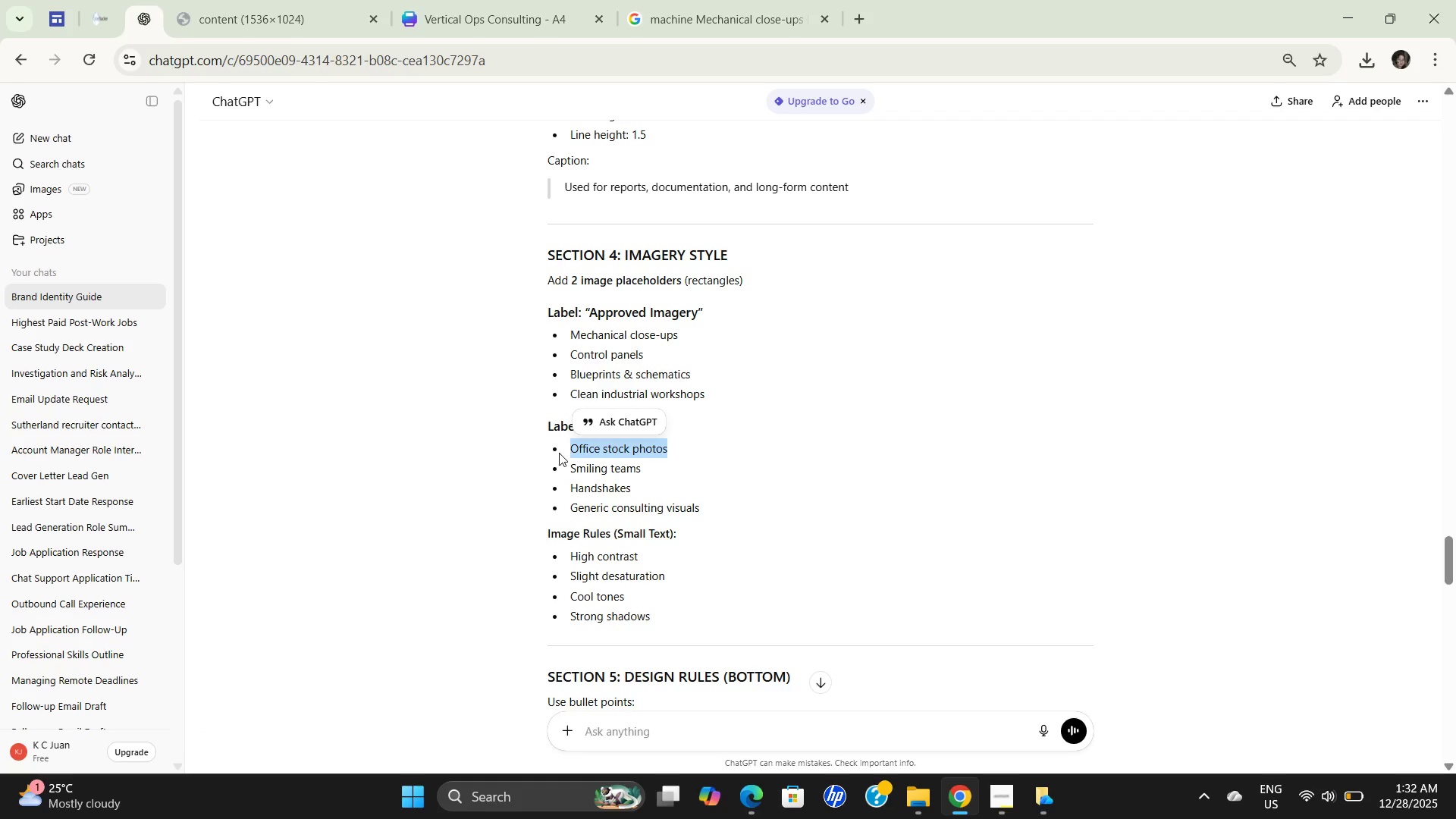 
key(Control+C)
 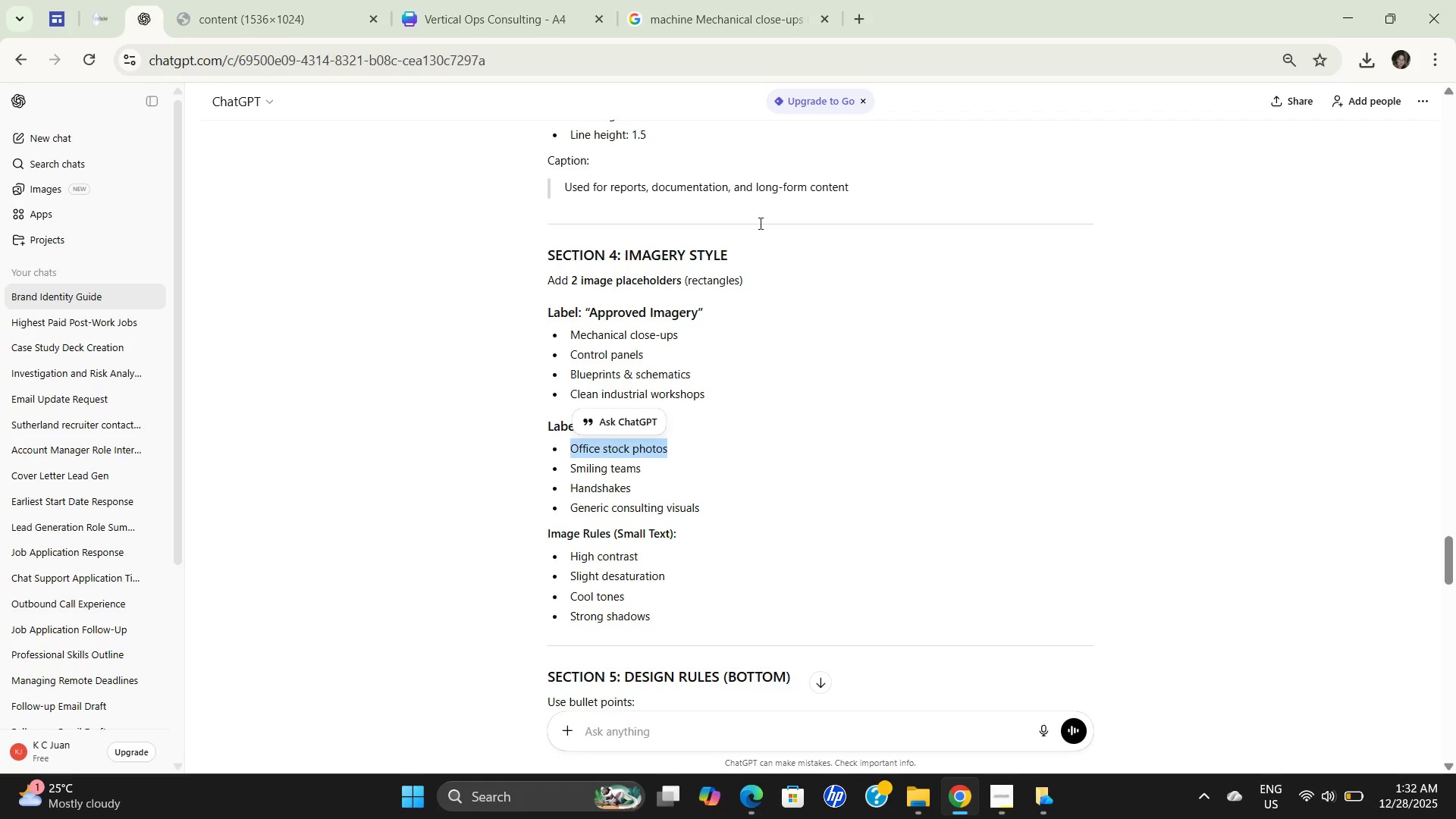 
key(Control+C)
 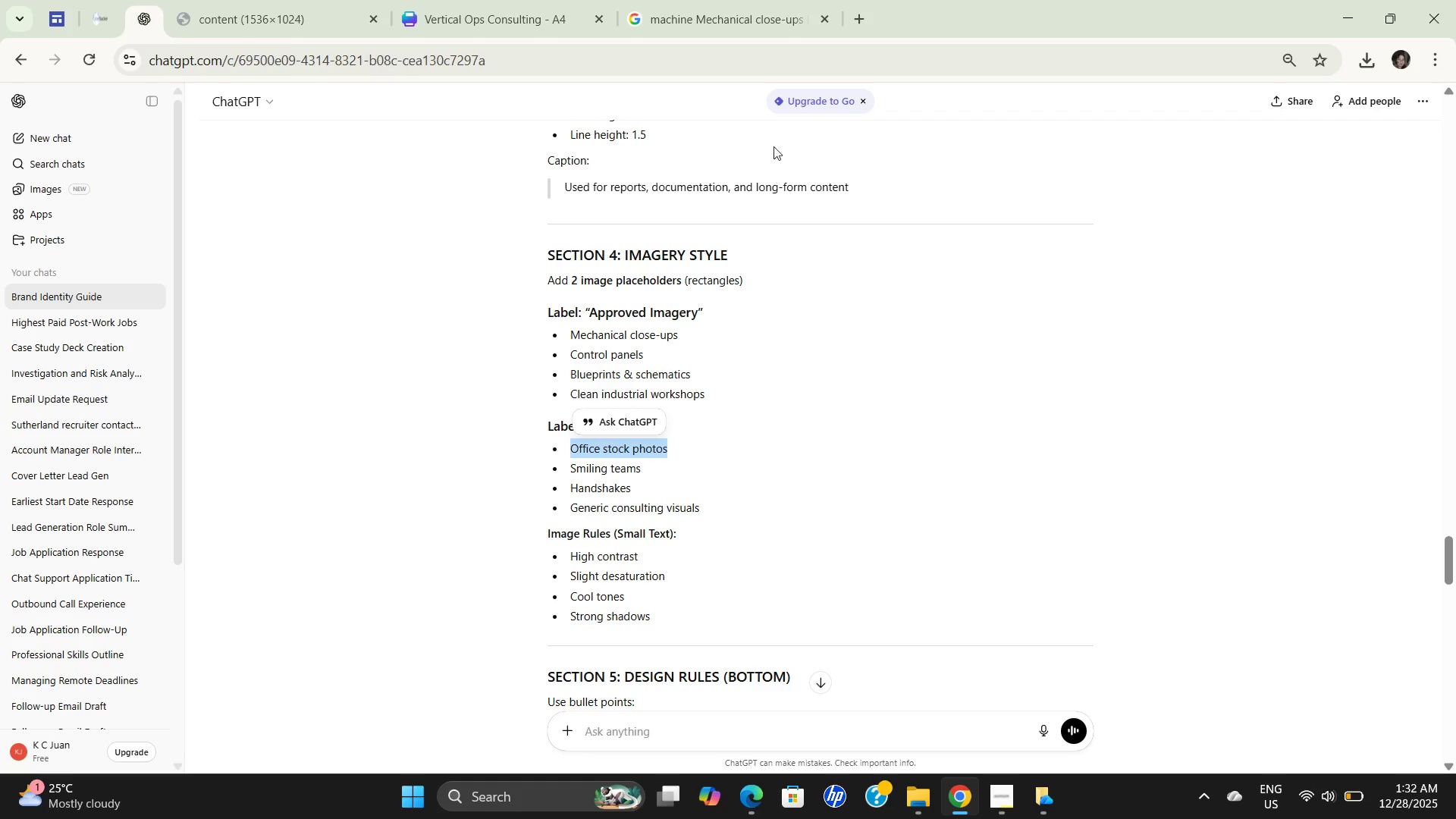 
key(Control+C)
 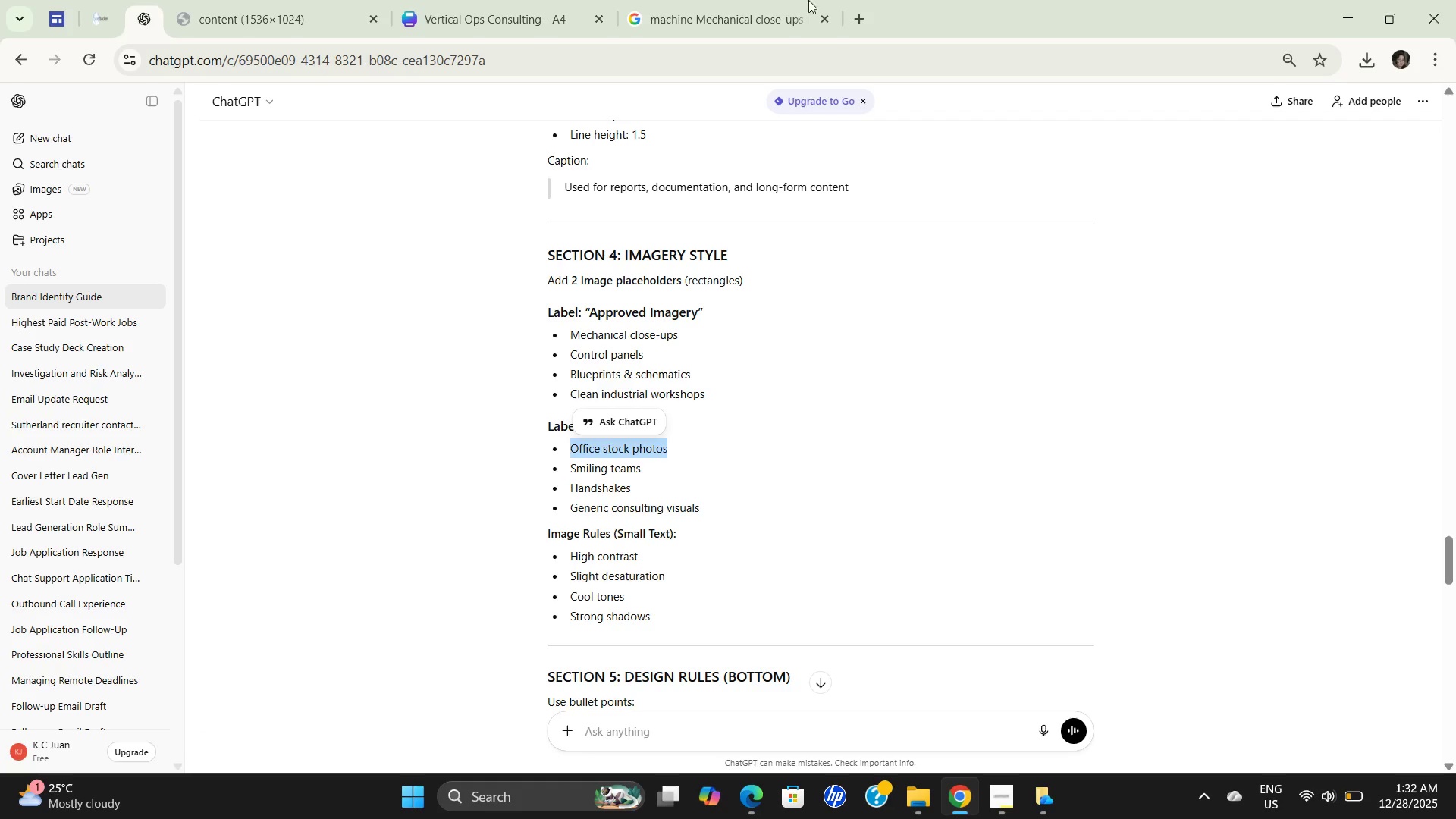 
key(Control+C)
 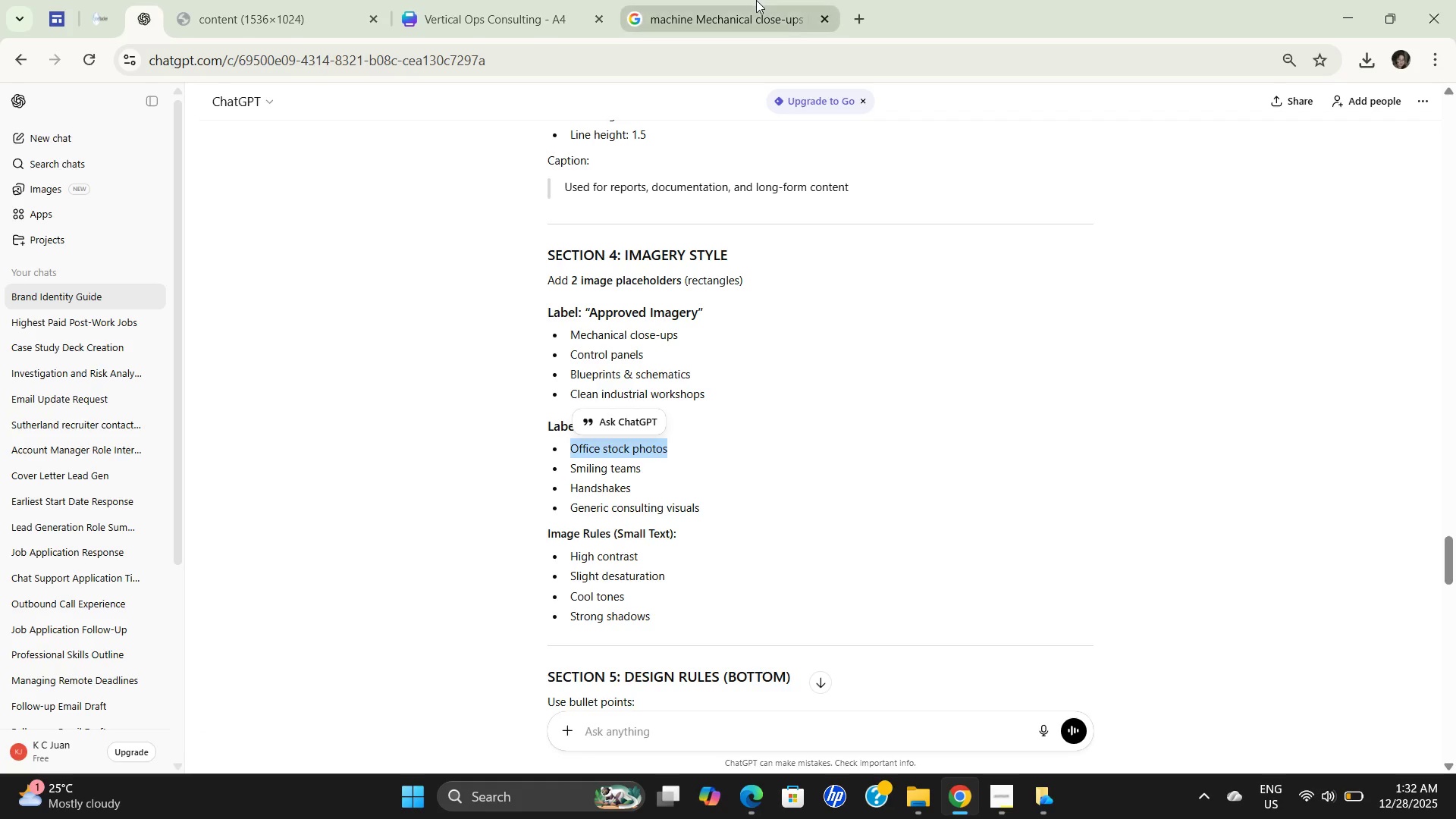 
key(Control+C)
 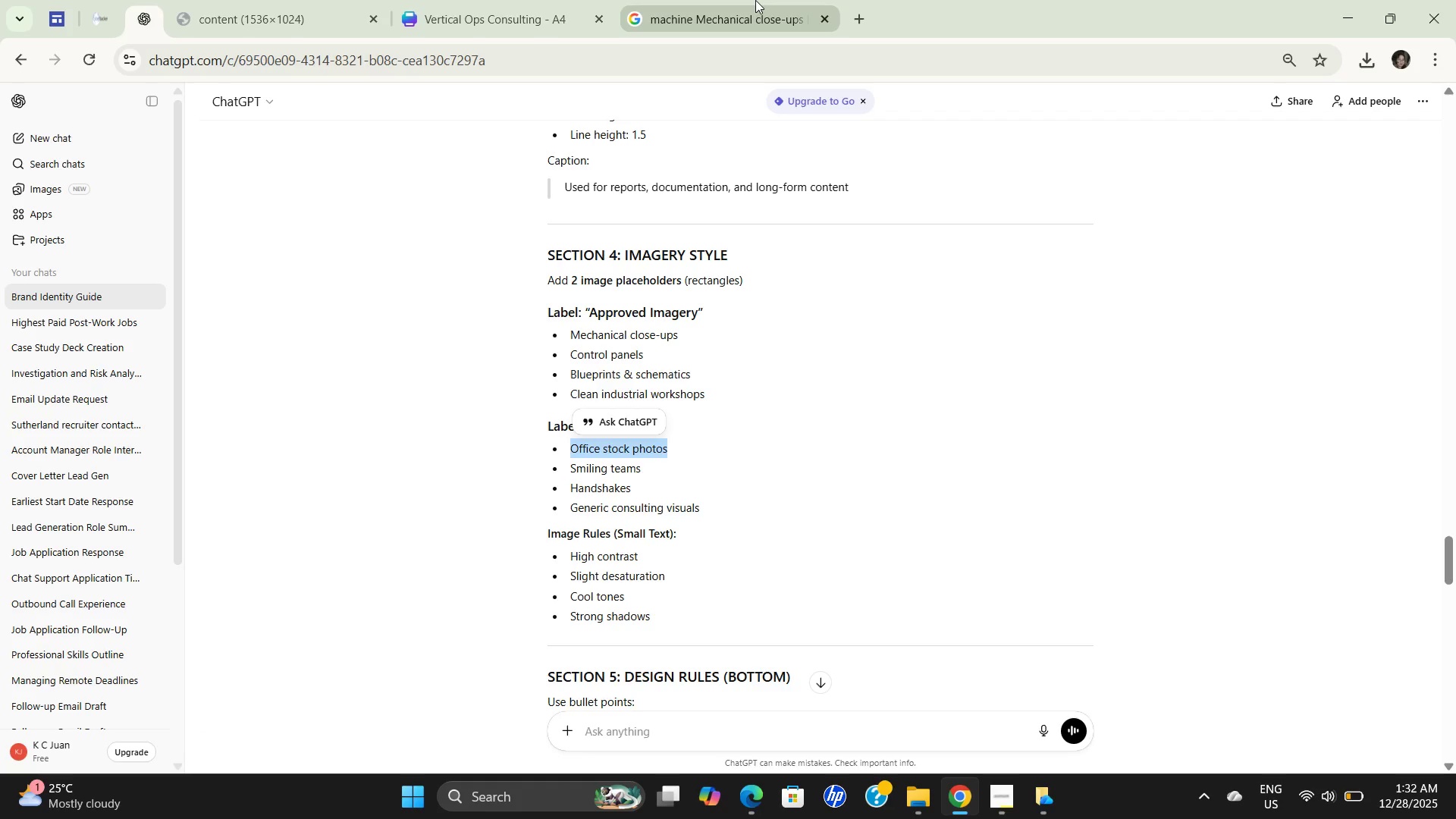 
key(Control+C)
 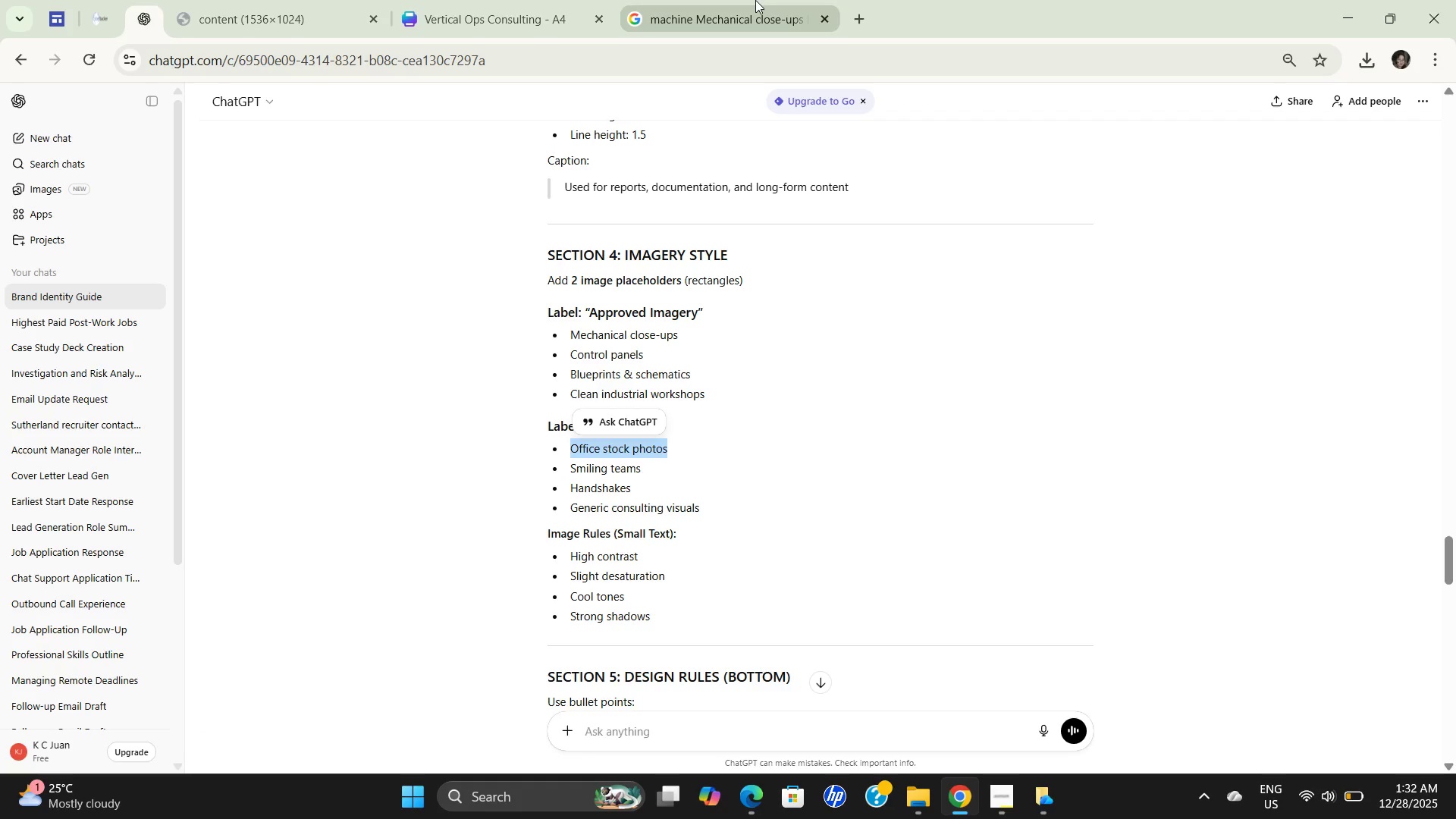 
key(Control+C)
 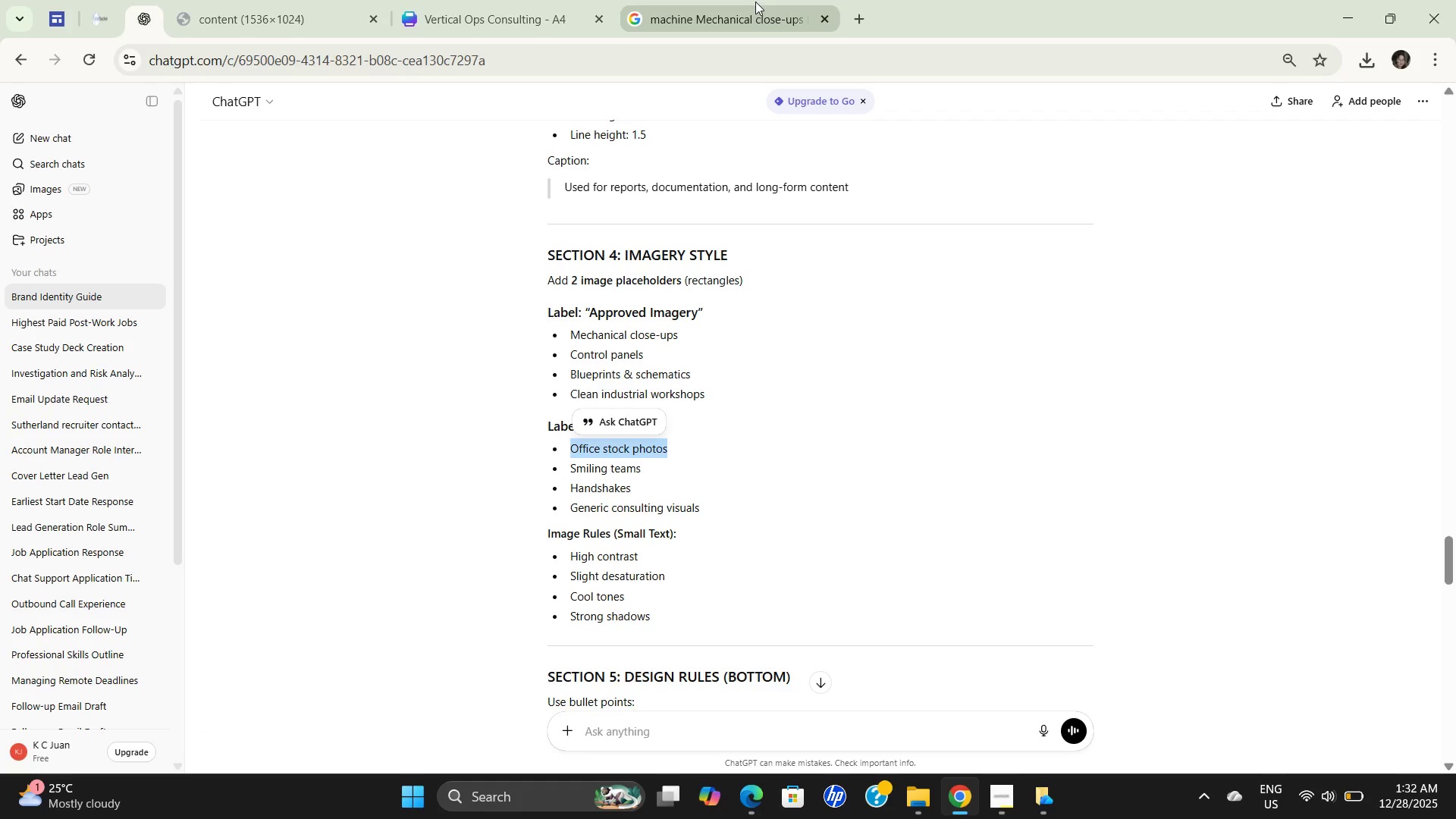 
key(Control+C)
 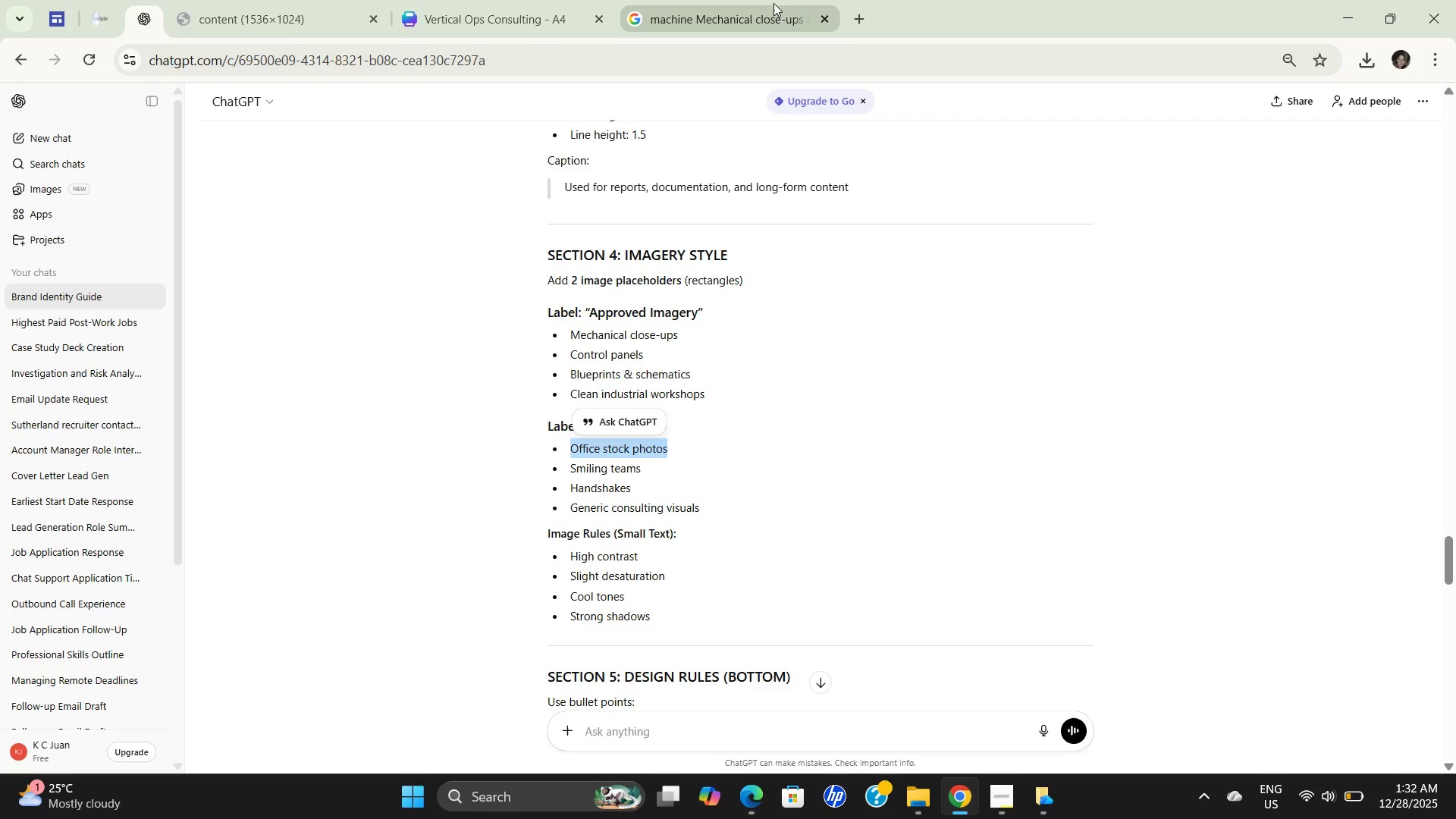 
key(Control+C)
 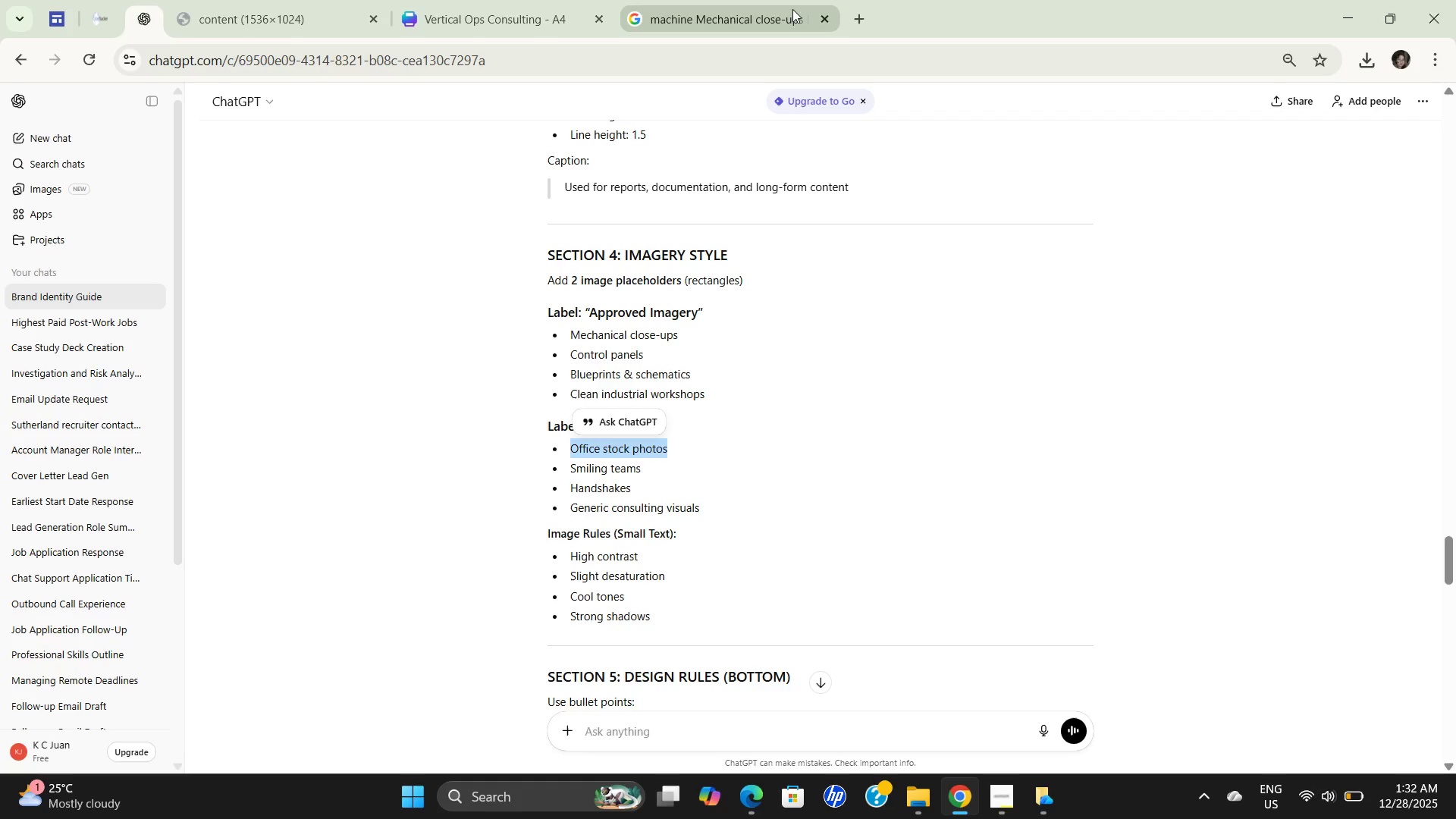 
key(Control+C)
 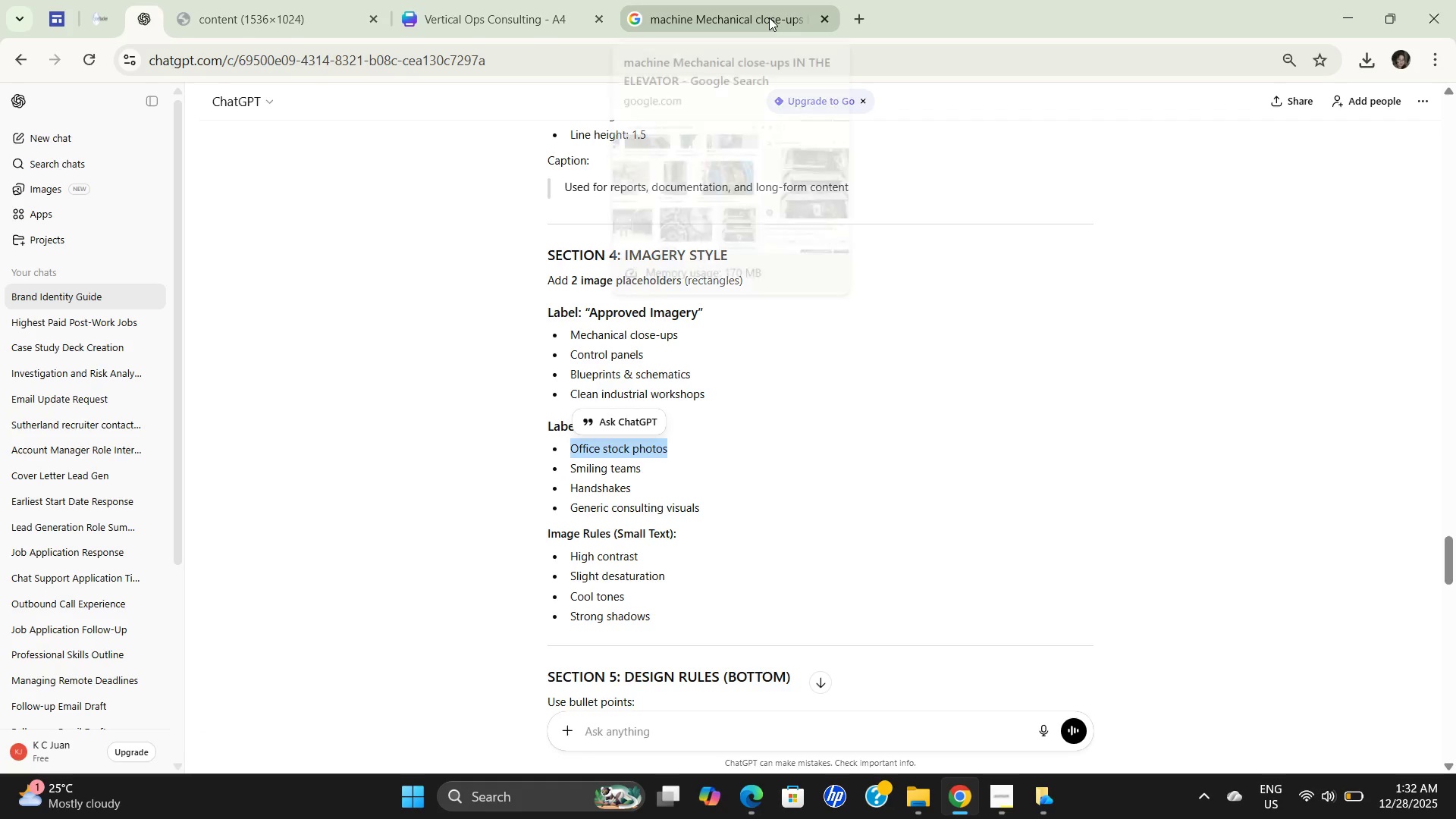 
left_click([769, 17])
 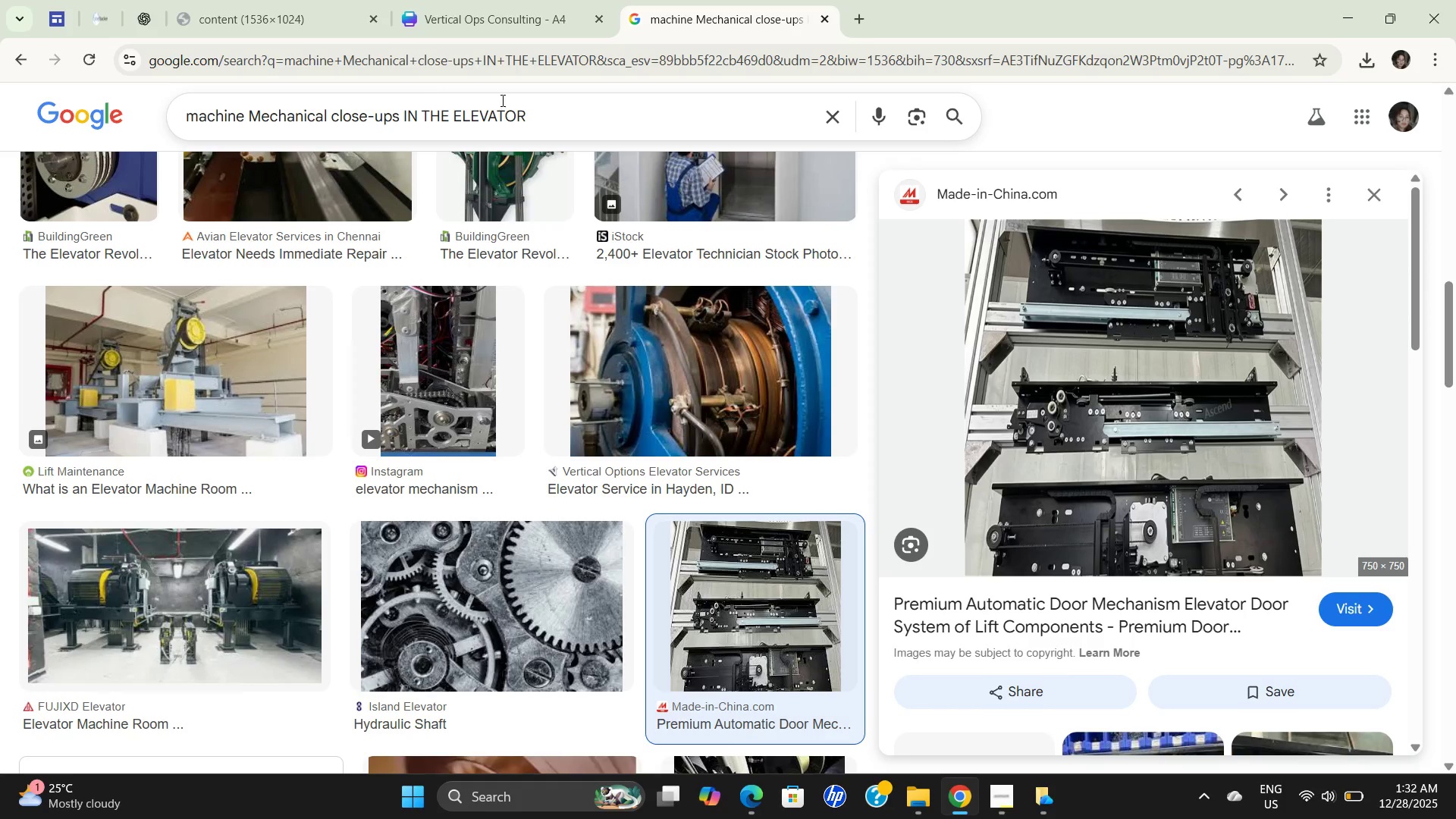 
left_click_drag(start_coordinate=[548, 102], to_coordinate=[0, 70])
 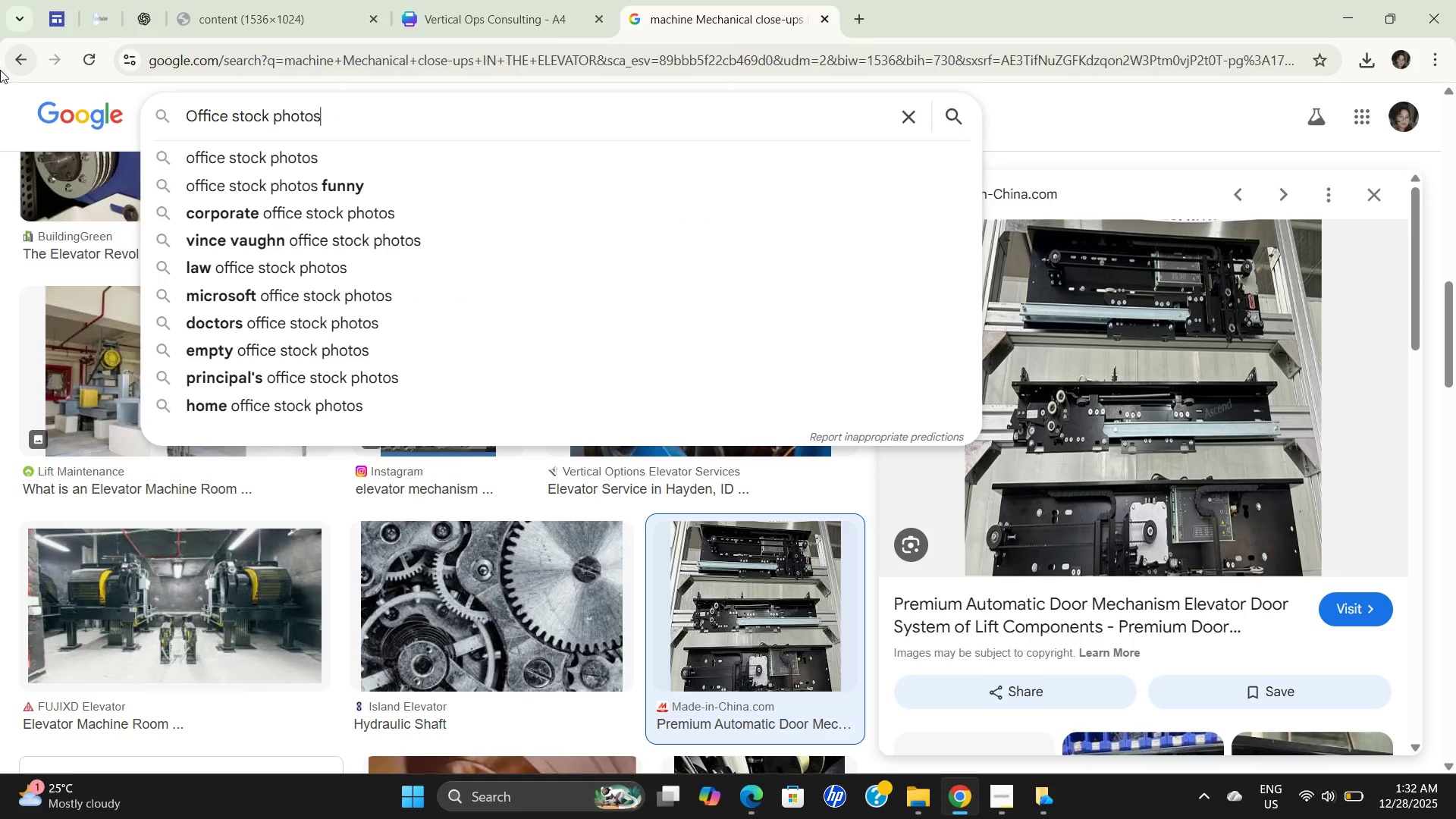 
key(Control+ControlLeft)
 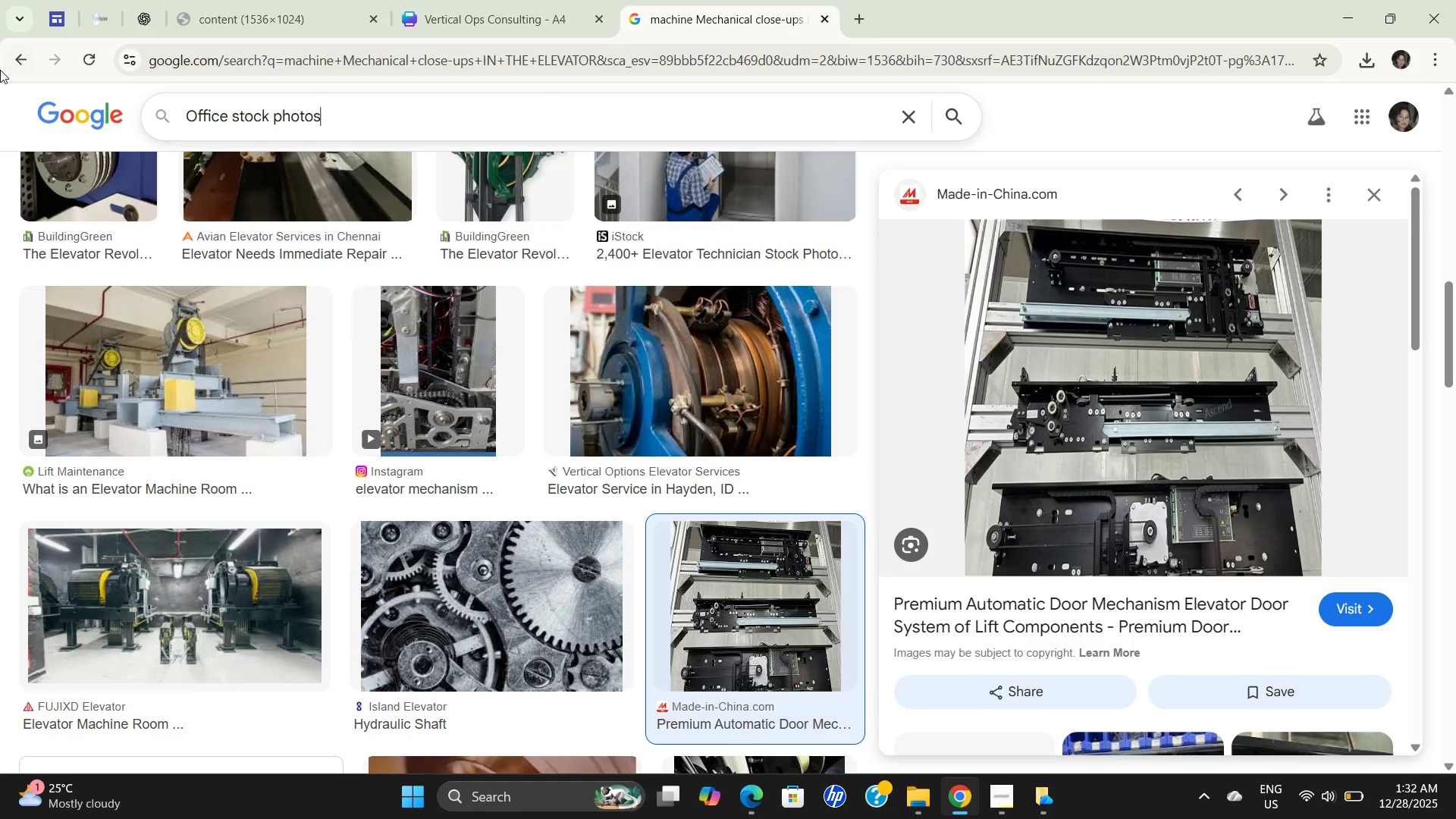 
key(Control+V)
 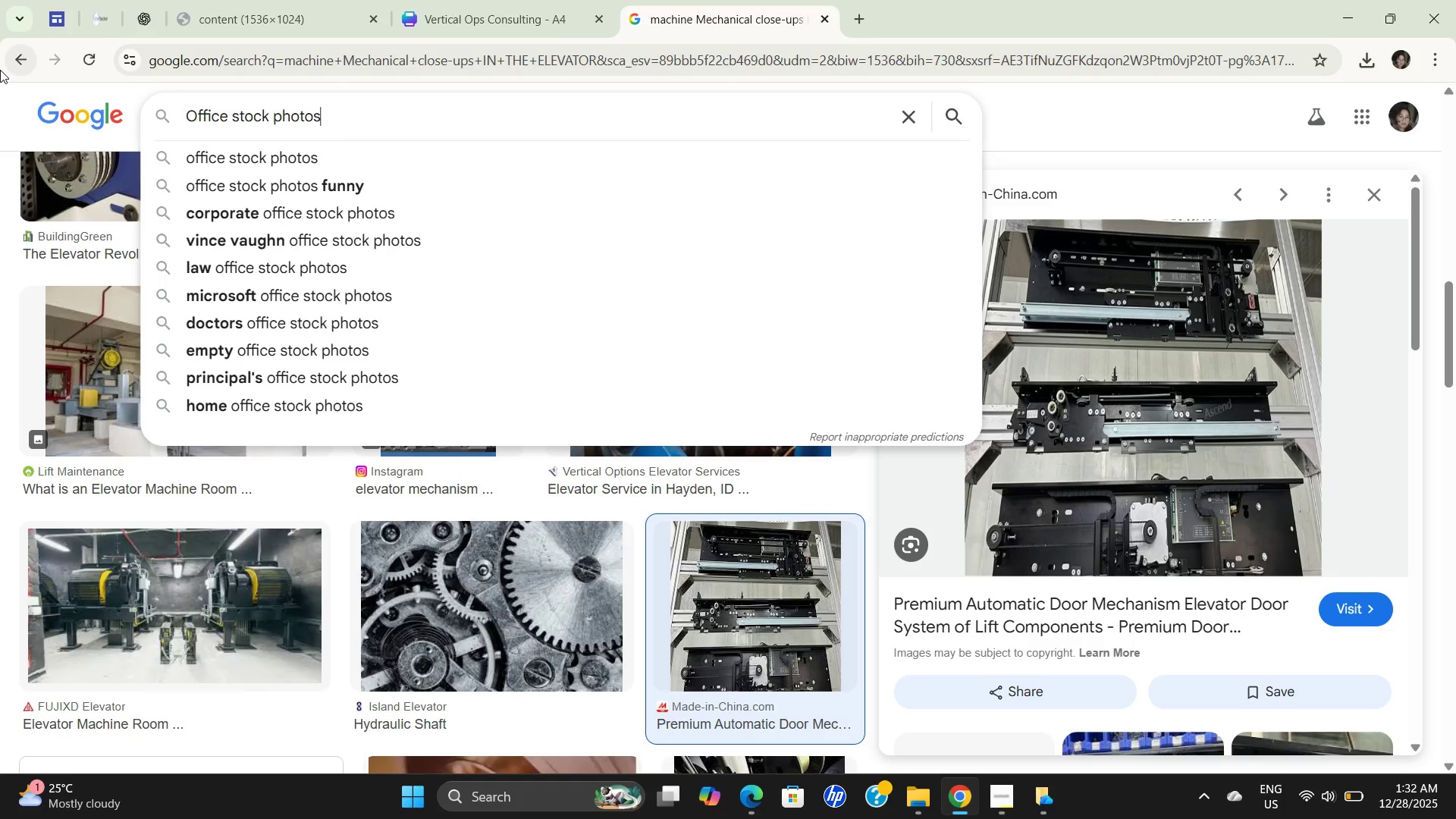 
key(NumpadEnter)
 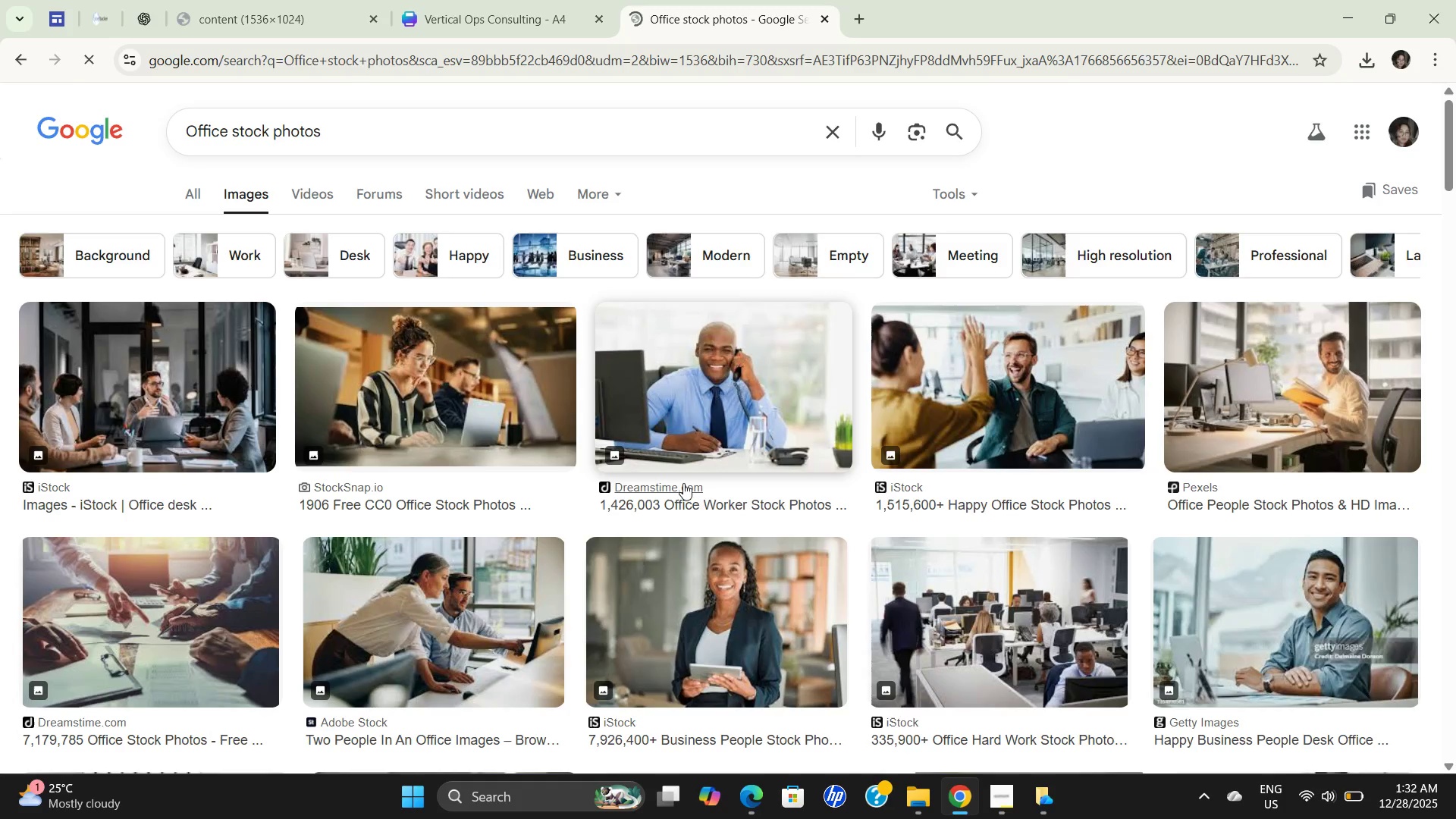 
scroll: coordinate [787, 503], scroll_direction: down, amount: 1.0
 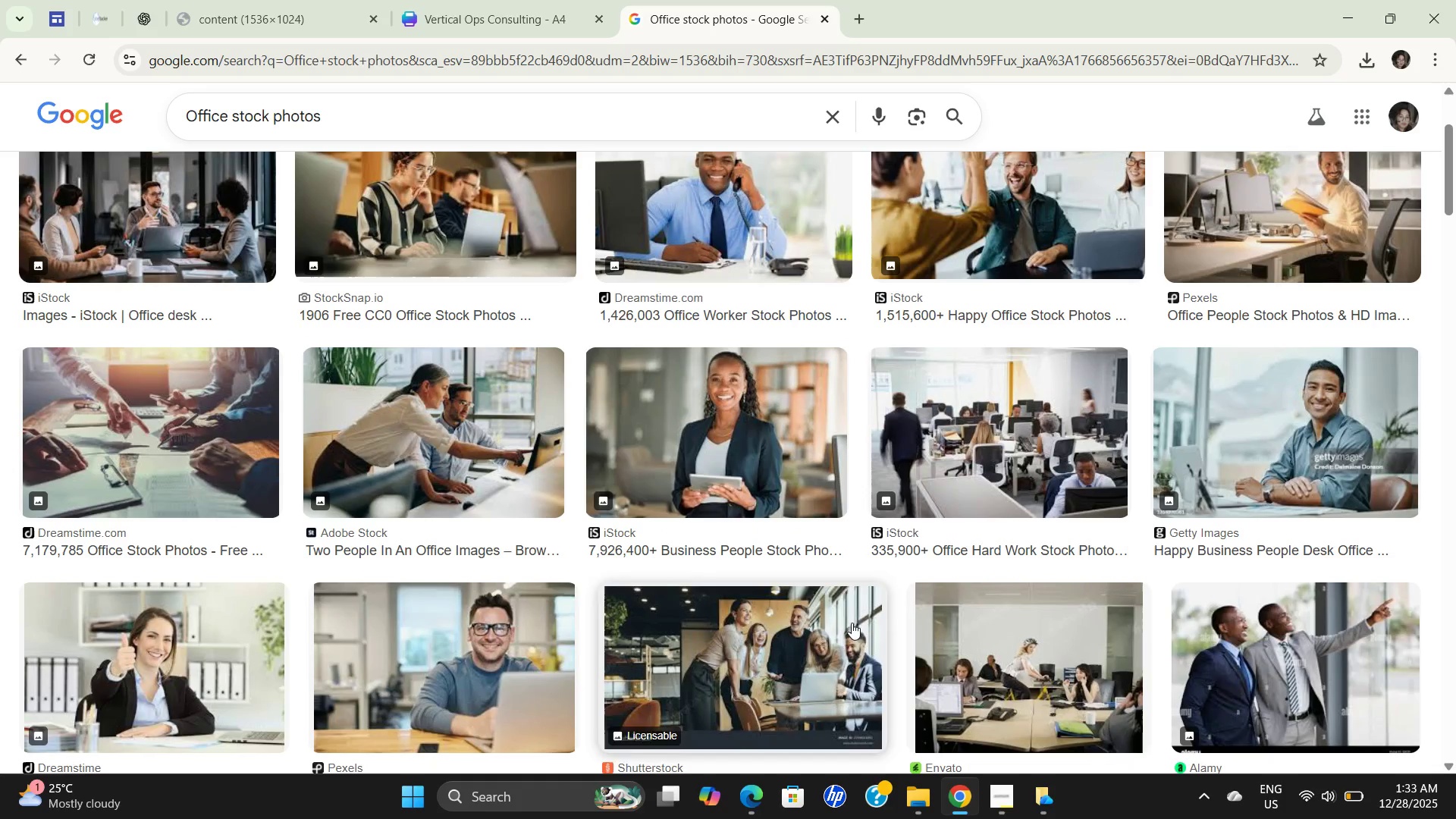 
scroll: coordinate [1158, 536], scroll_direction: up, amount: 1.0
 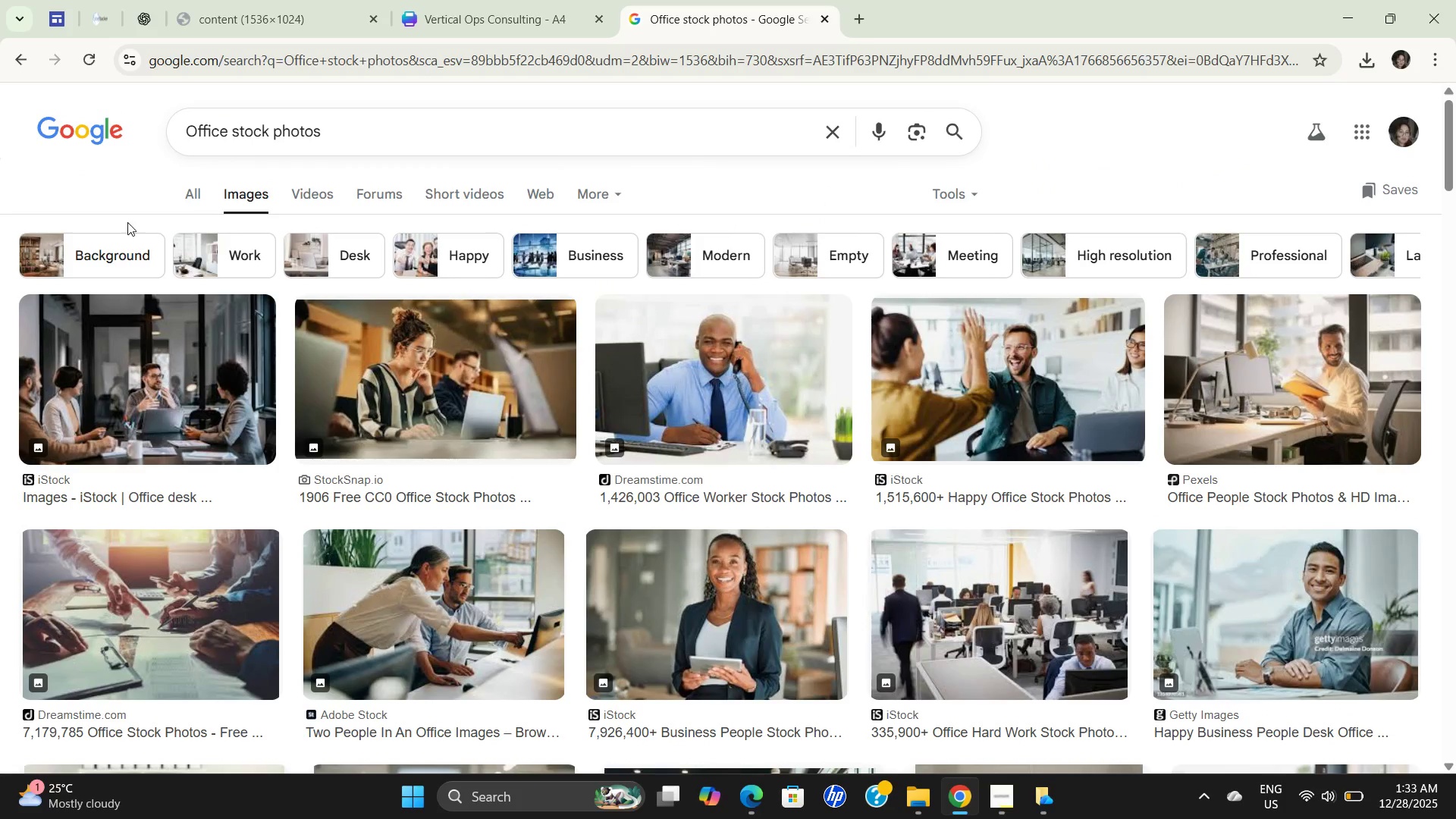 
left_click([292, 271])
 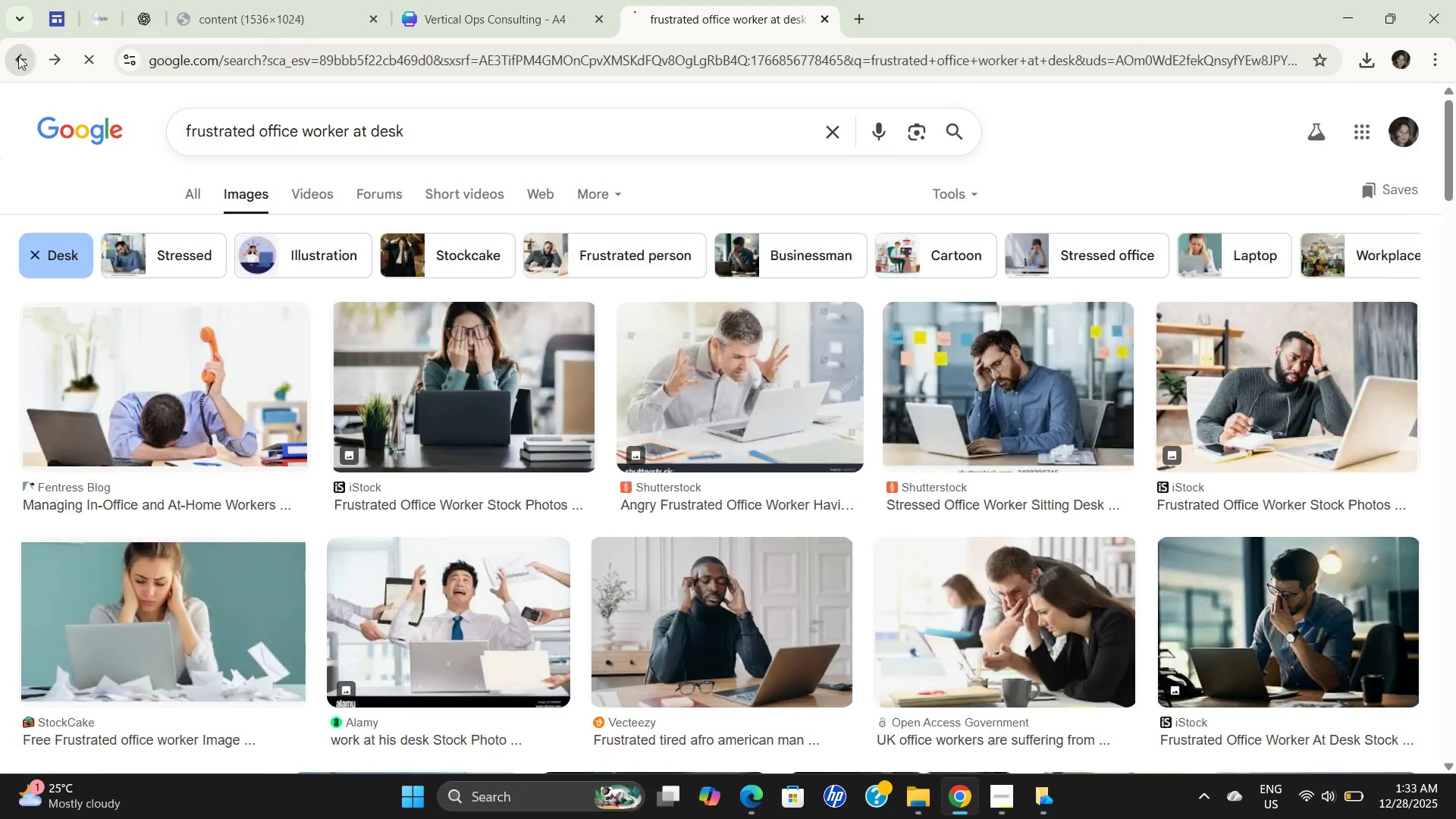 
wait(5.17)
 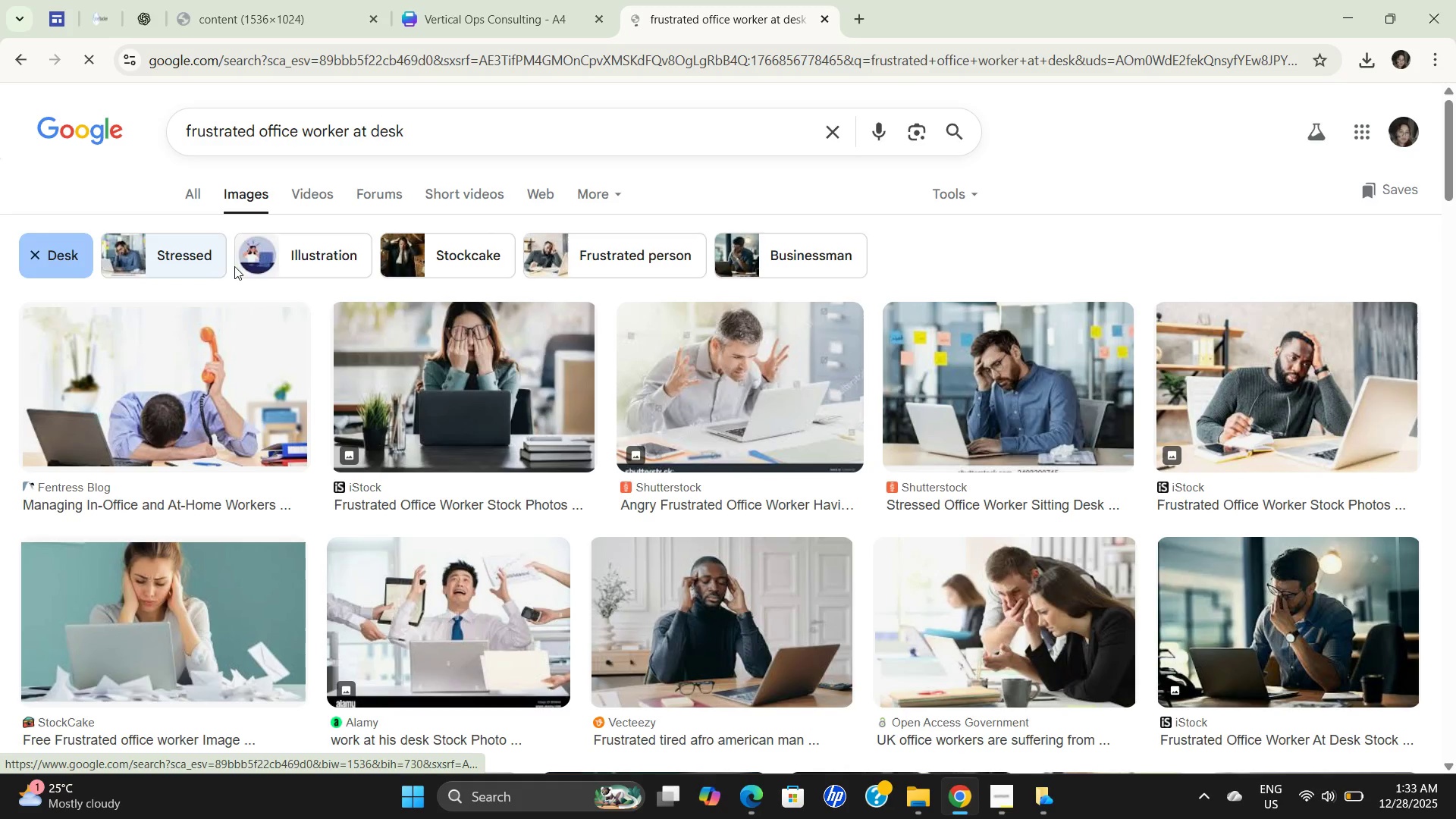 
left_click([436, 368])
 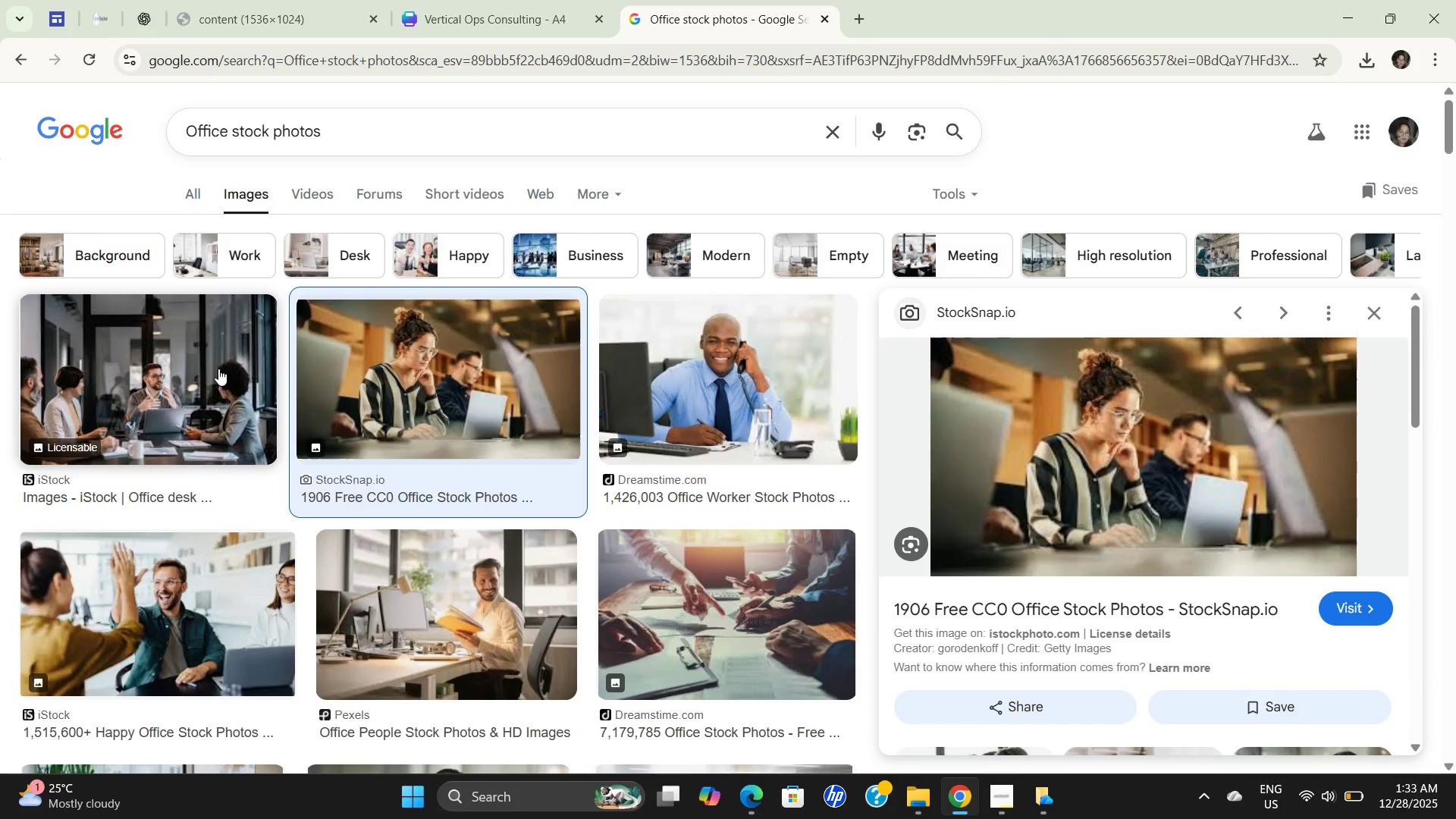 
left_click([218, 369])
 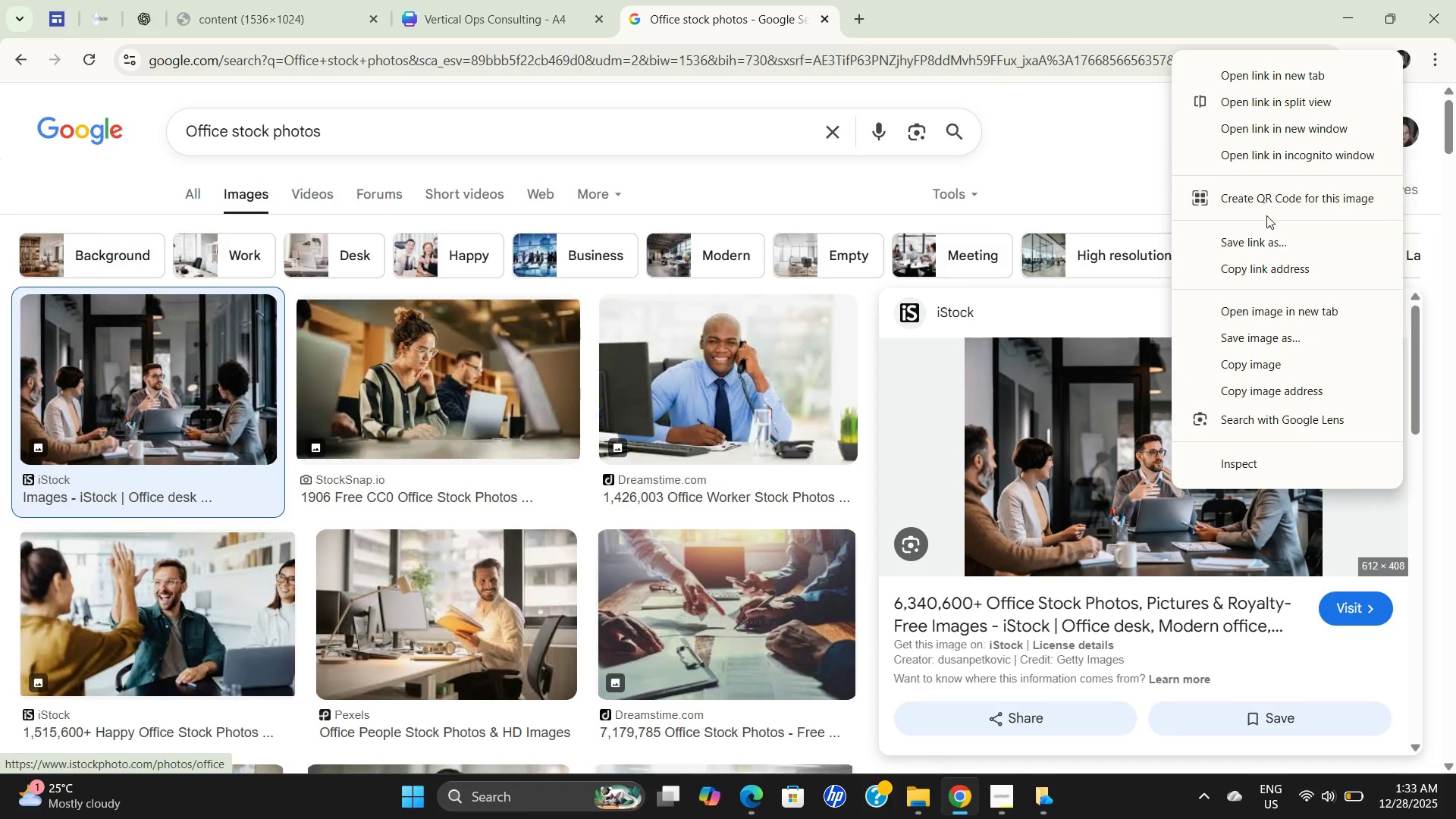 
left_click([1266, 335])
 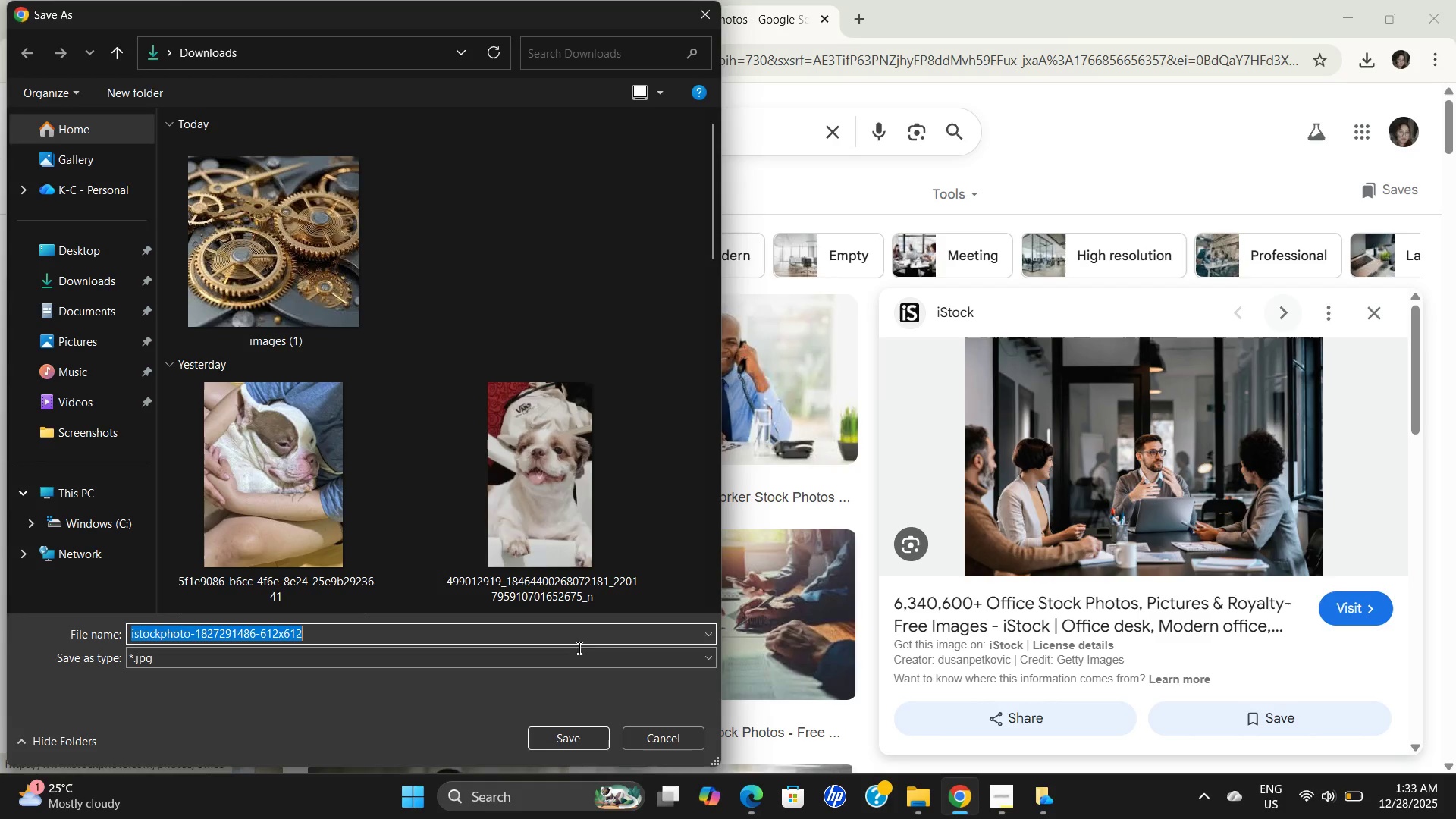 
left_click([564, 745])
 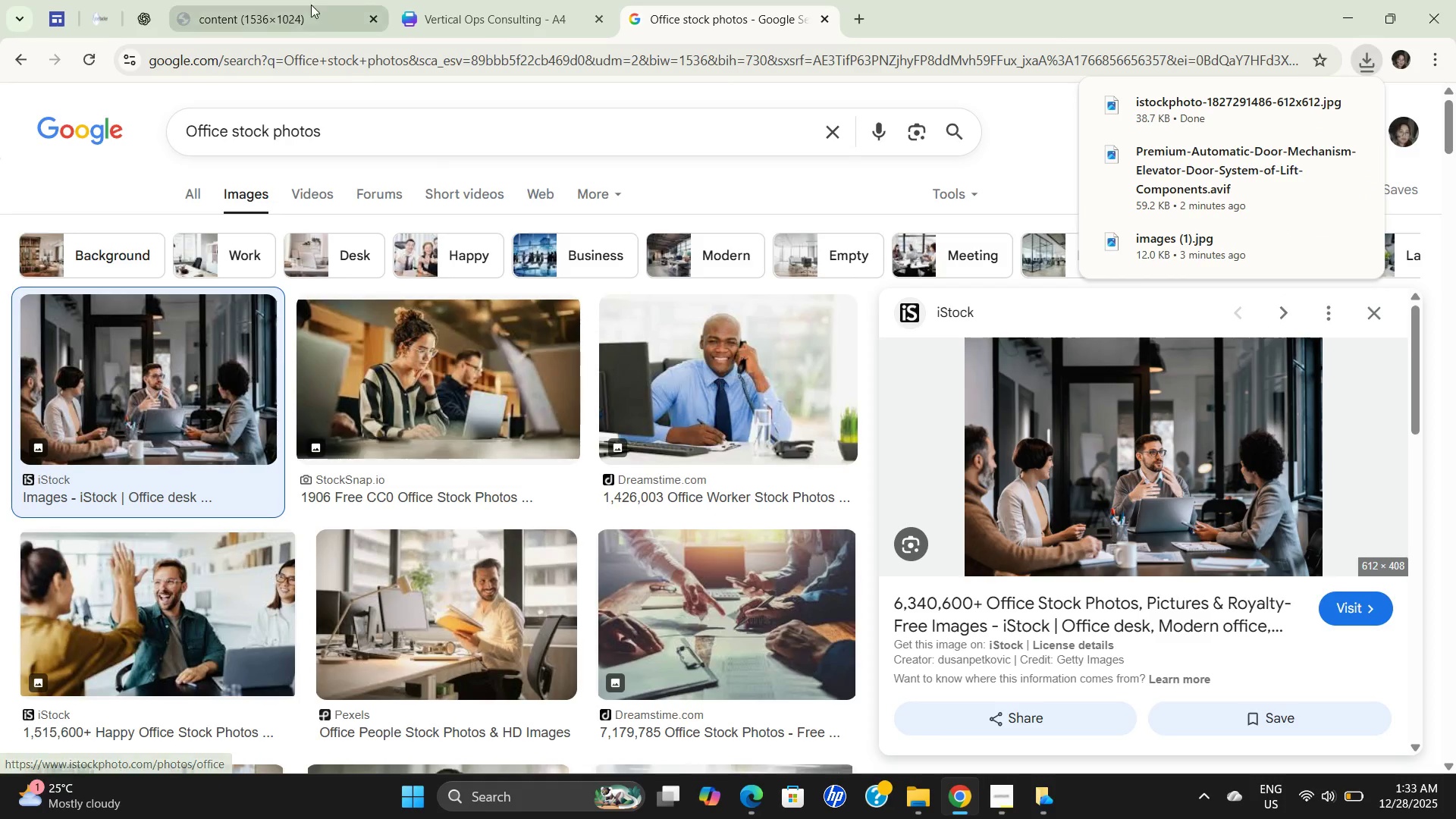 
left_click([497, 17])
 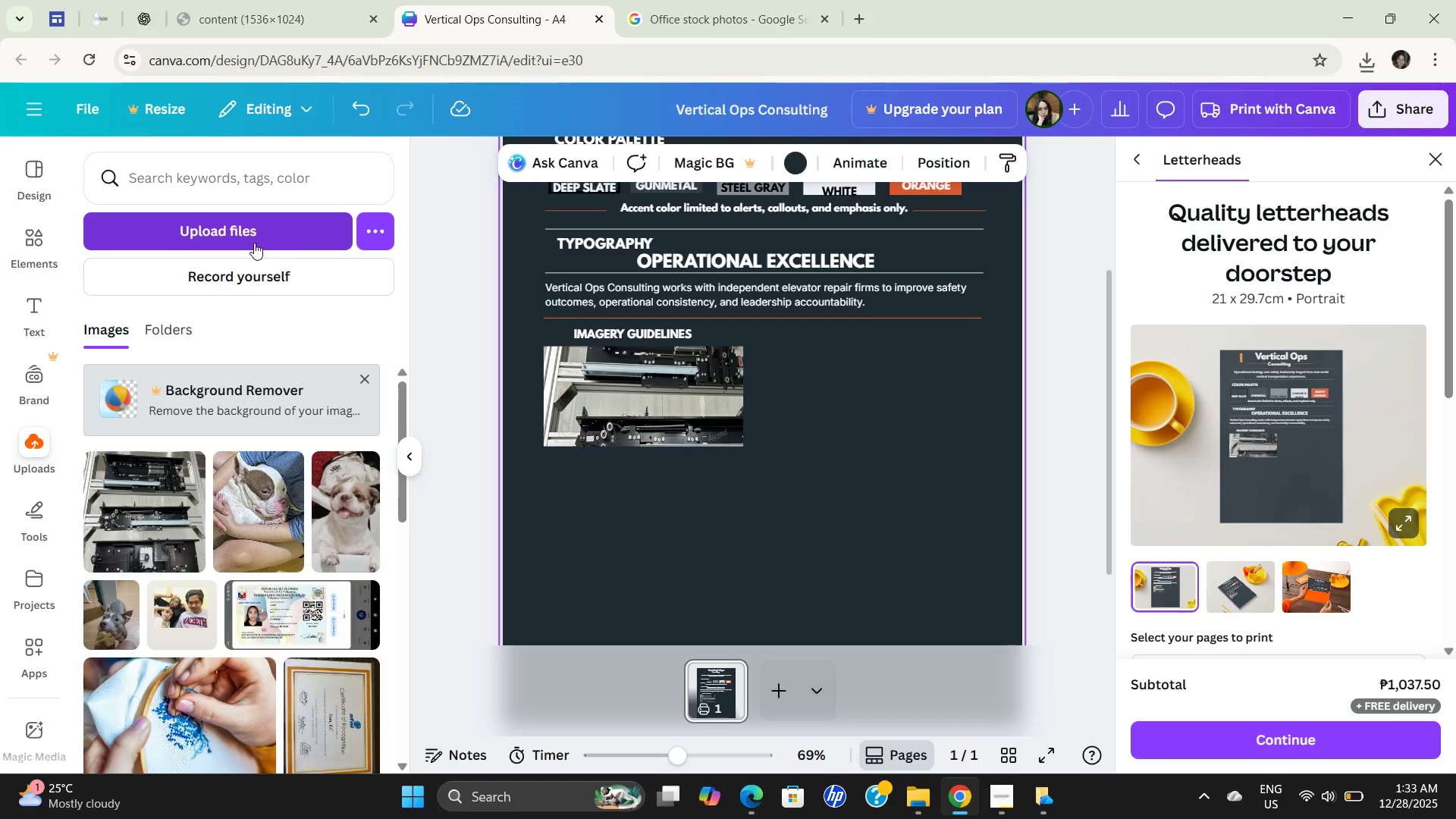 
left_click([250, 243])
 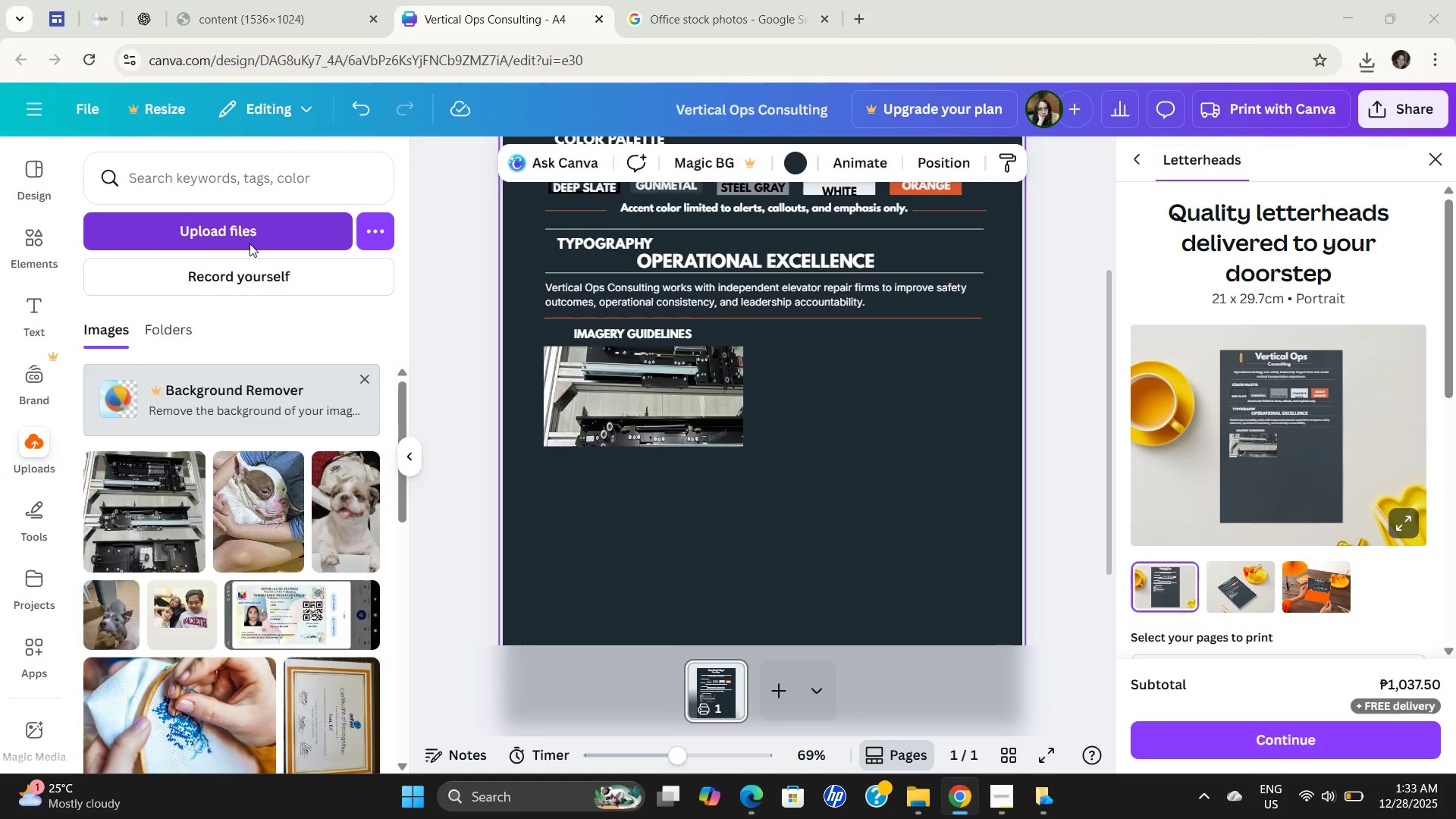 
left_click([250, 242])
 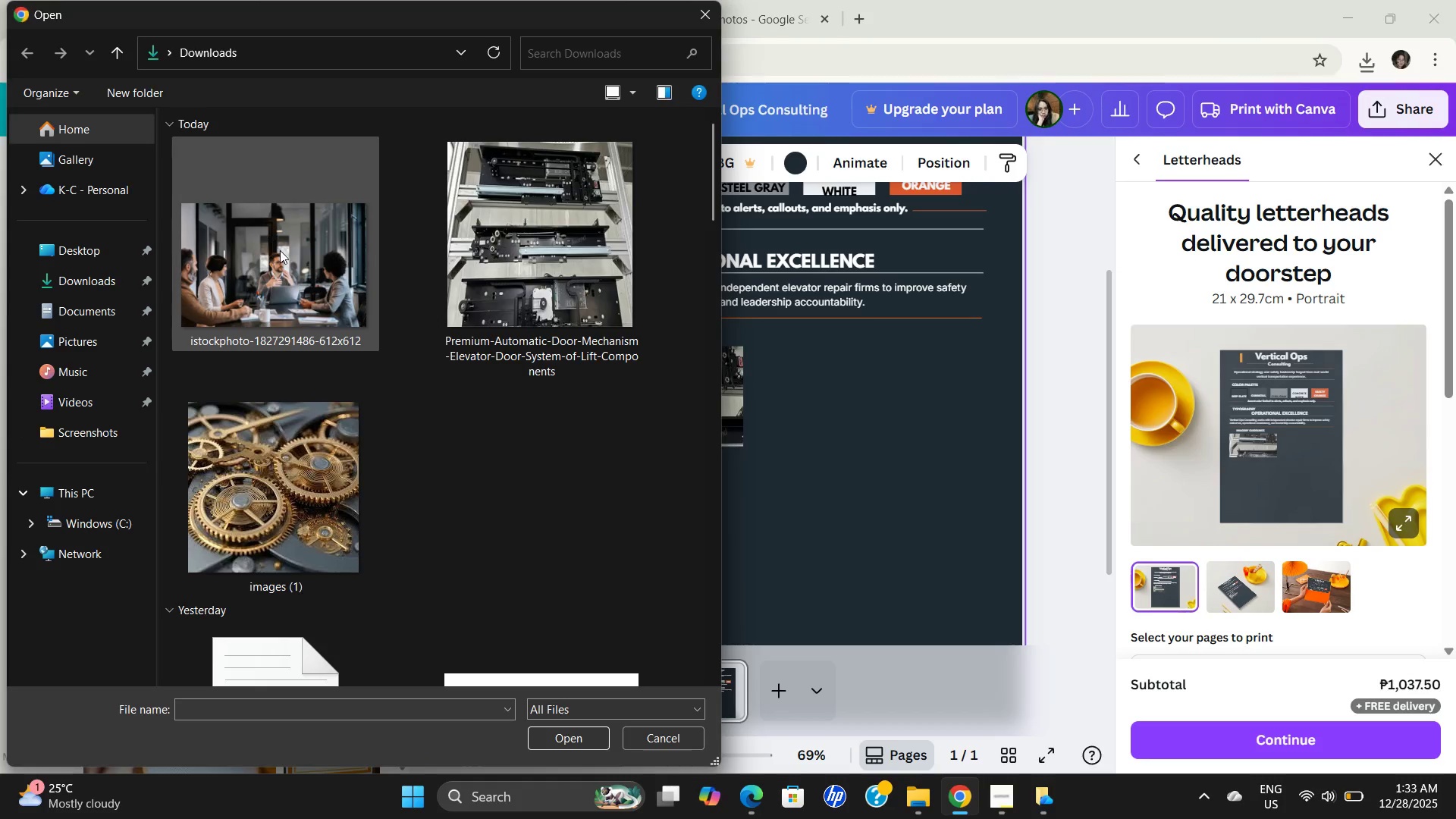 
double_click([280, 253])
 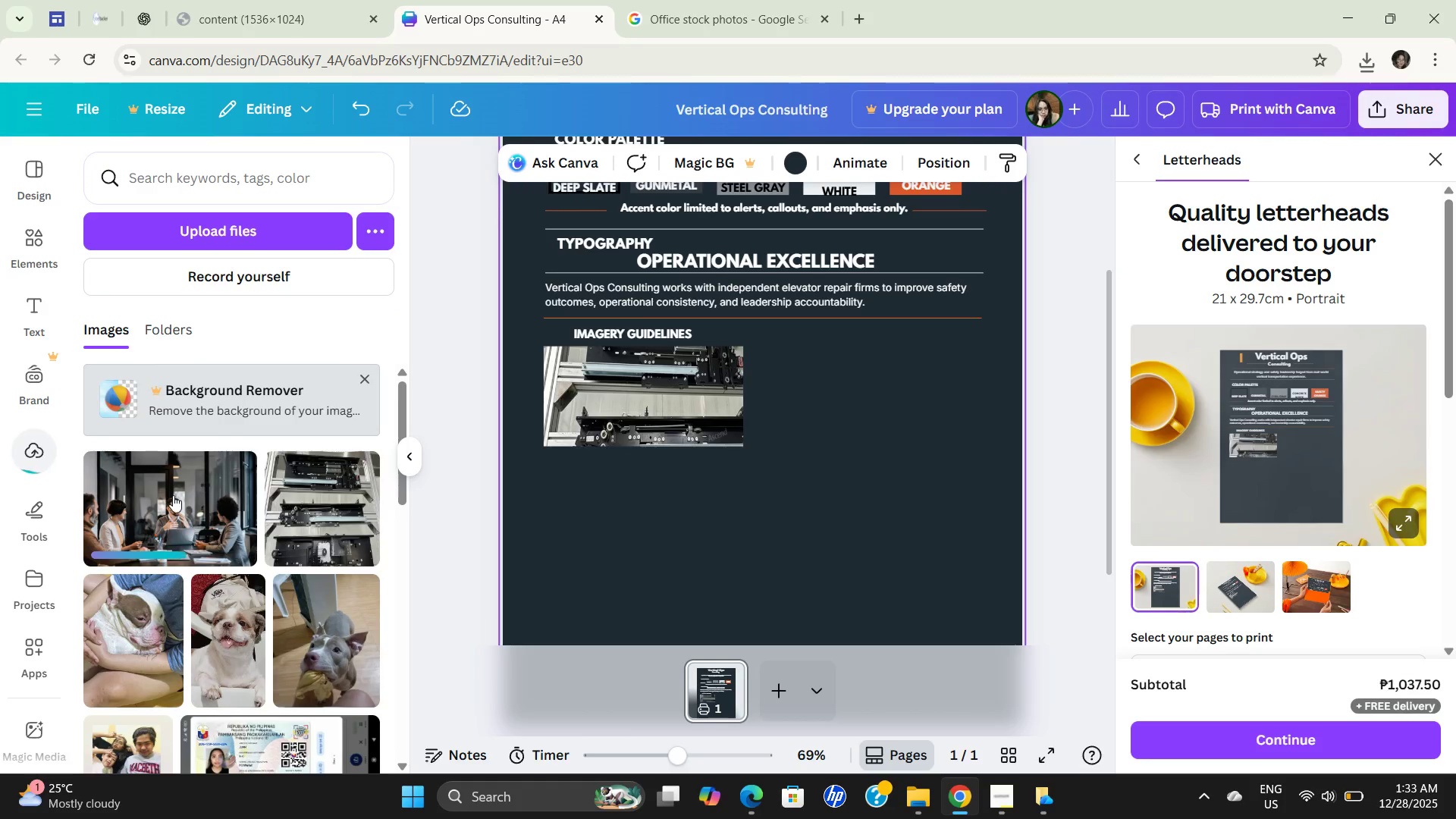 
left_click([187, 500])
 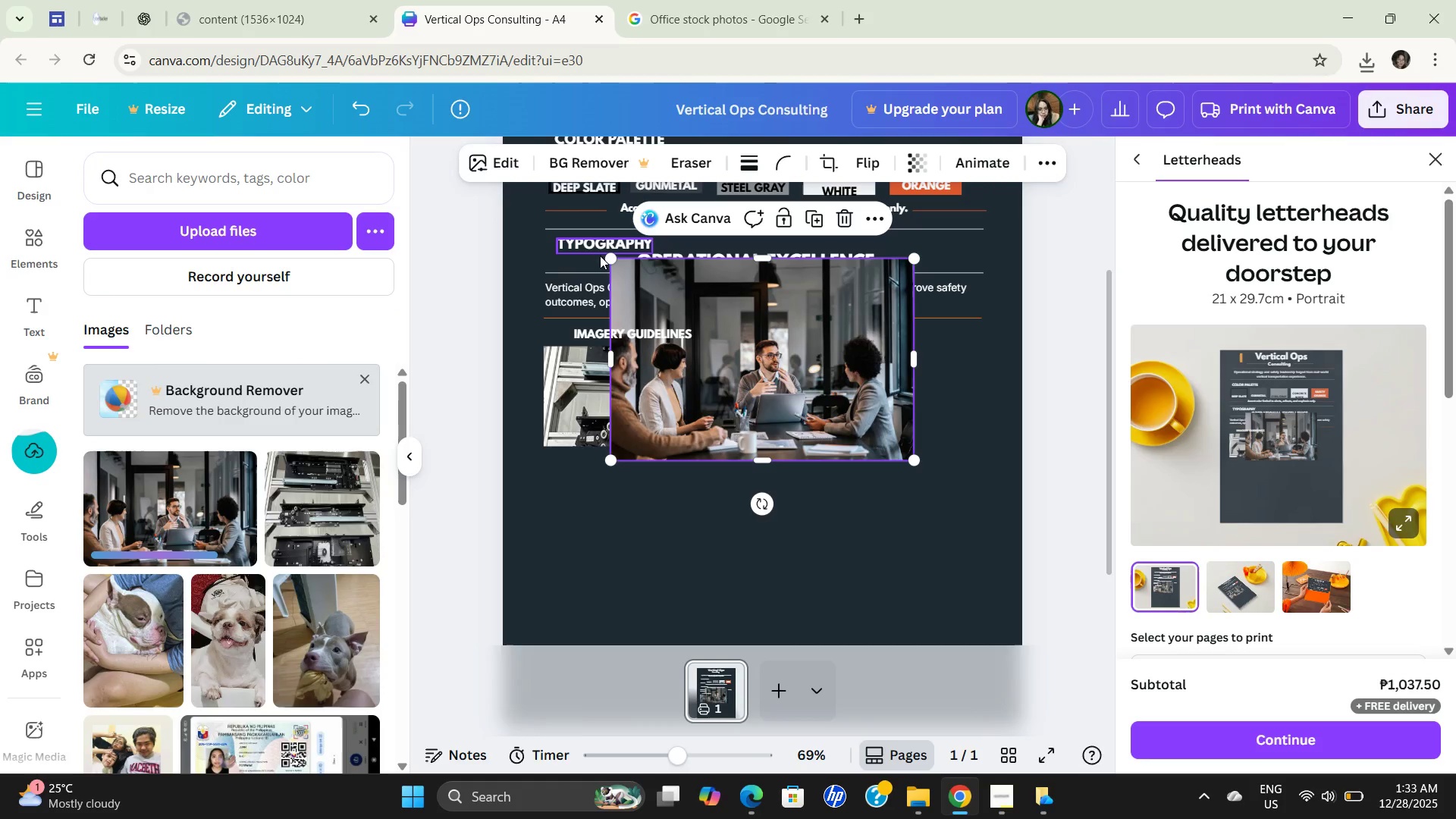 
left_click_drag(start_coordinate=[608, 257], to_coordinate=[763, 351])
 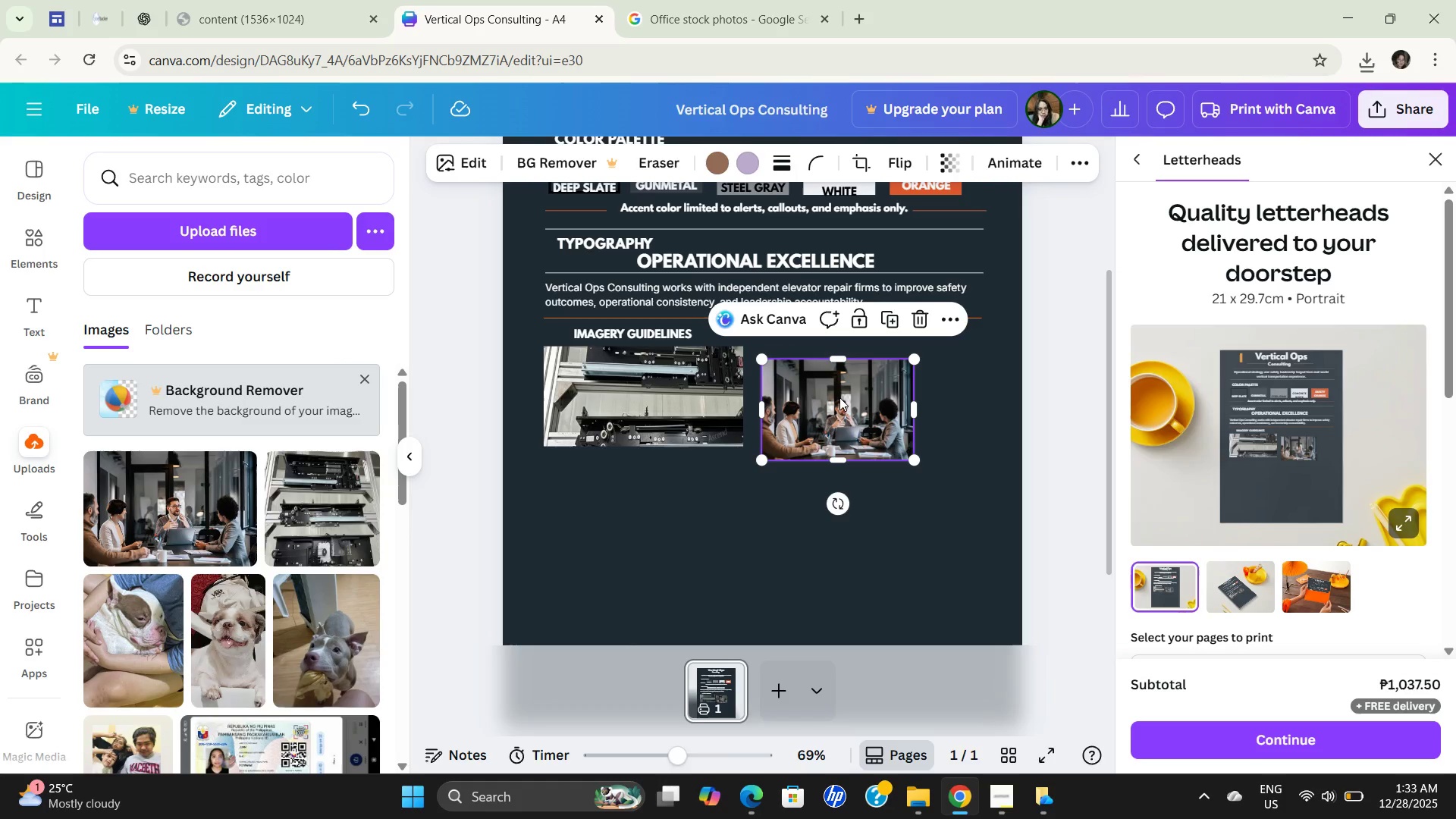 
left_click_drag(start_coordinate=[839, 397], to_coordinate=[832, 388])
 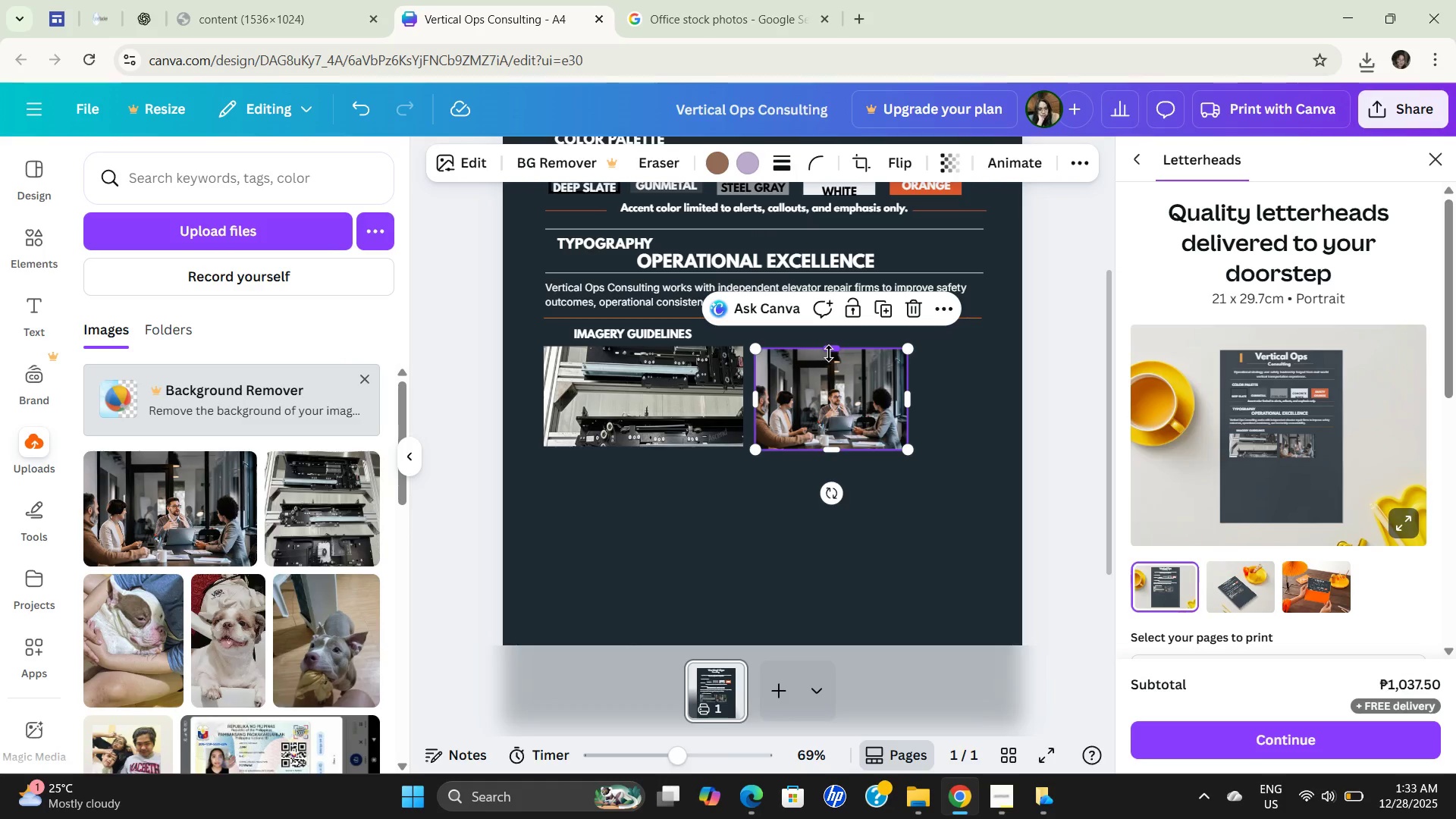 
left_click_drag(start_coordinate=[829, 353], to_coordinate=[830, 350])
 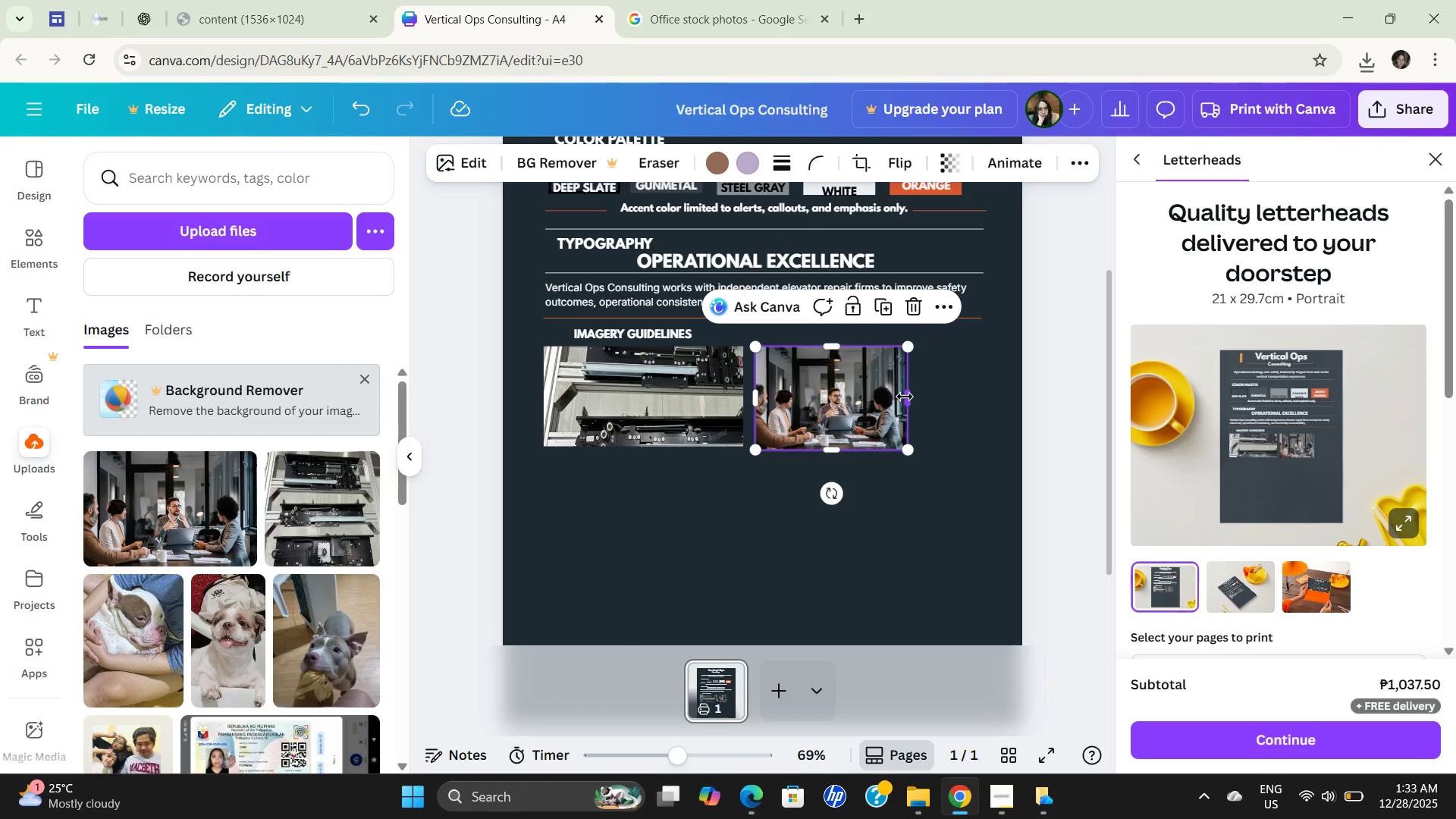 
left_click_drag(start_coordinate=[905, 397], to_coordinate=[871, 396])
 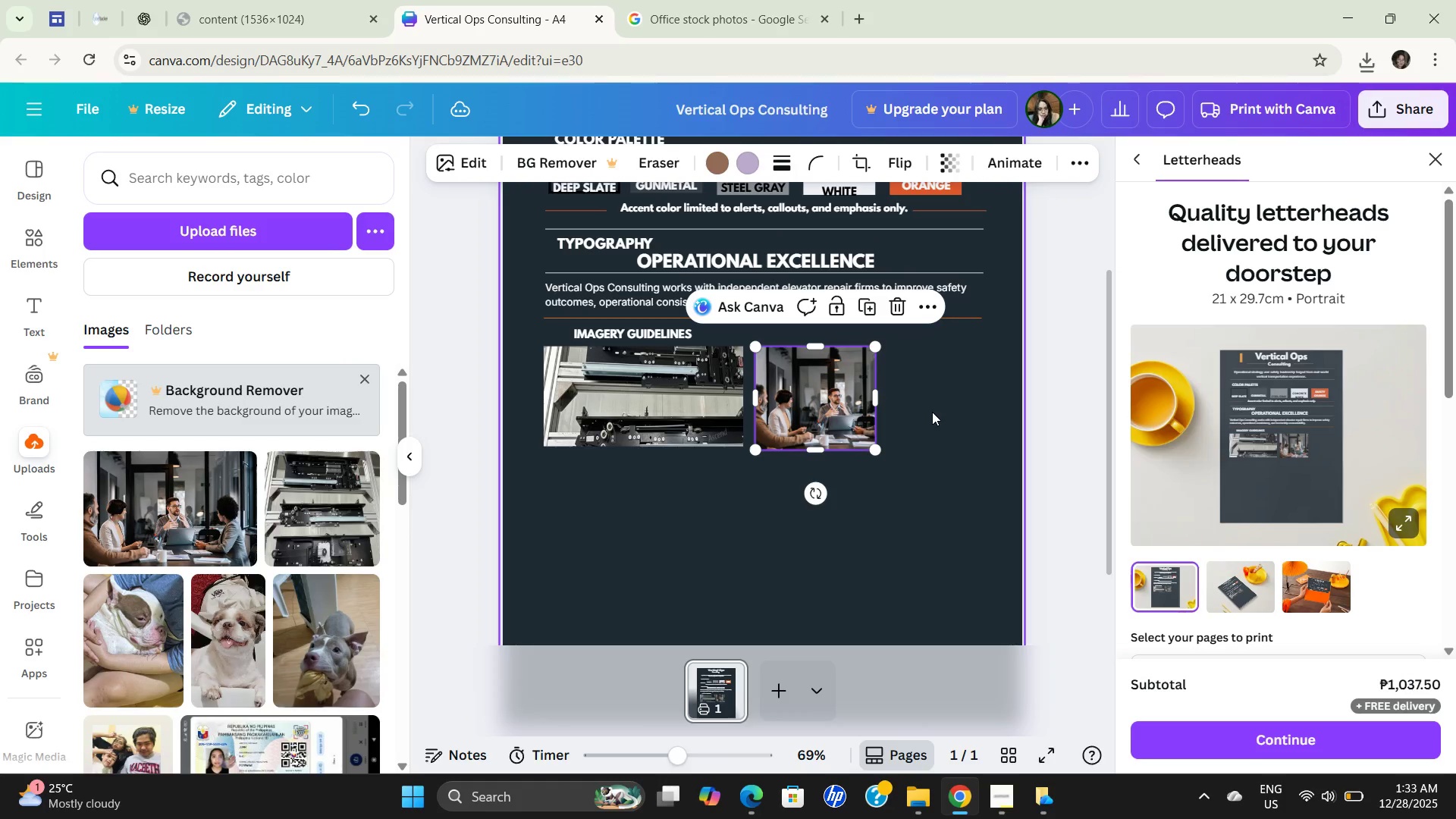 
left_click([932, 412])
 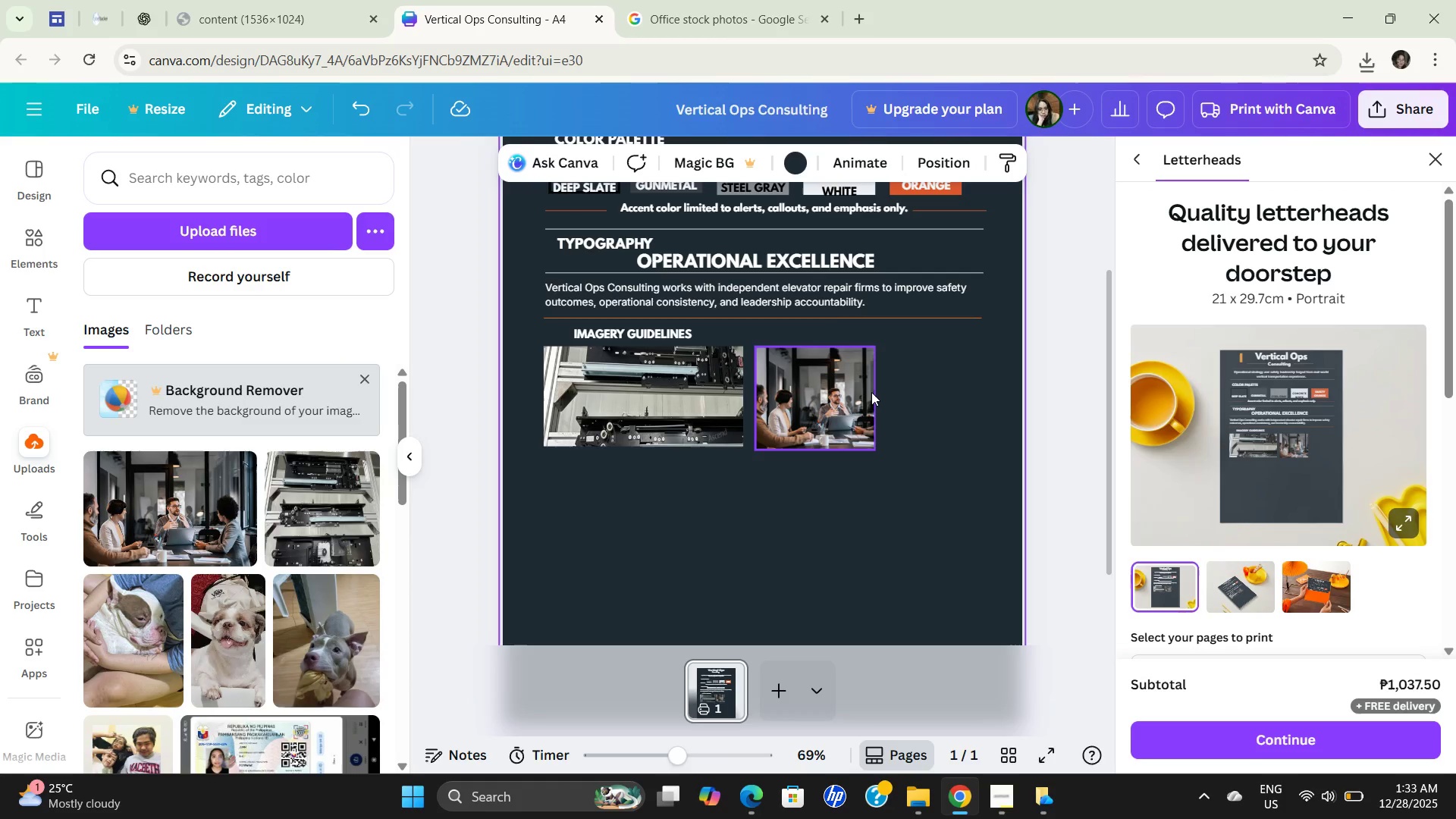 
left_click([873, 390])
 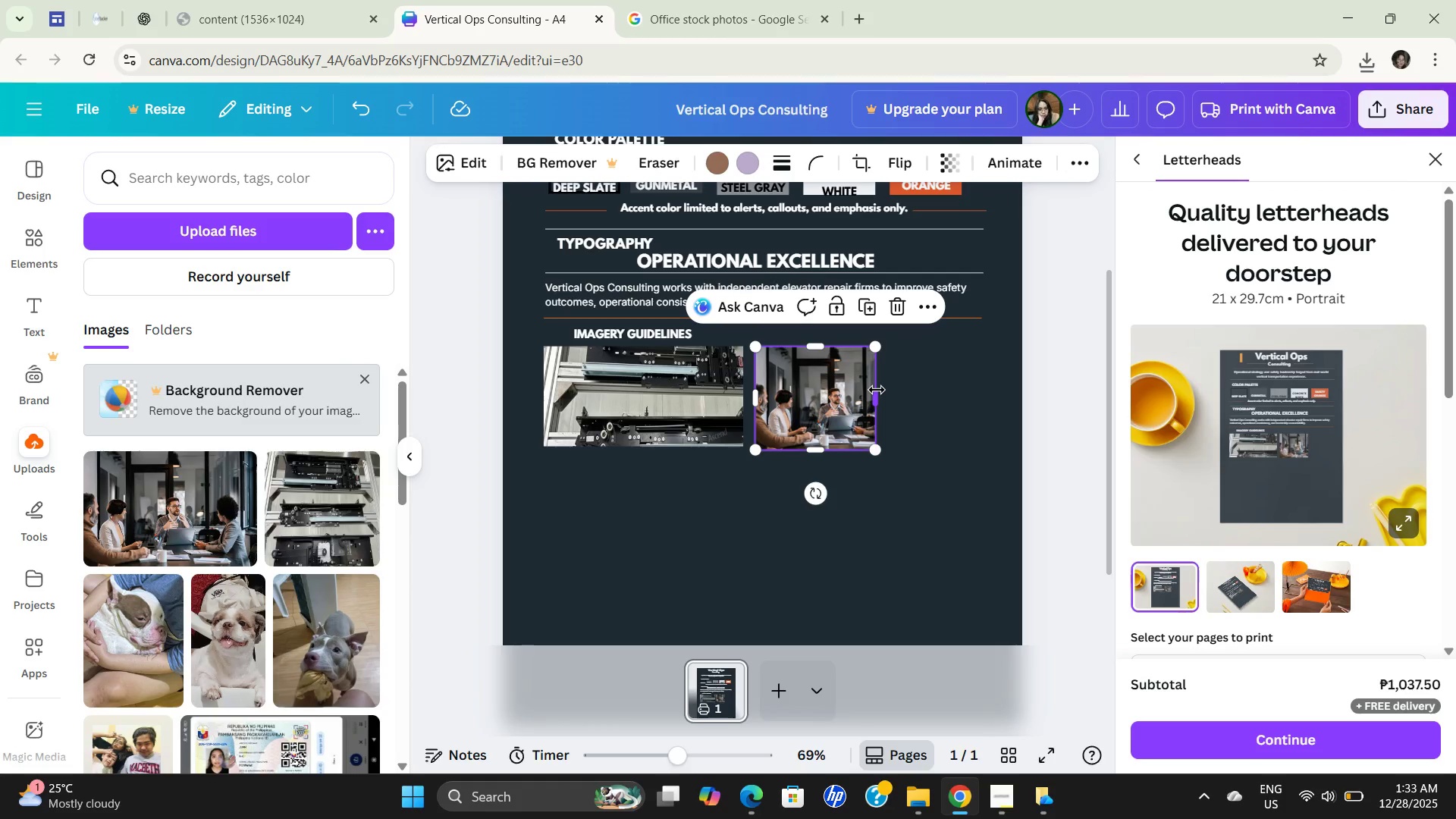 
left_click_drag(start_coordinate=[877, 390], to_coordinate=[886, 390])
 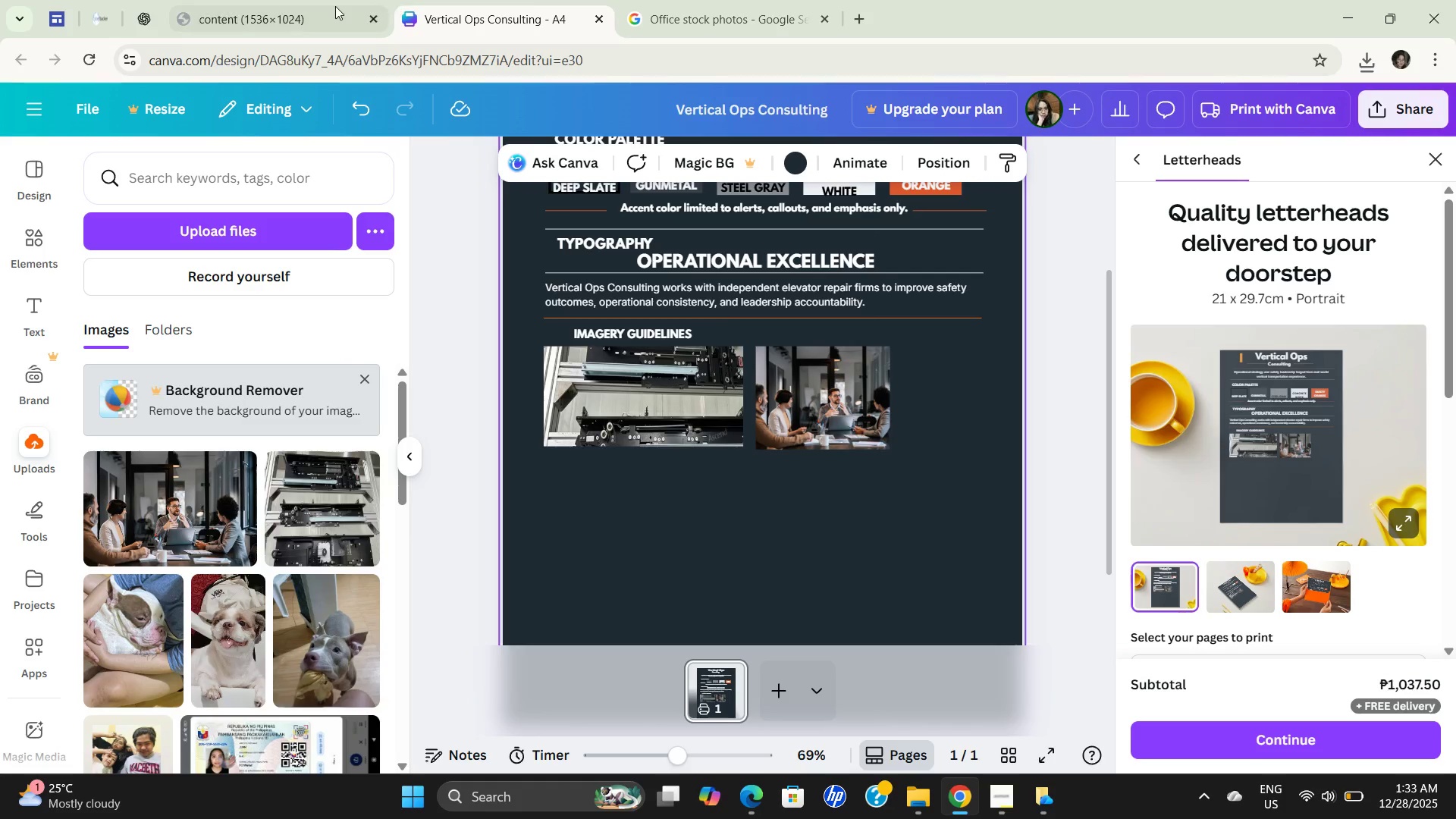 
left_click([302, 4])
 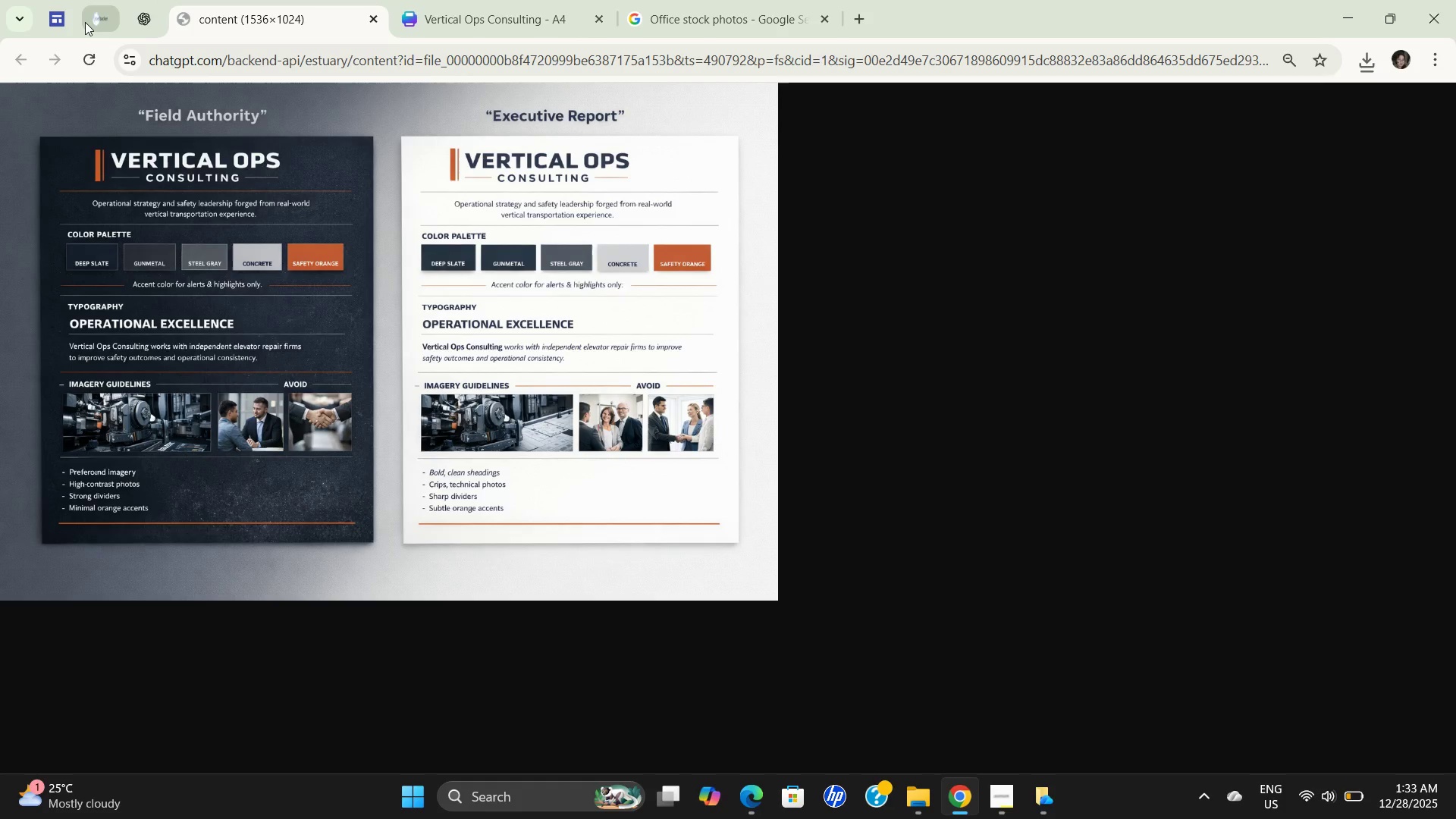 
wait(7.16)
 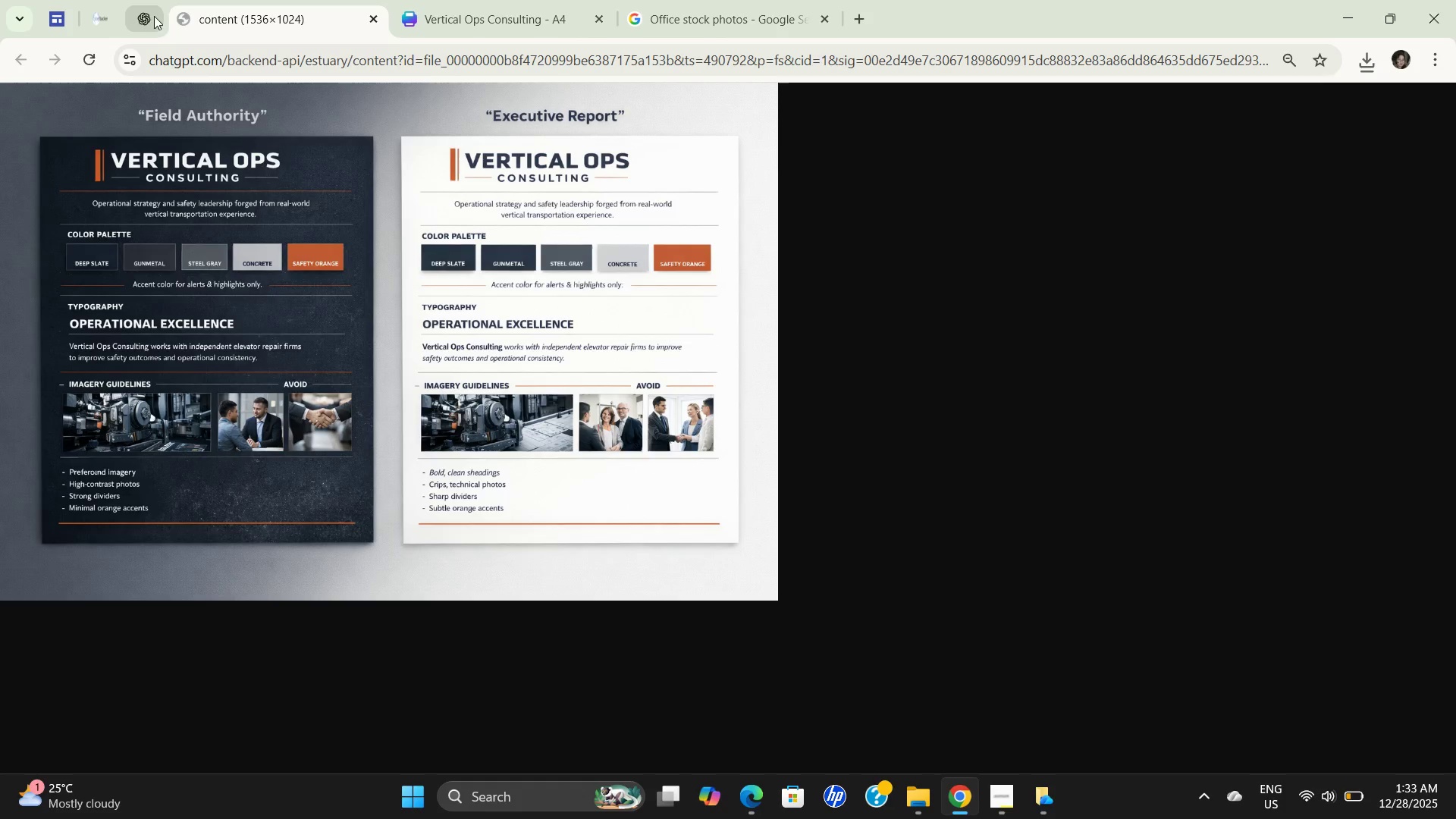 
left_click([89, 21])
 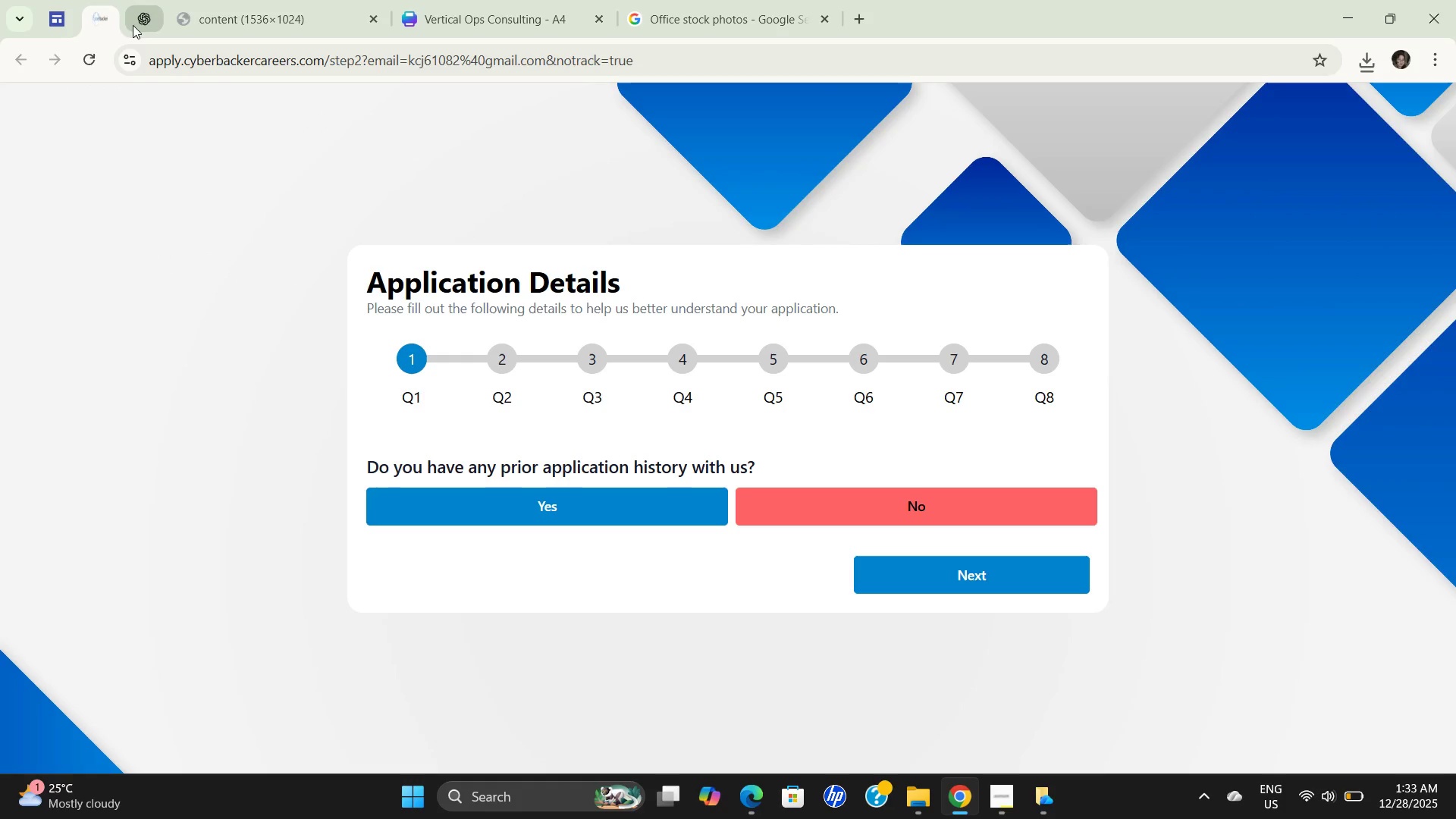 
left_click([133, 26])
 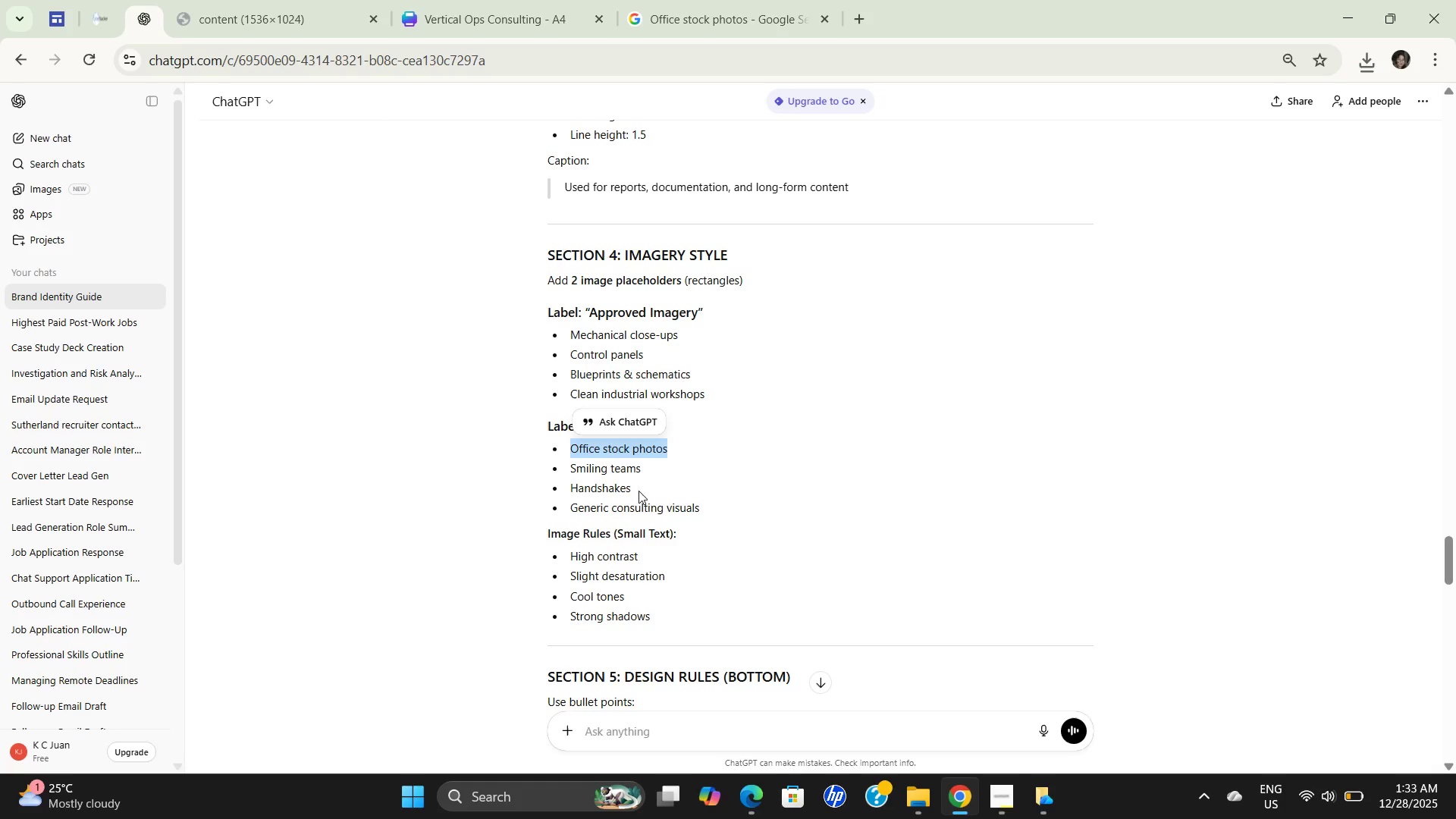 
double_click([610, 479])
 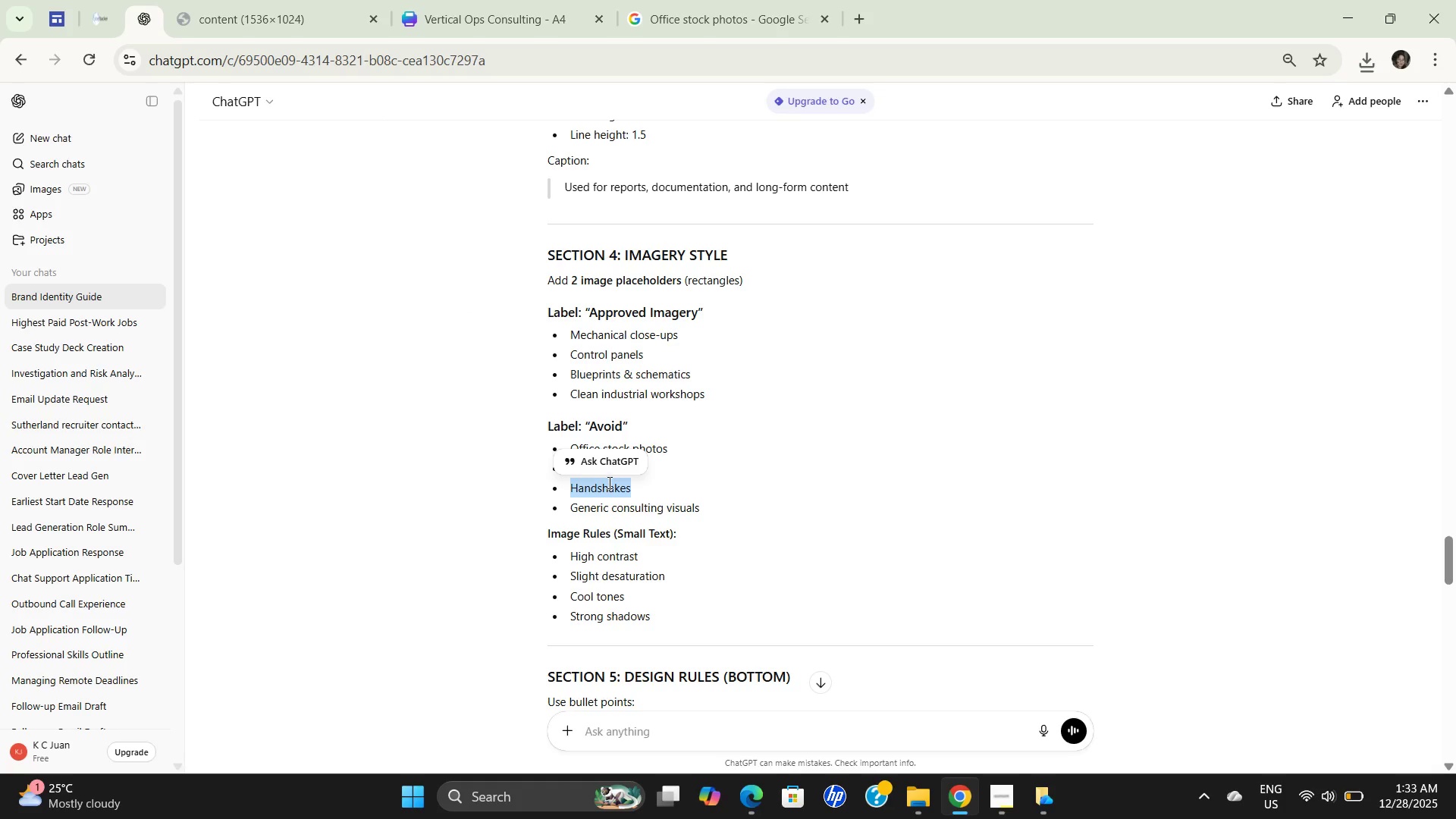 
key(Control+C)
 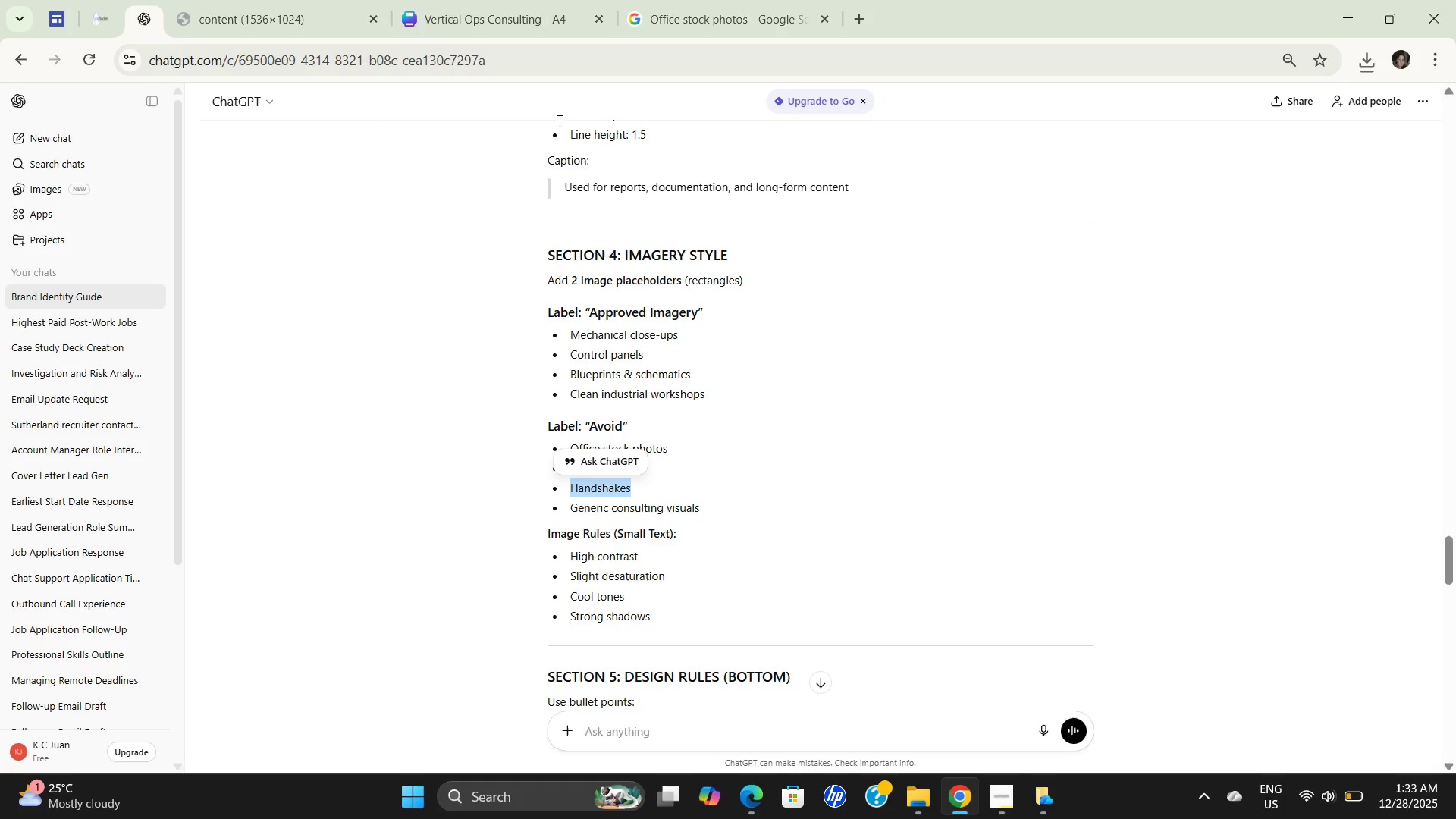 
key(Control+C)
 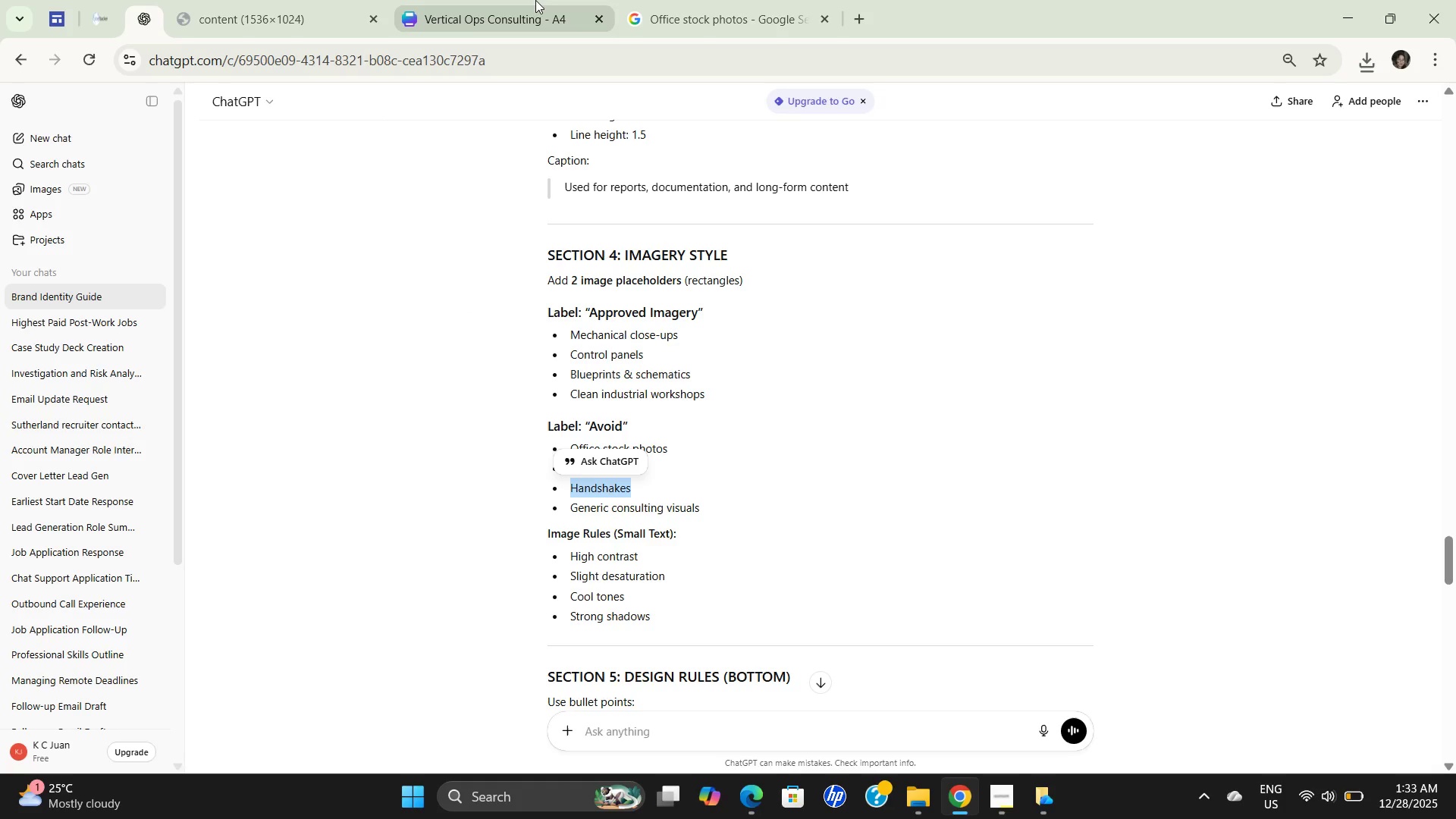 
key(Control+C)
 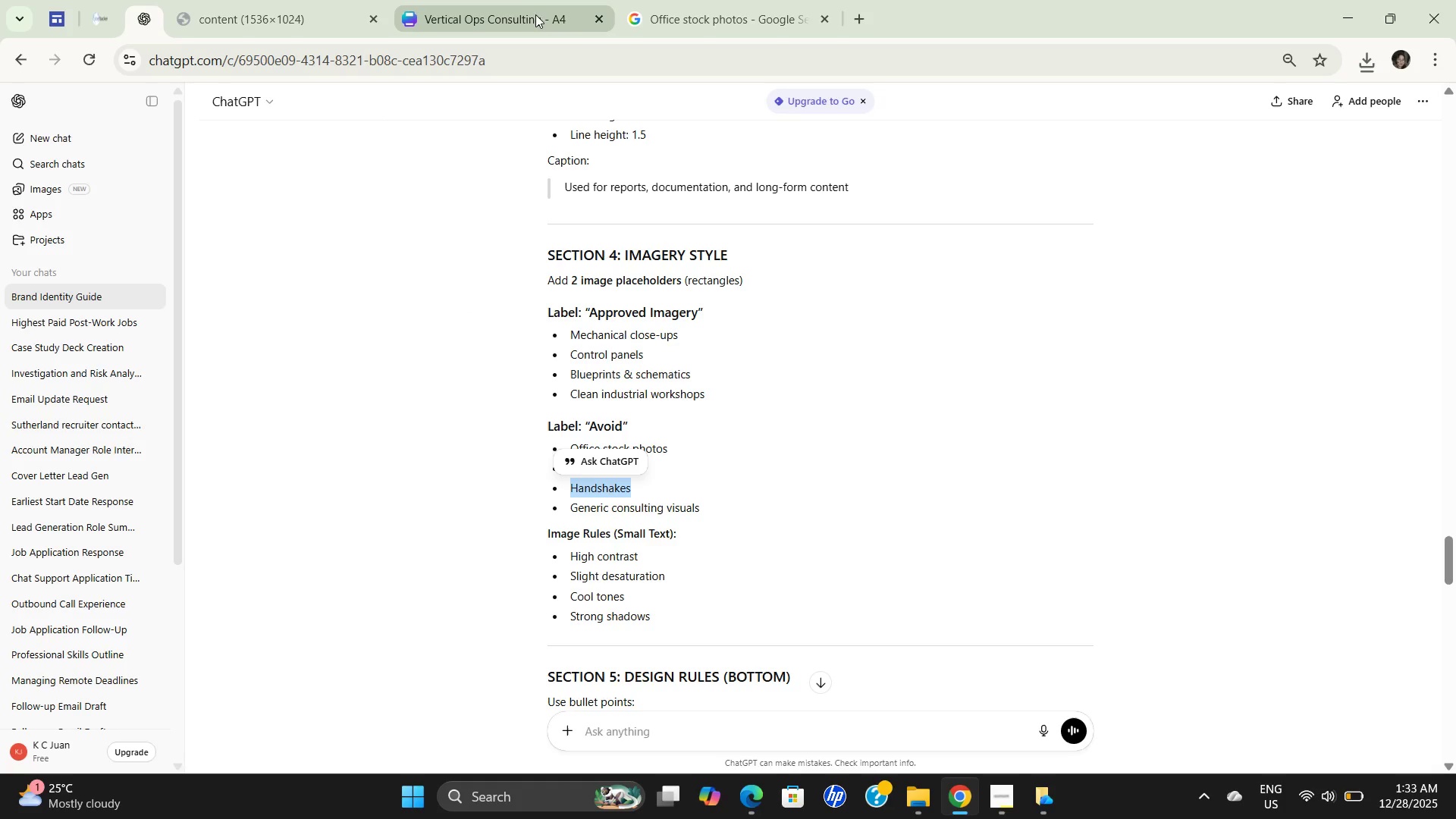 
key(Control+C)
 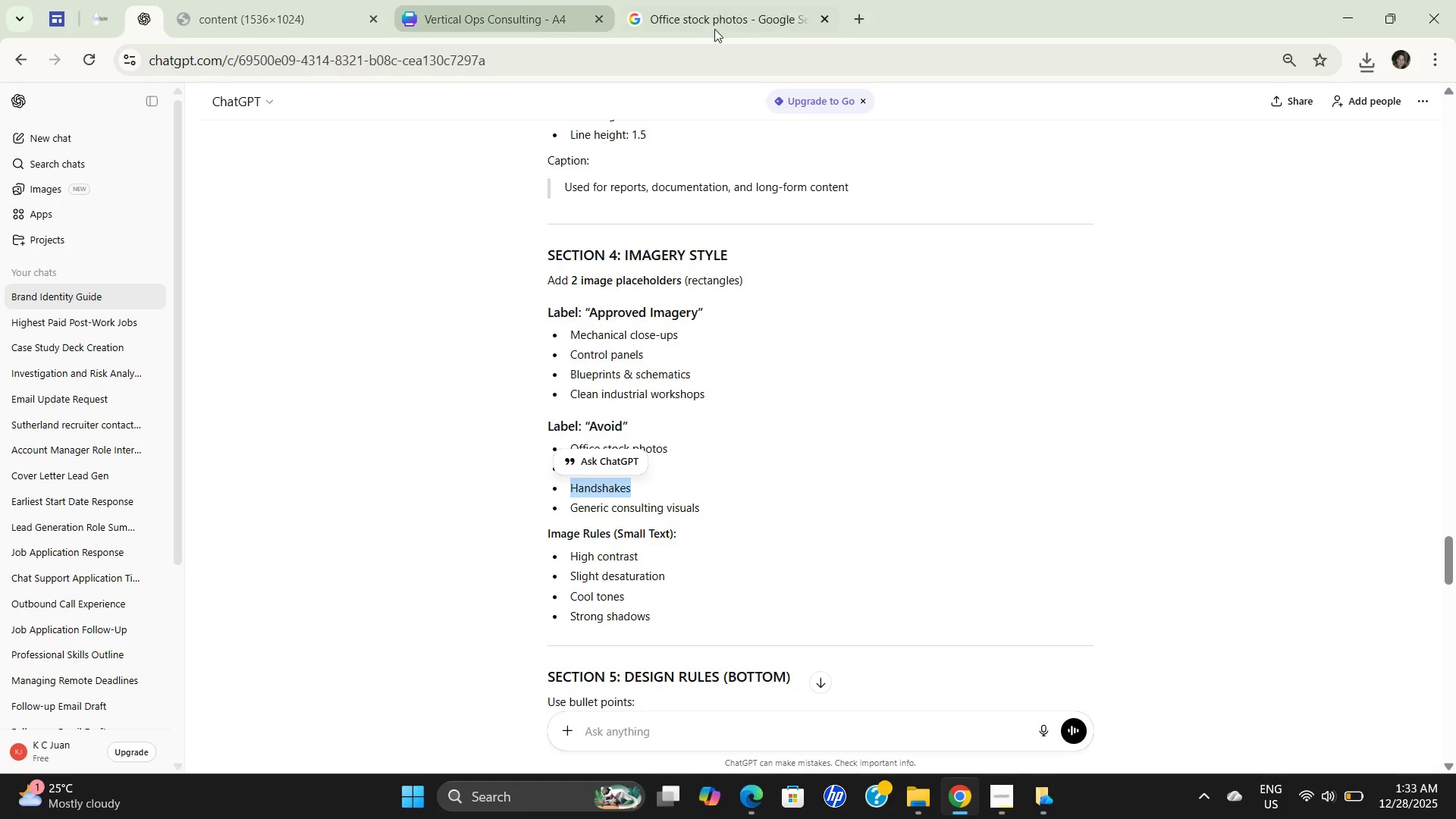 
key(Control+C)
 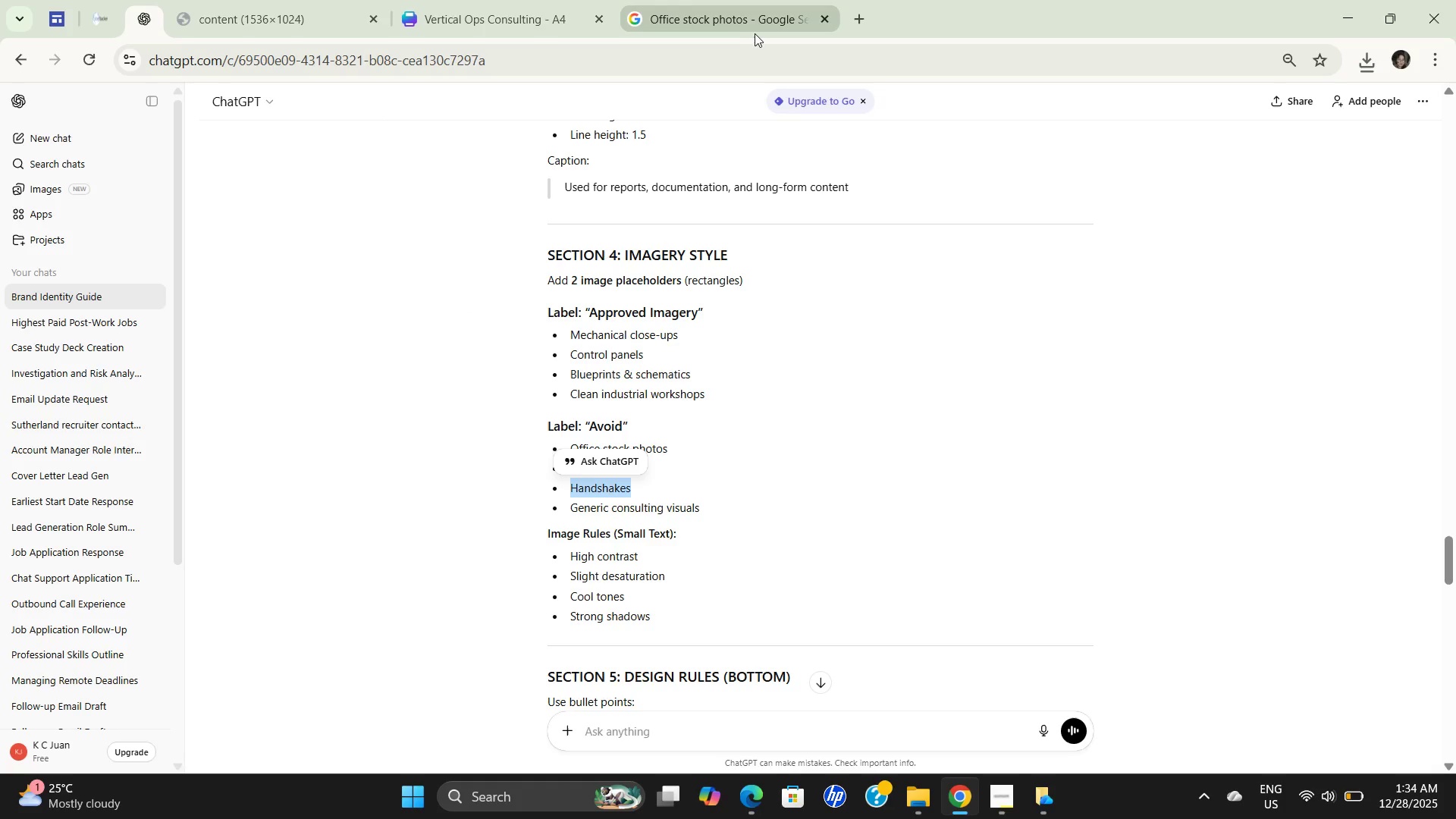 
left_click_drag(start_coordinate=[752, 33], to_coordinate=[757, 33])
 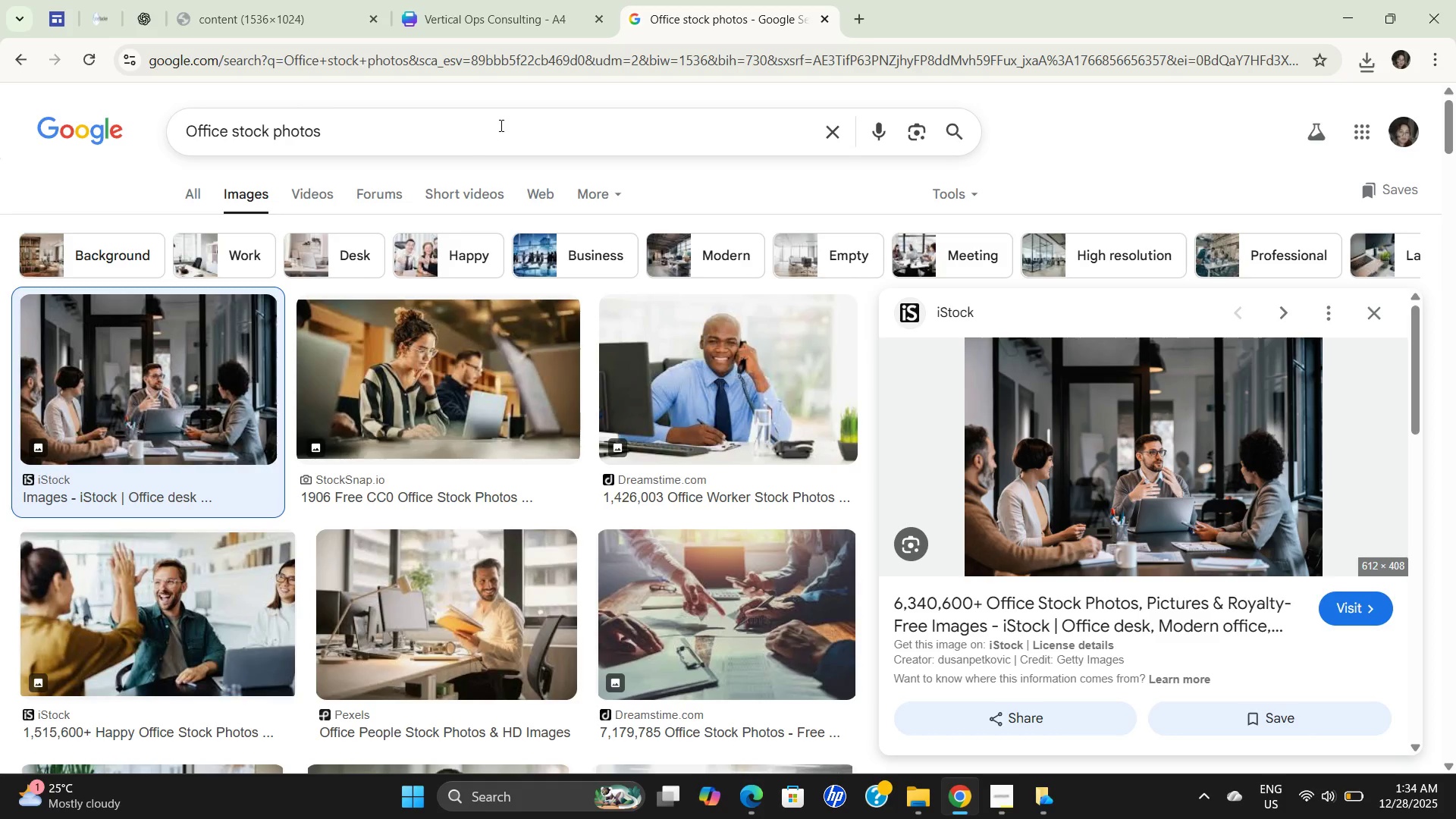 
left_click_drag(start_coordinate=[501, 121], to_coordinate=[1, 89])
 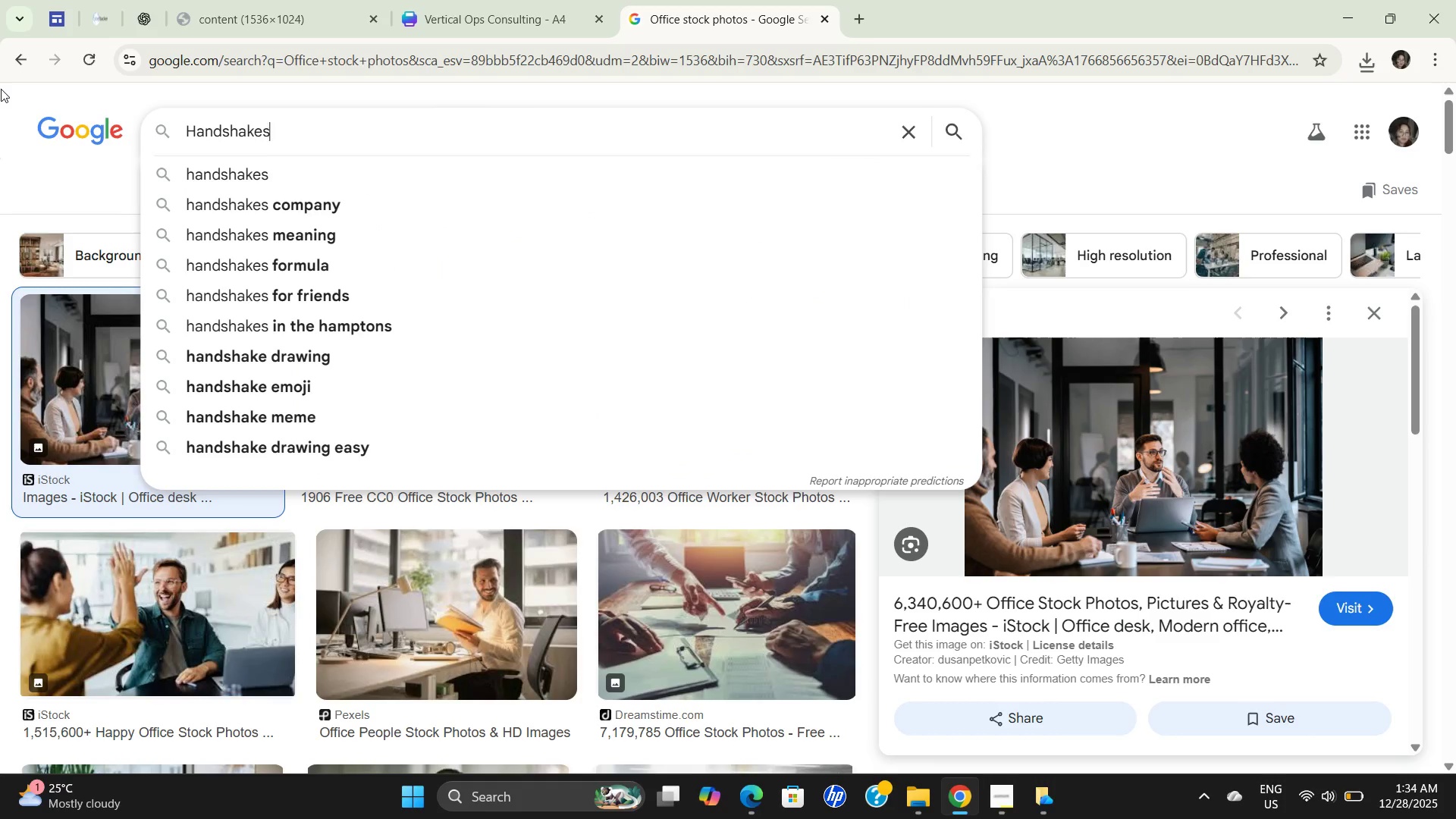 
key(Control+ControlLeft)
 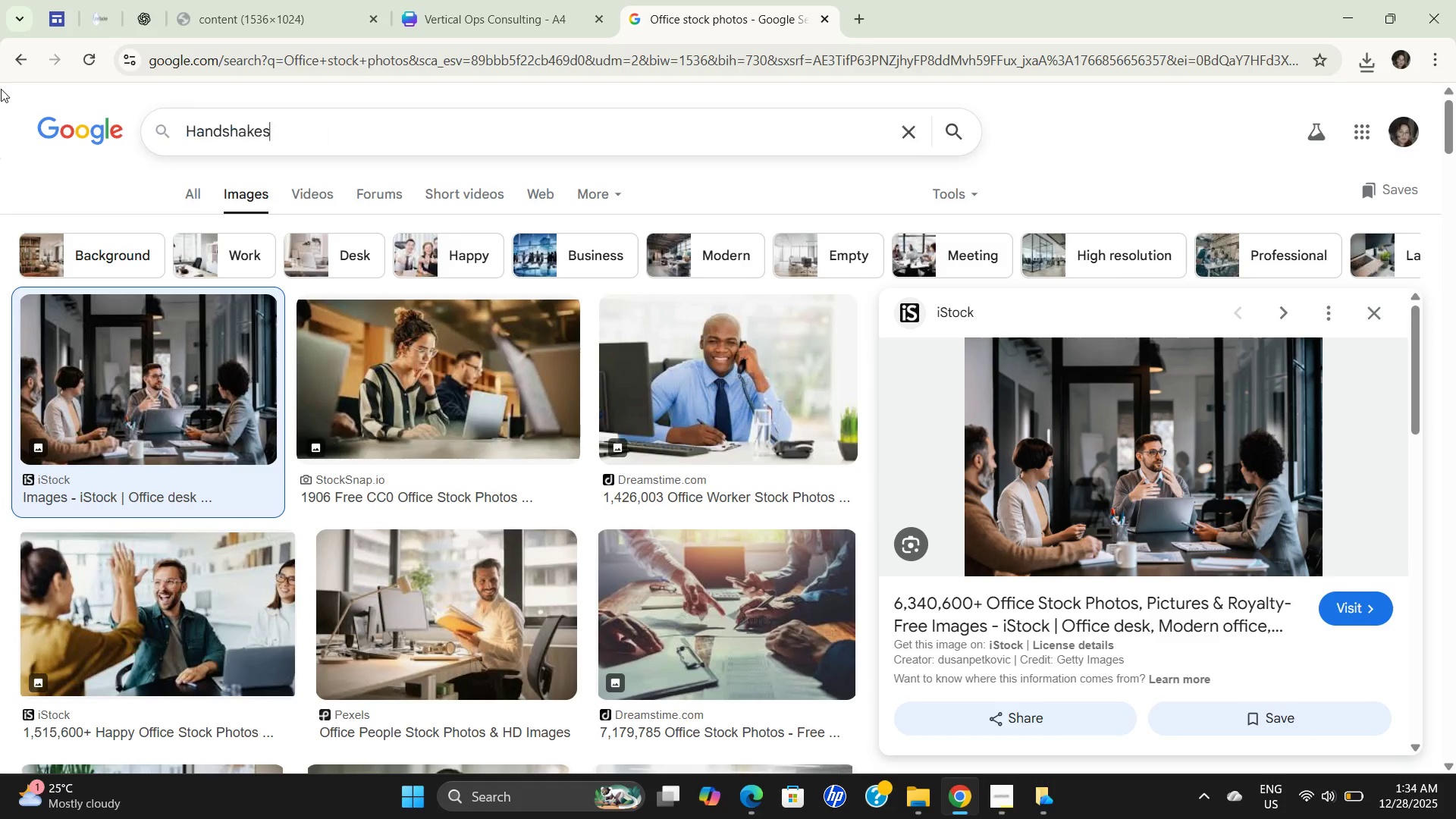 
key(Control+V)
 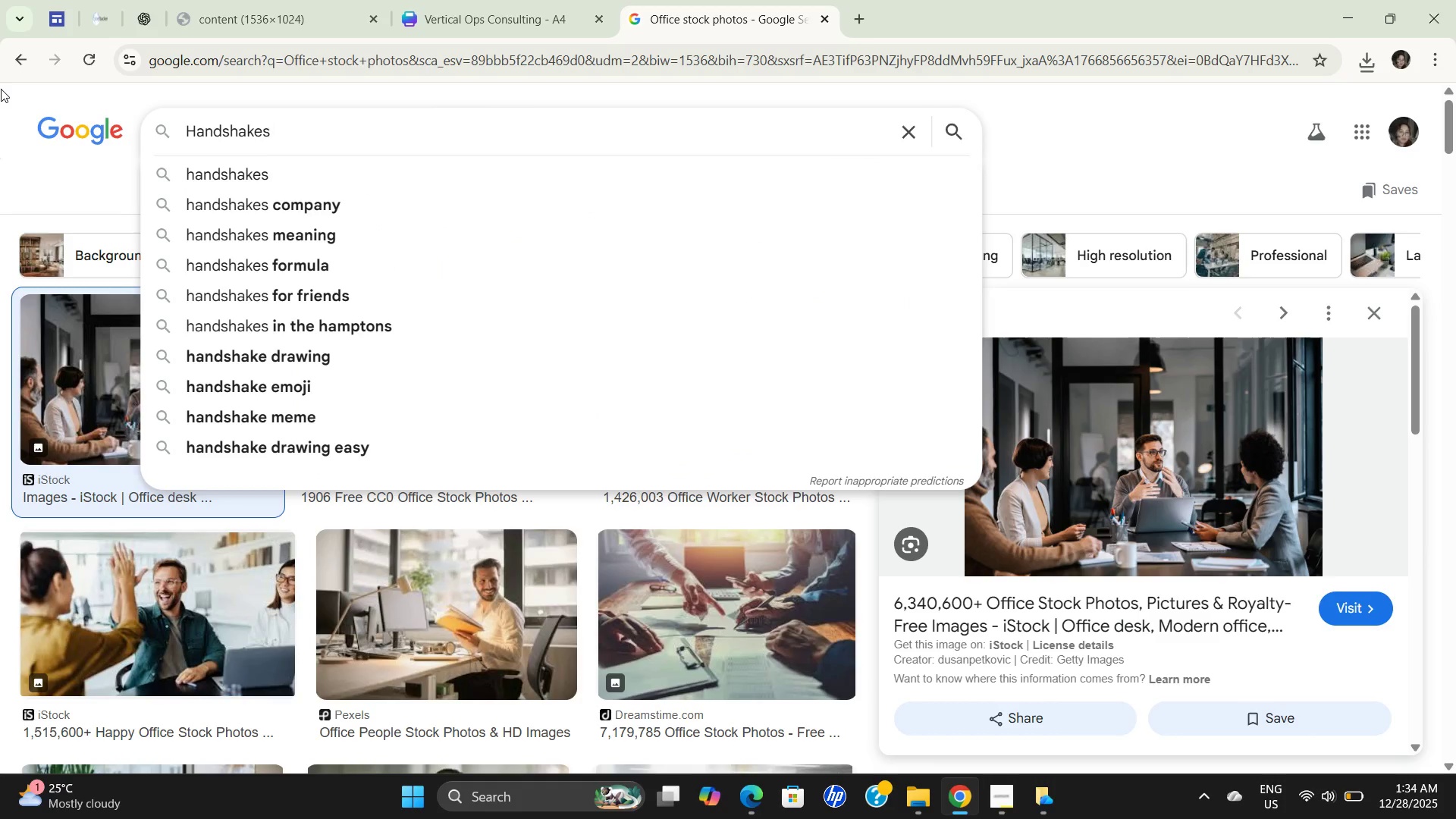 
key(NumpadEnter)
 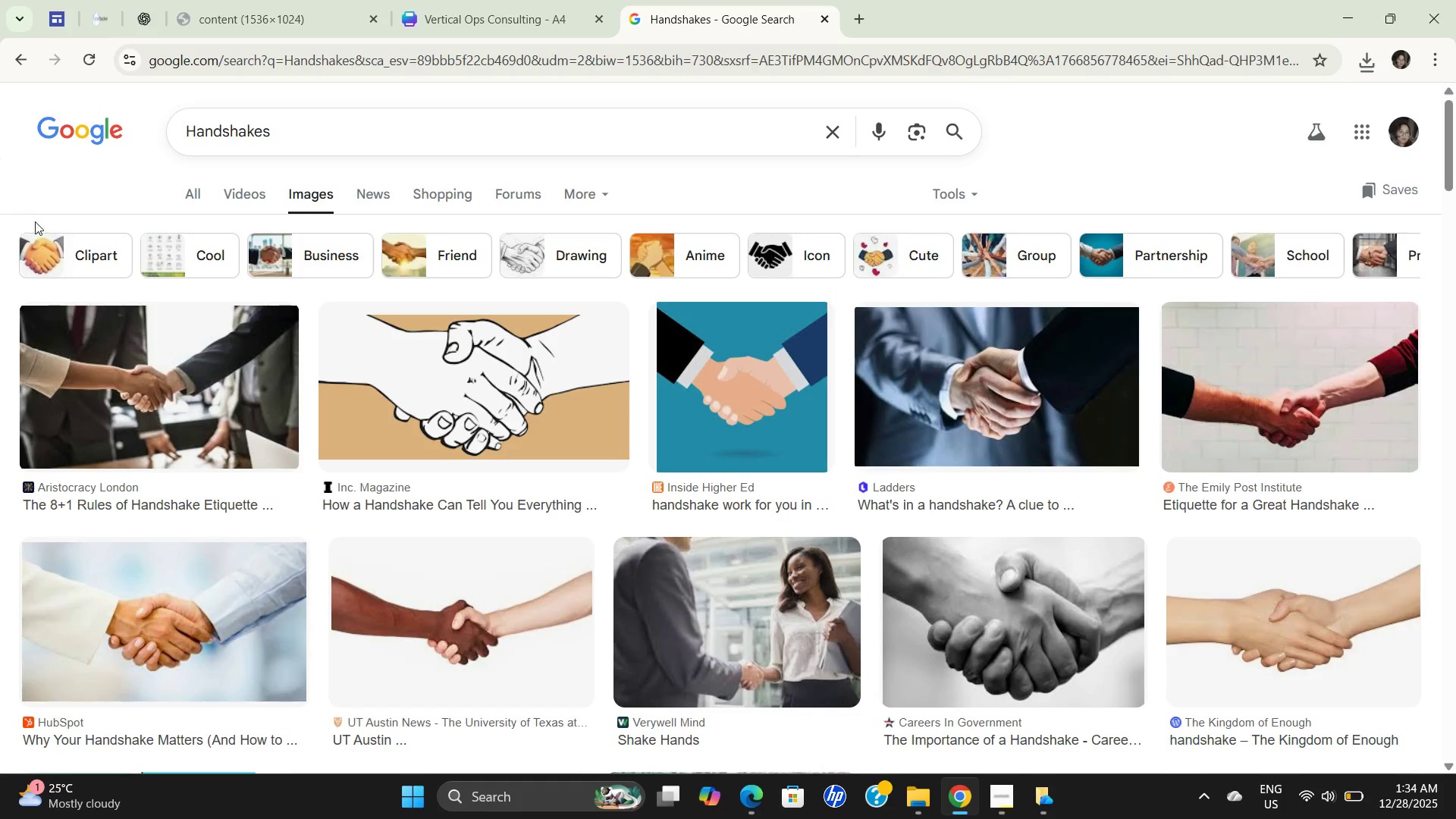 
left_click_drag(start_coordinate=[206, 368], to_coordinate=[199, 368])
 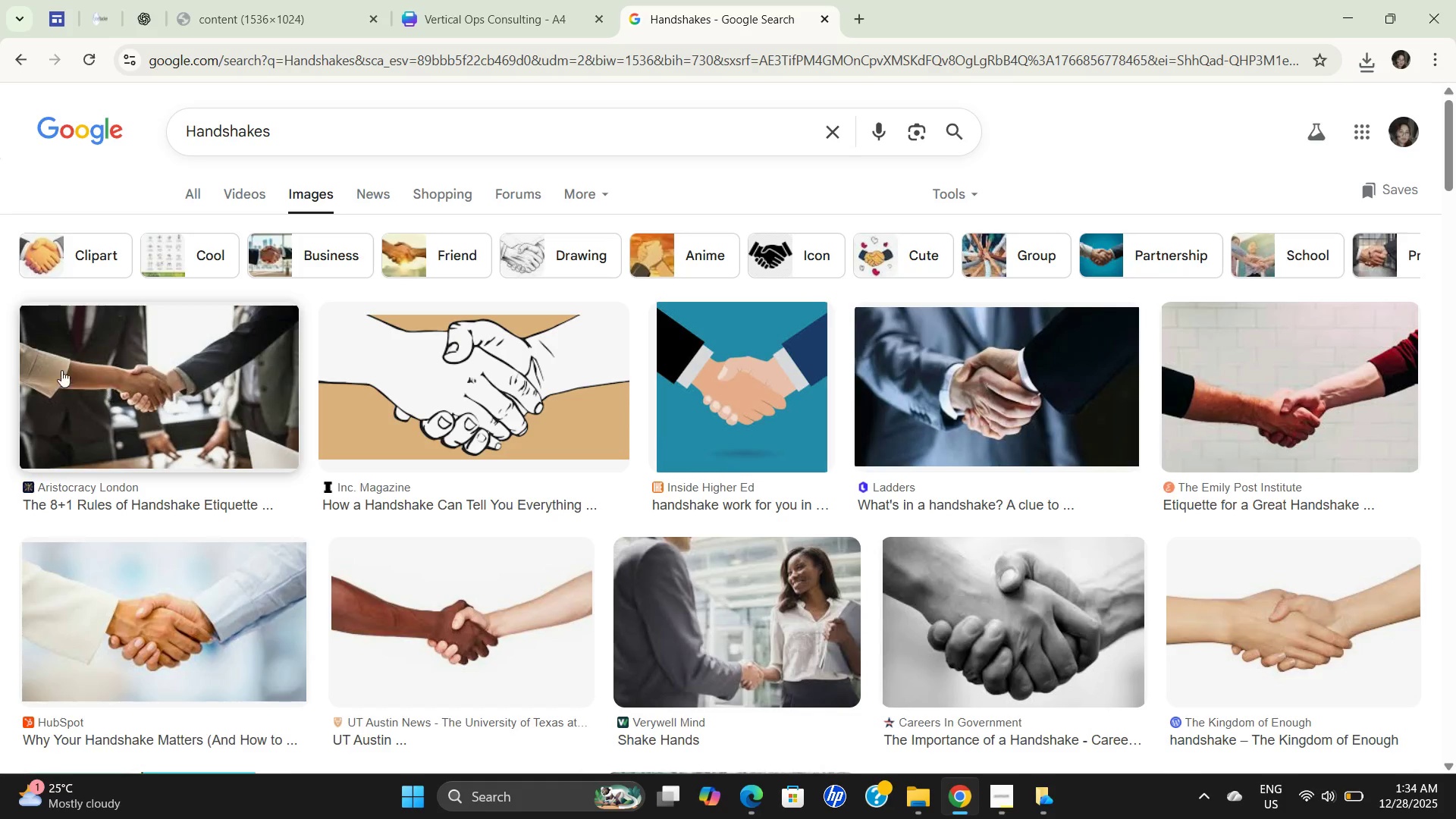 
left_click([166, 393])
 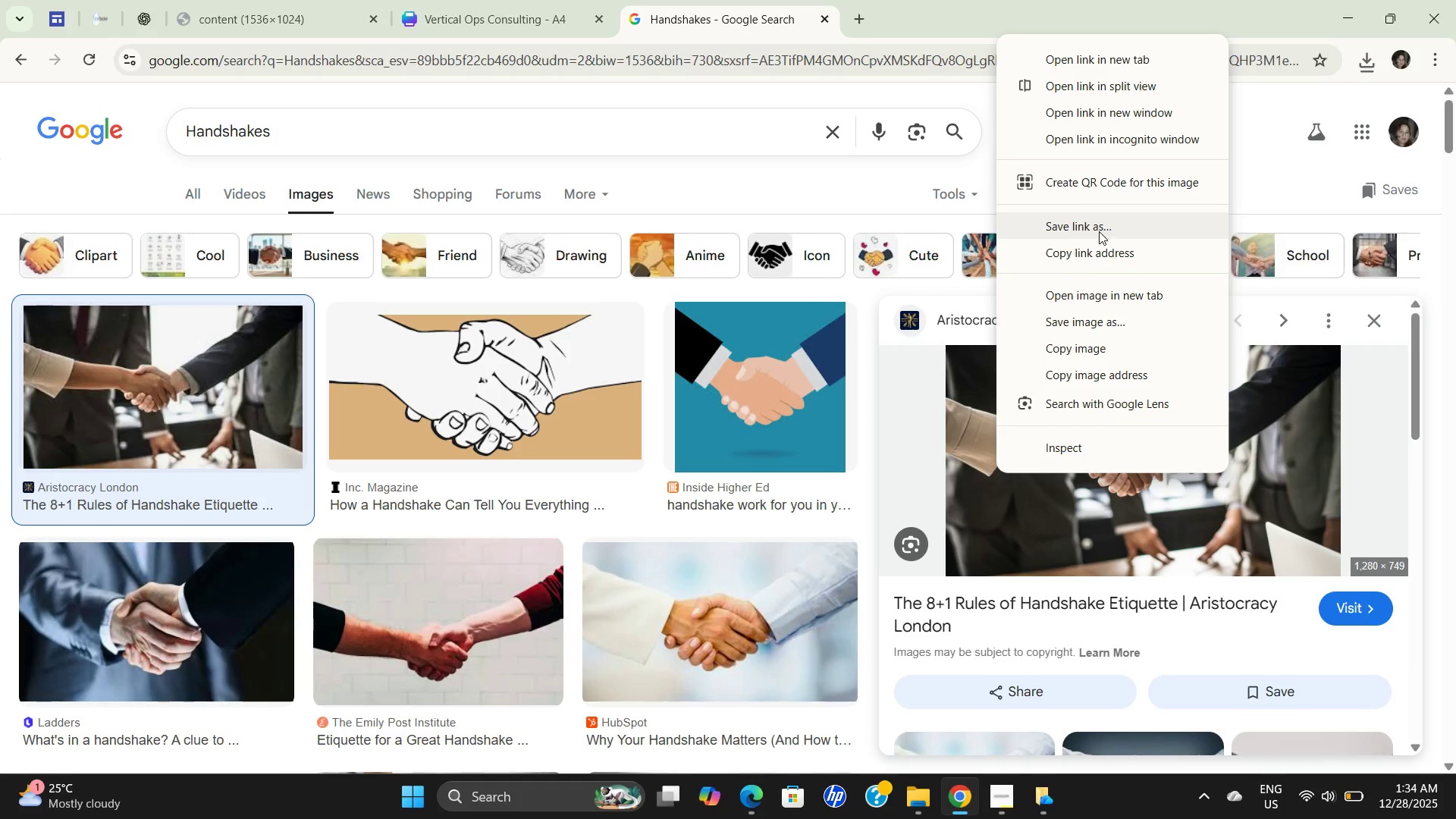 
left_click([1086, 321])
 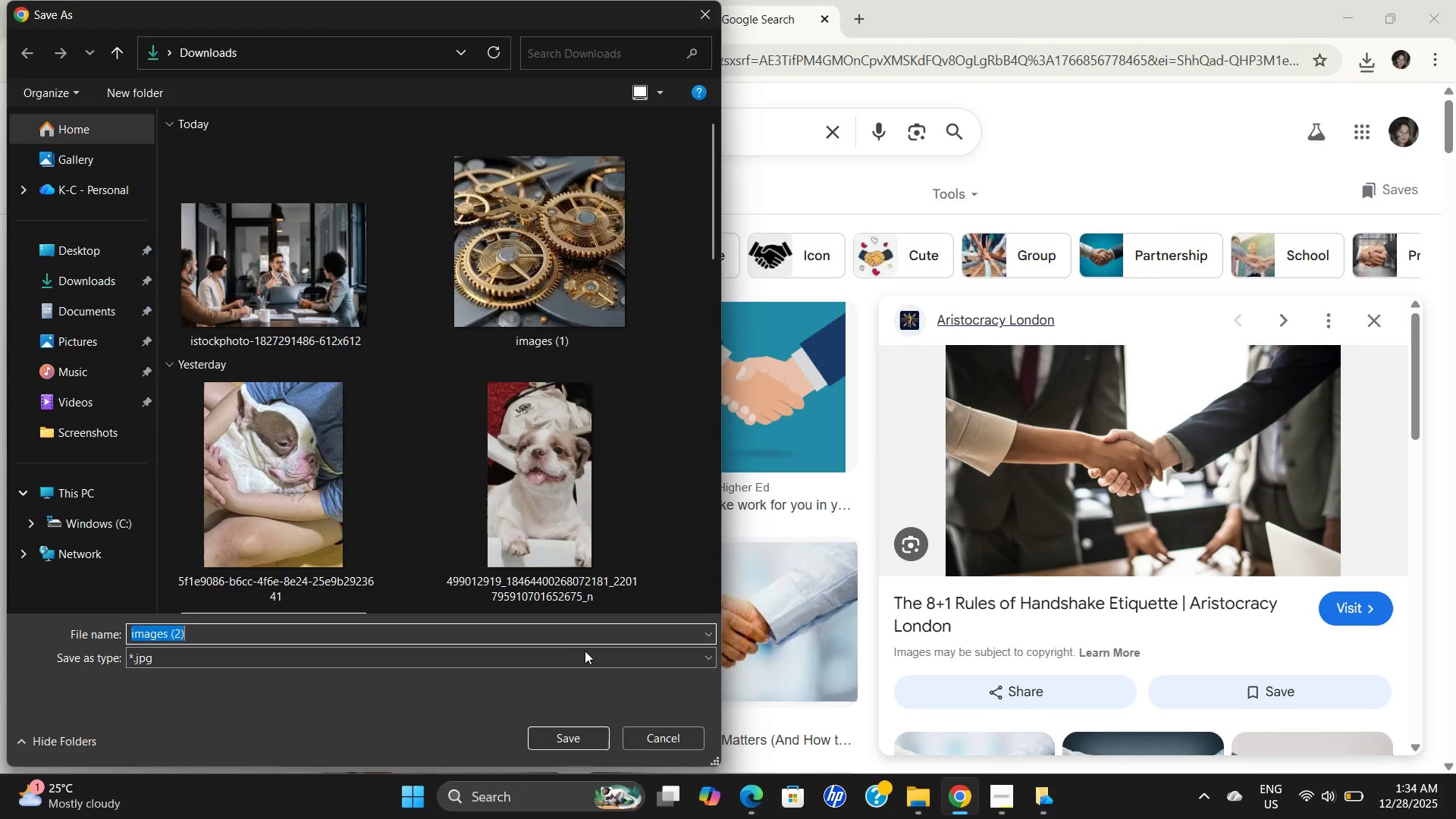 
left_click([590, 734])
 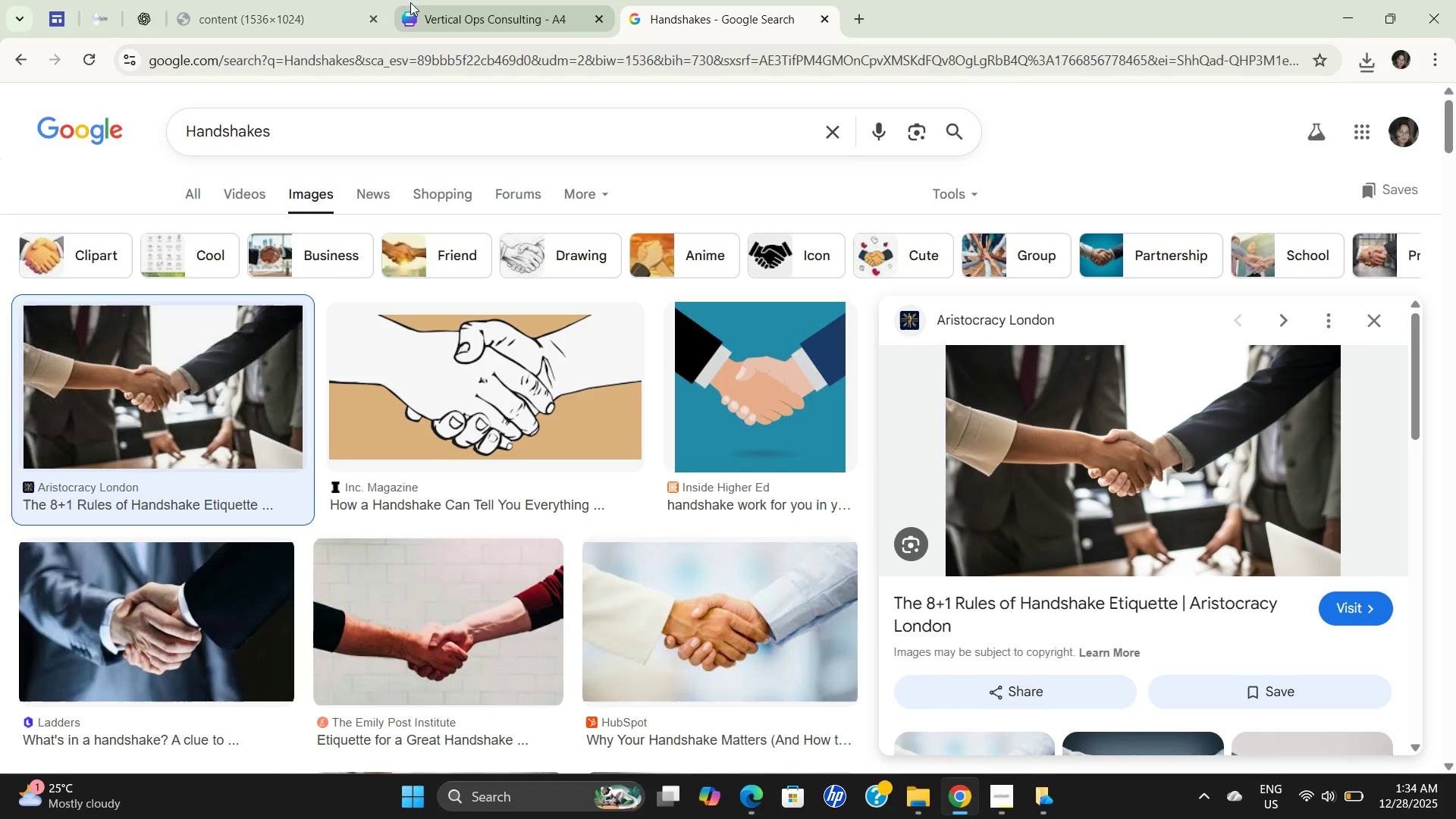 
left_click([437, 20])
 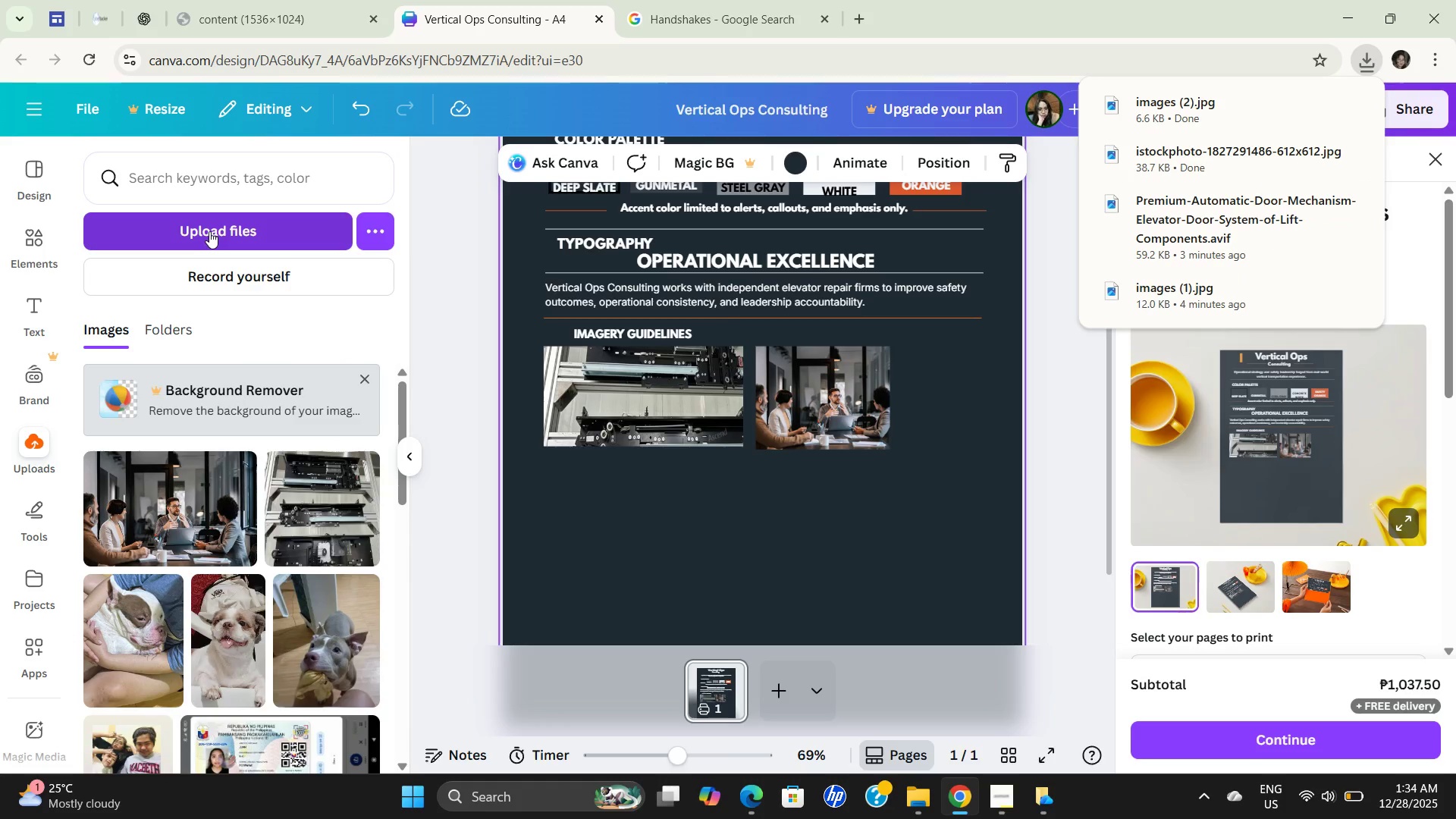 
left_click([209, 231])
 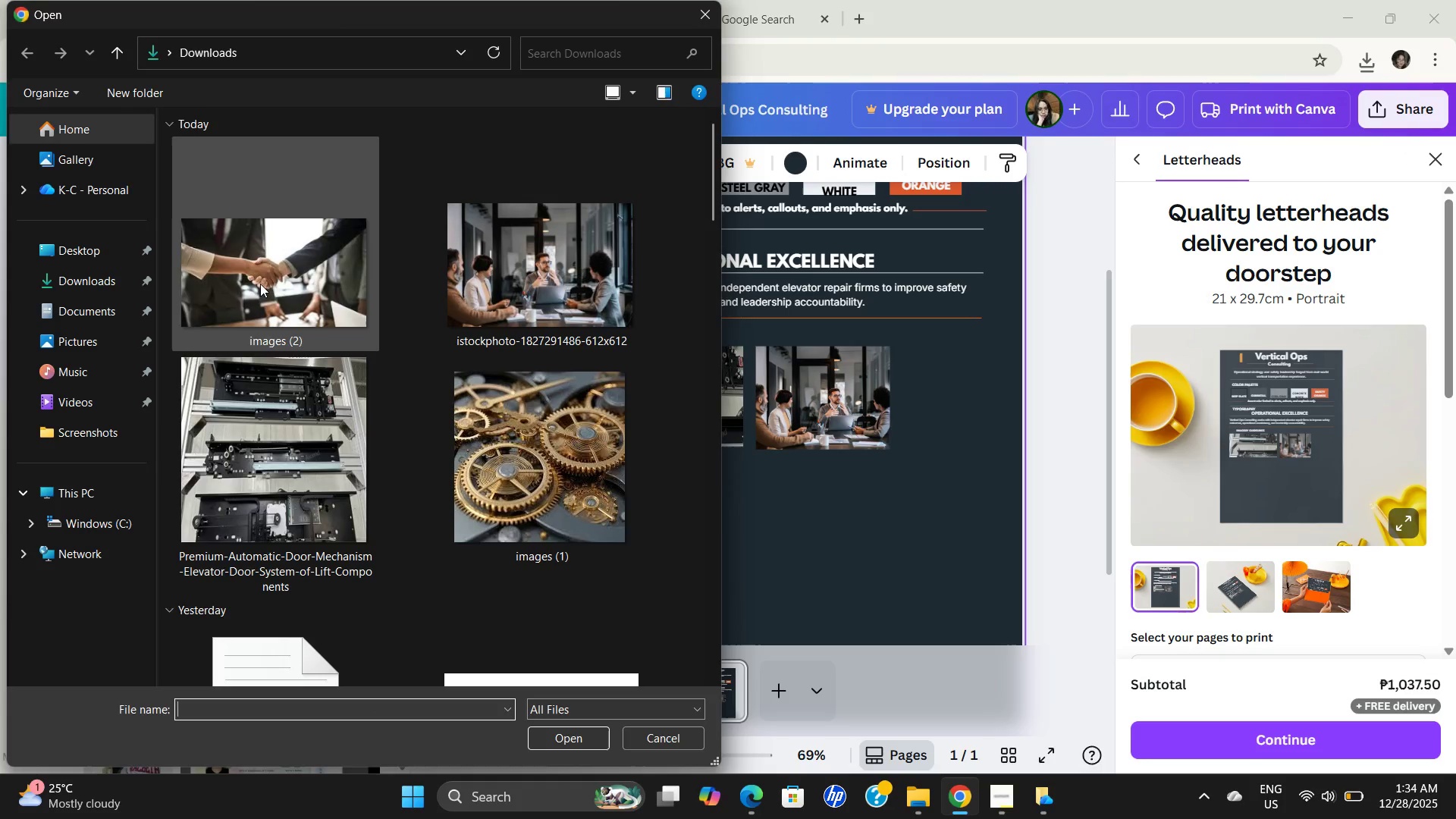 
double_click([260, 265])
 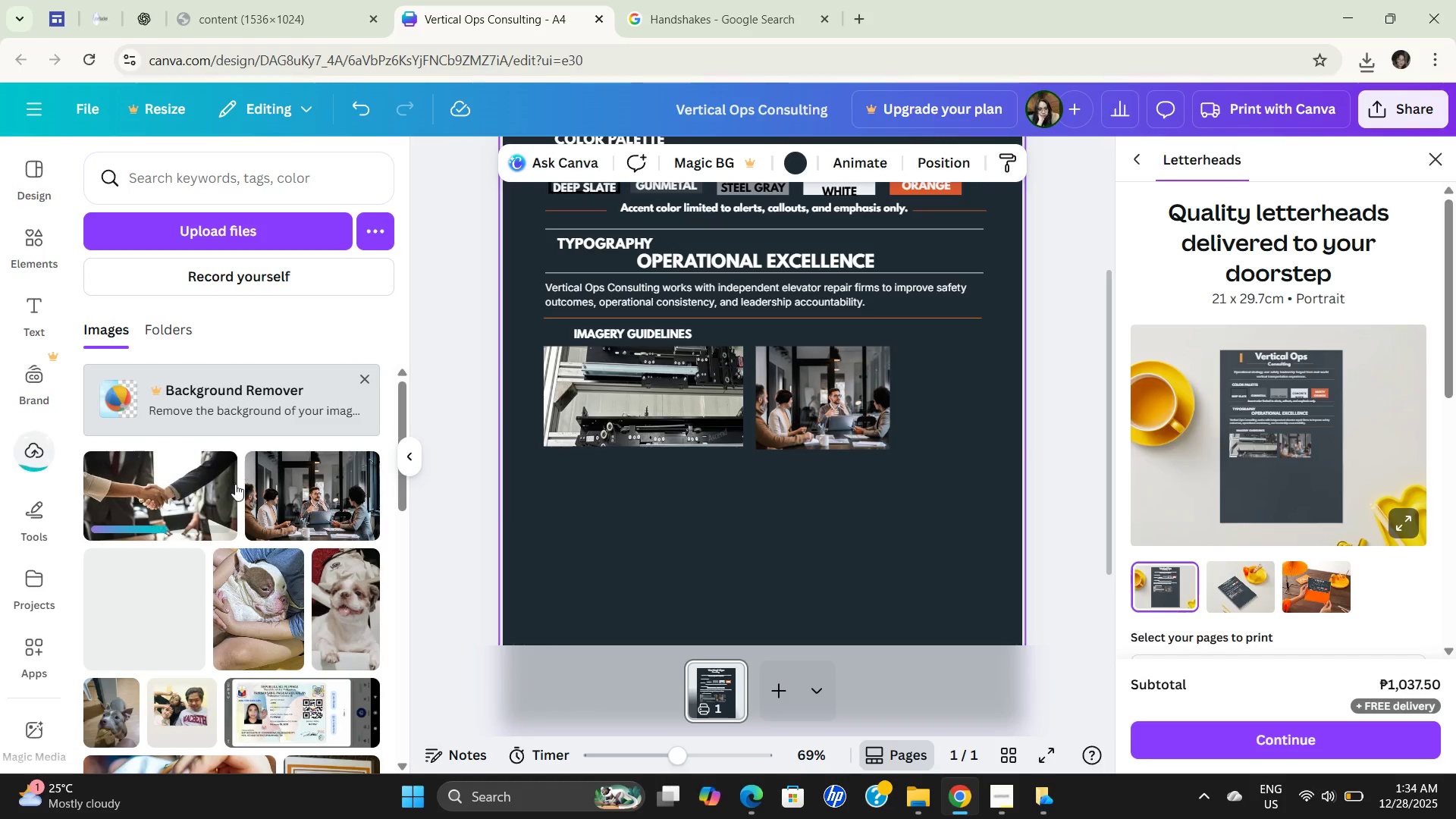 
left_click([173, 500])
 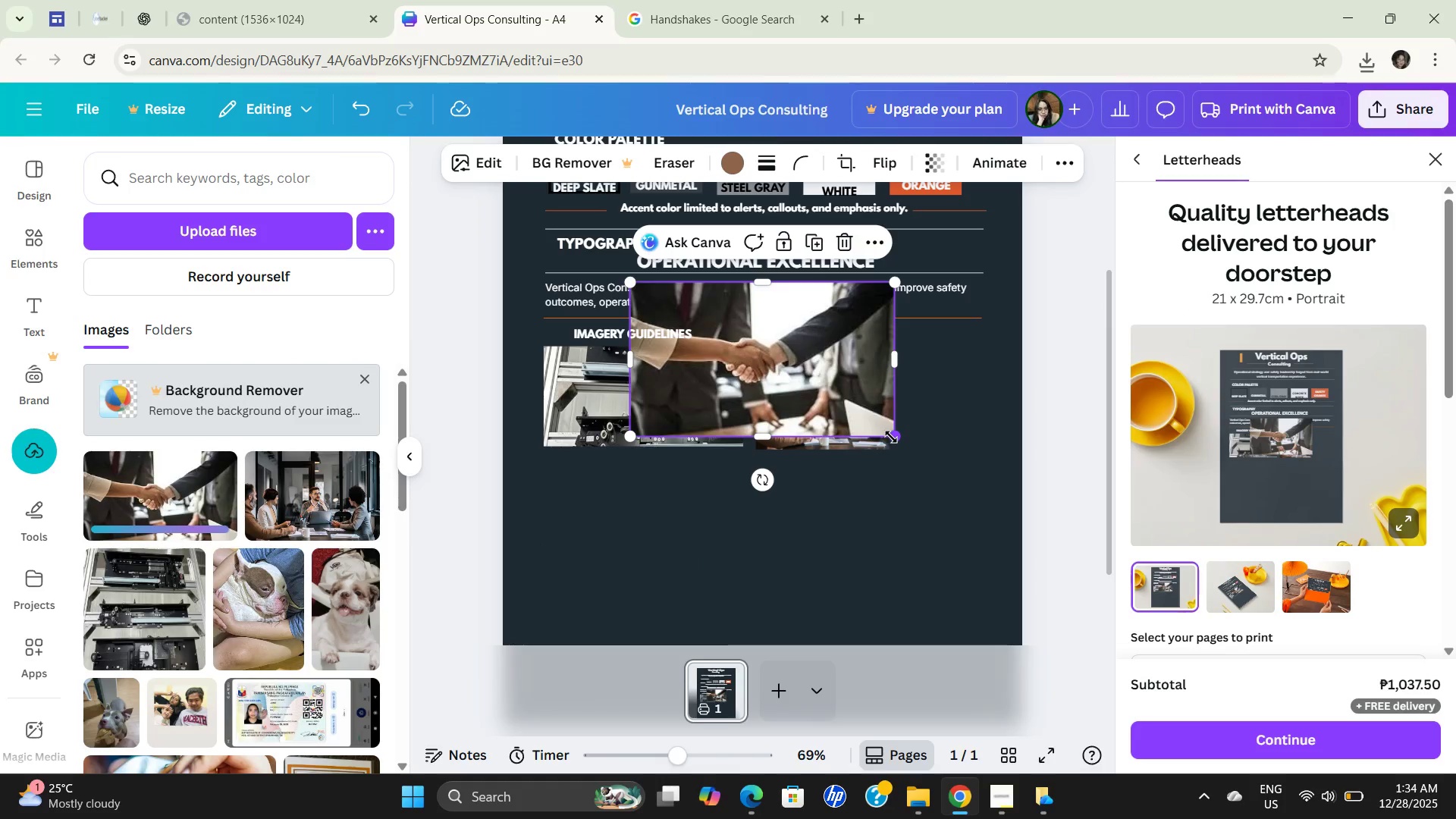 
left_click_drag(start_coordinate=[894, 437], to_coordinate=[759, 383])
 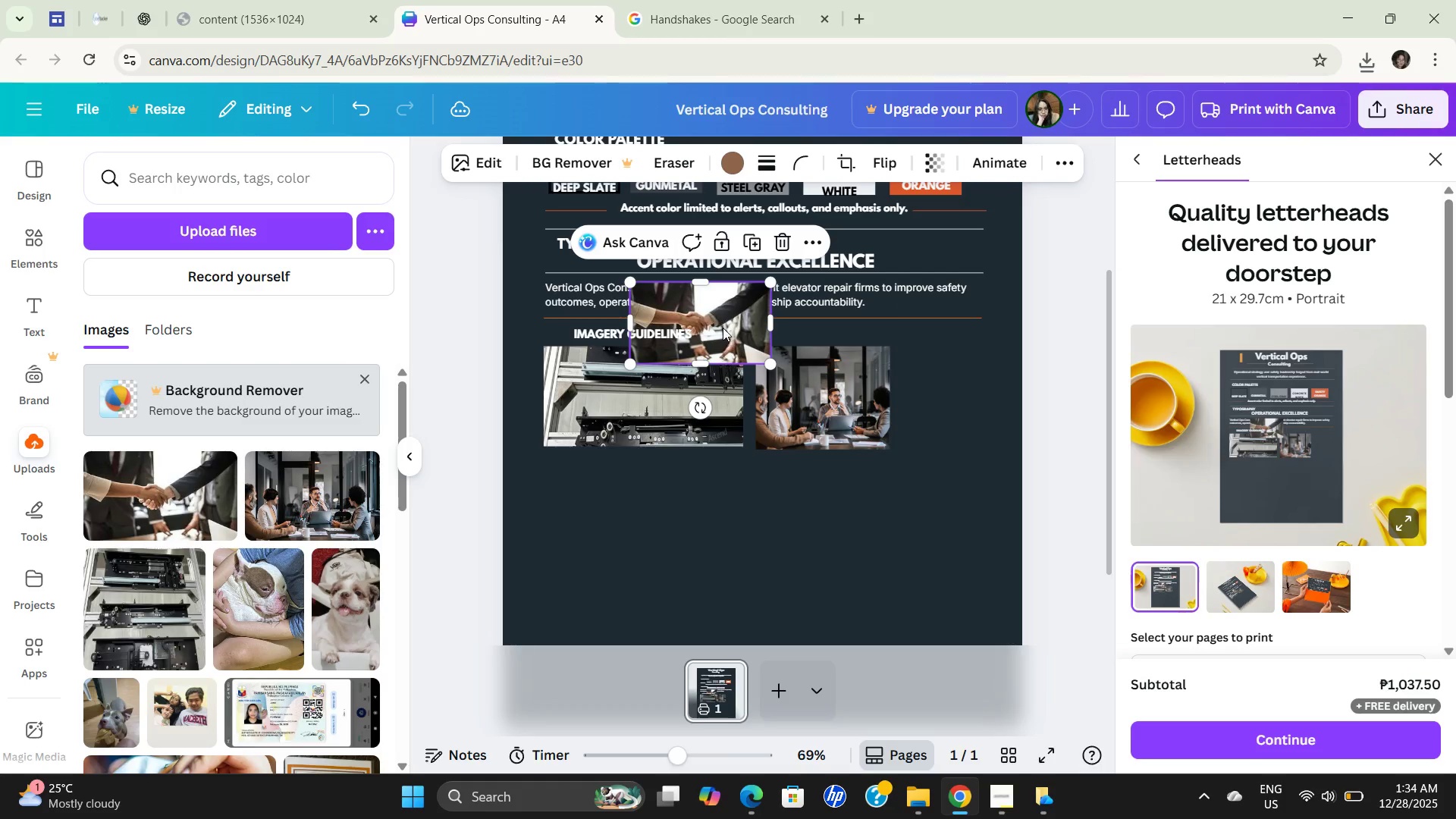 
left_click_drag(start_coordinate=[723, 328], to_coordinate=[990, 396])
 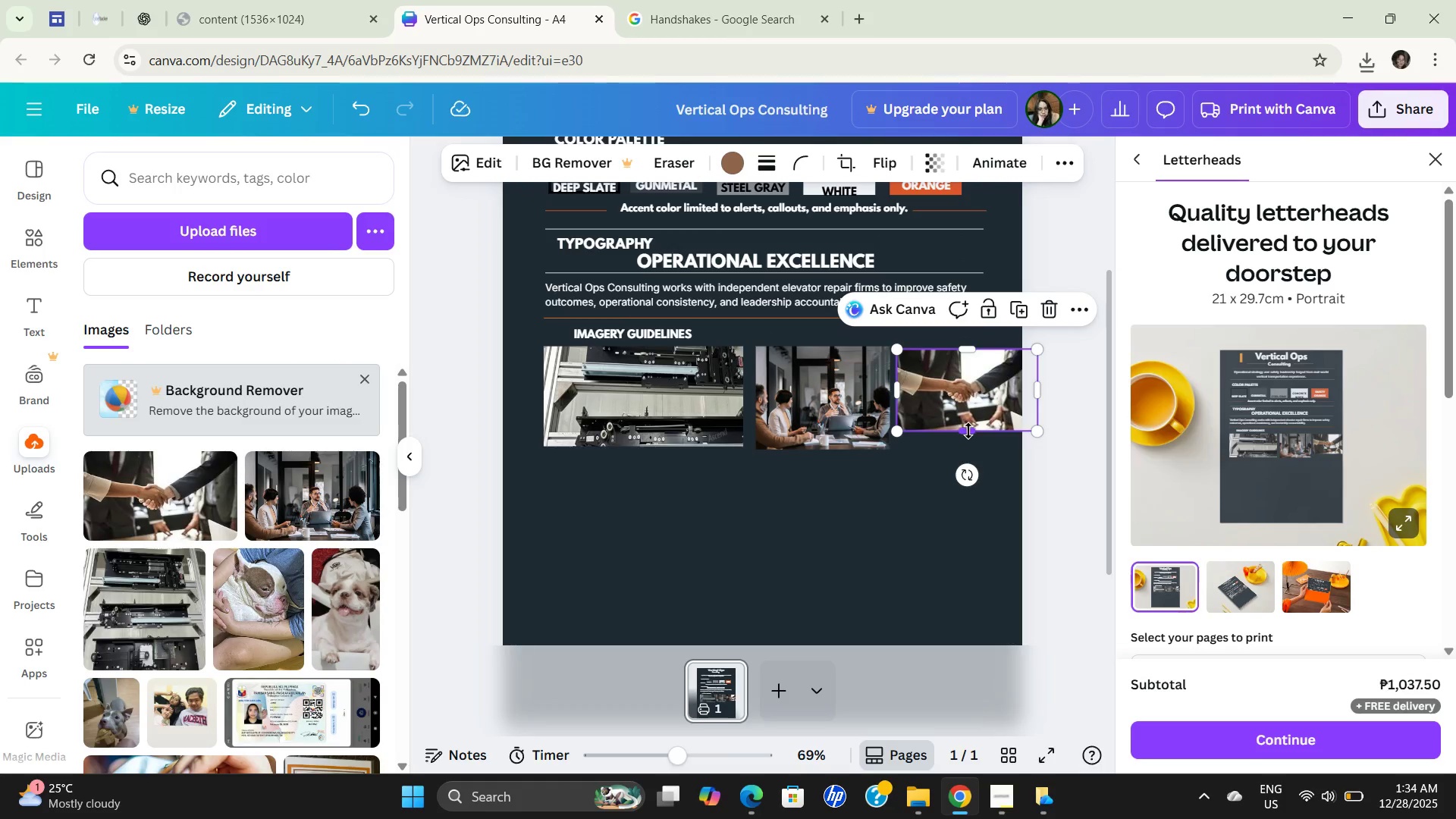 
left_click_drag(start_coordinate=[968, 431], to_coordinate=[971, 450])
 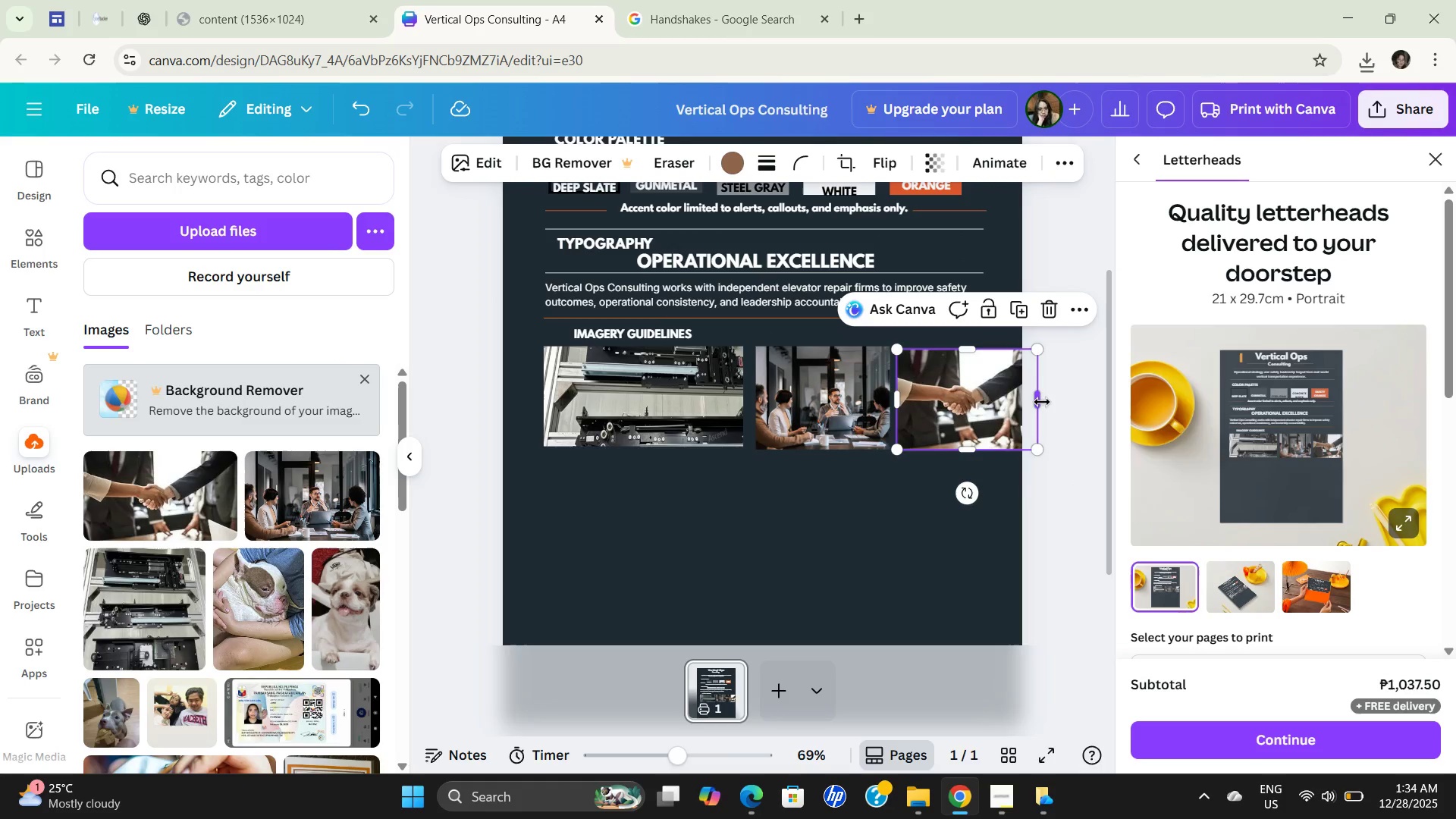 
left_click_drag(start_coordinate=[1042, 402], to_coordinate=[1013, 406])
 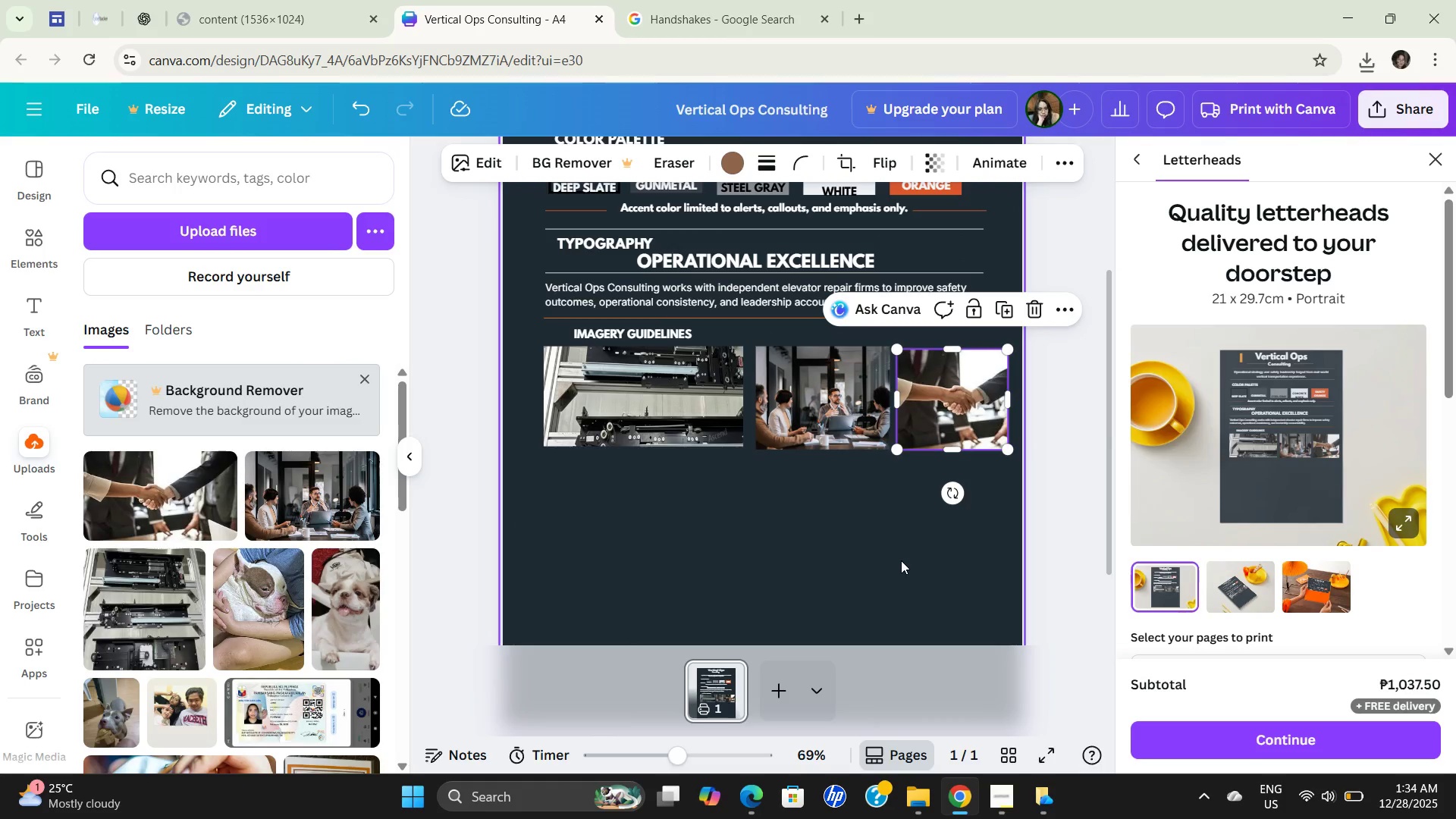 
left_click([901, 560])
 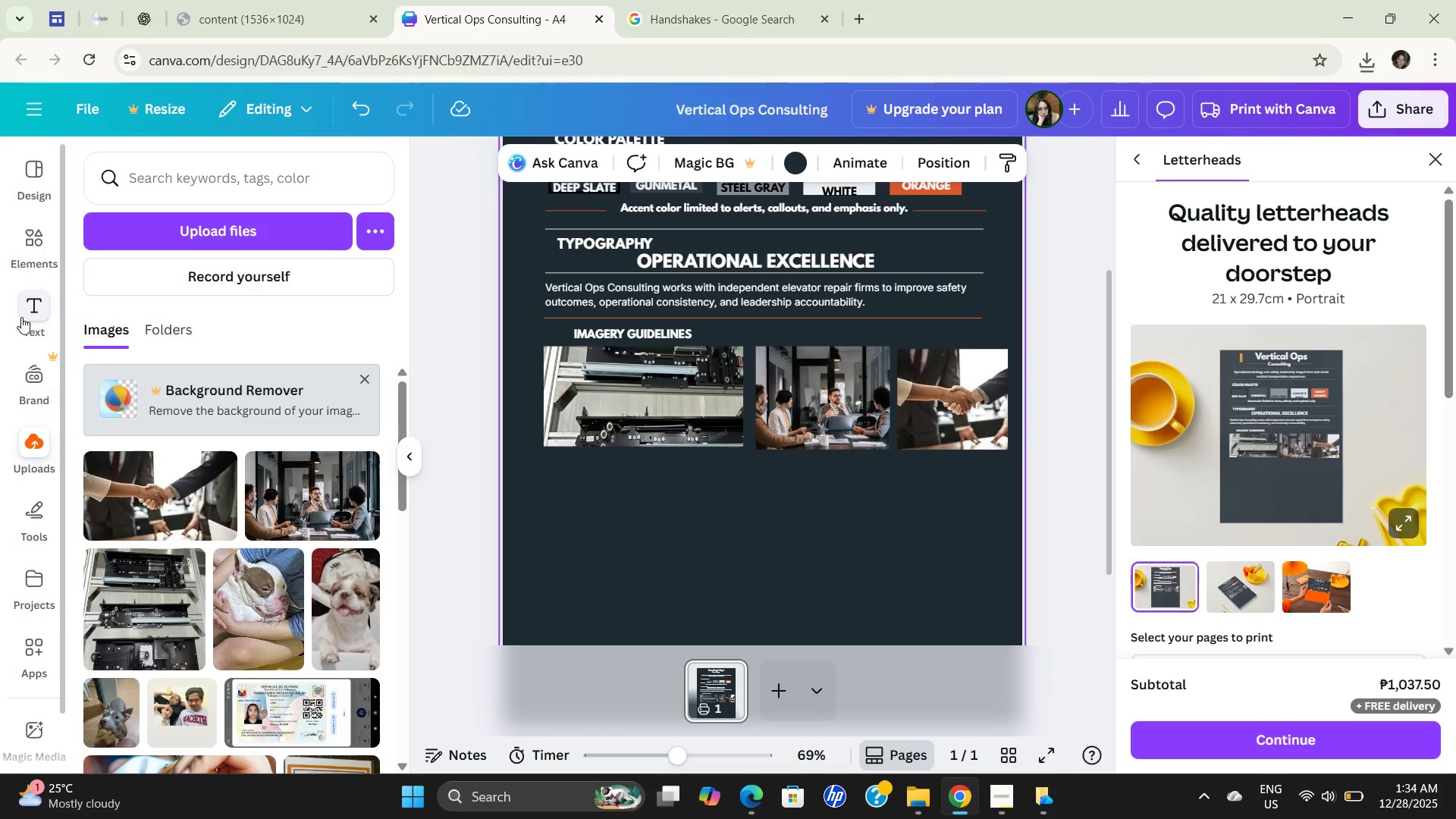 
left_click([255, 224])
 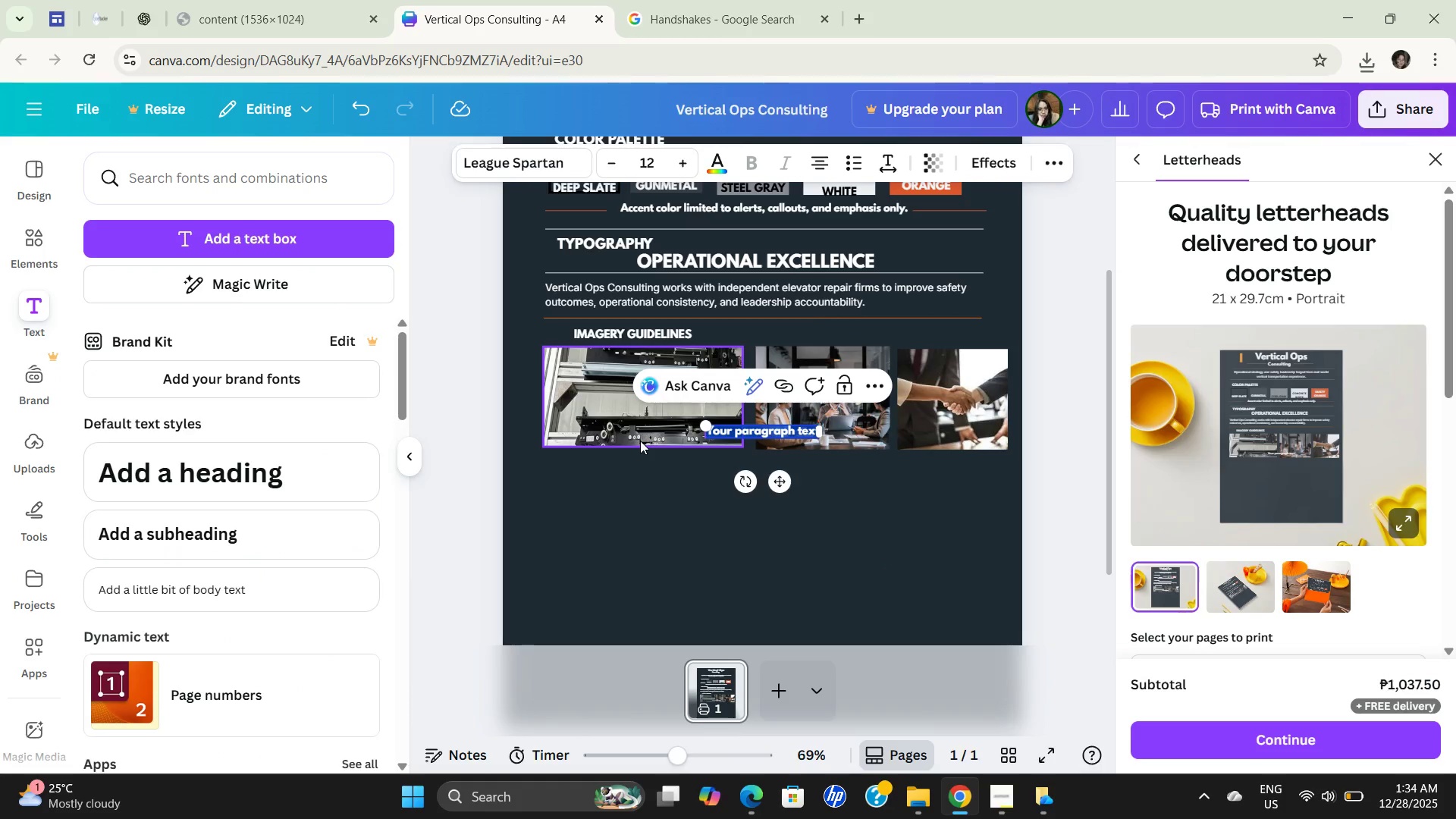 
type(AV)
key(Backspace)
key(Backspace)
type(avid)
 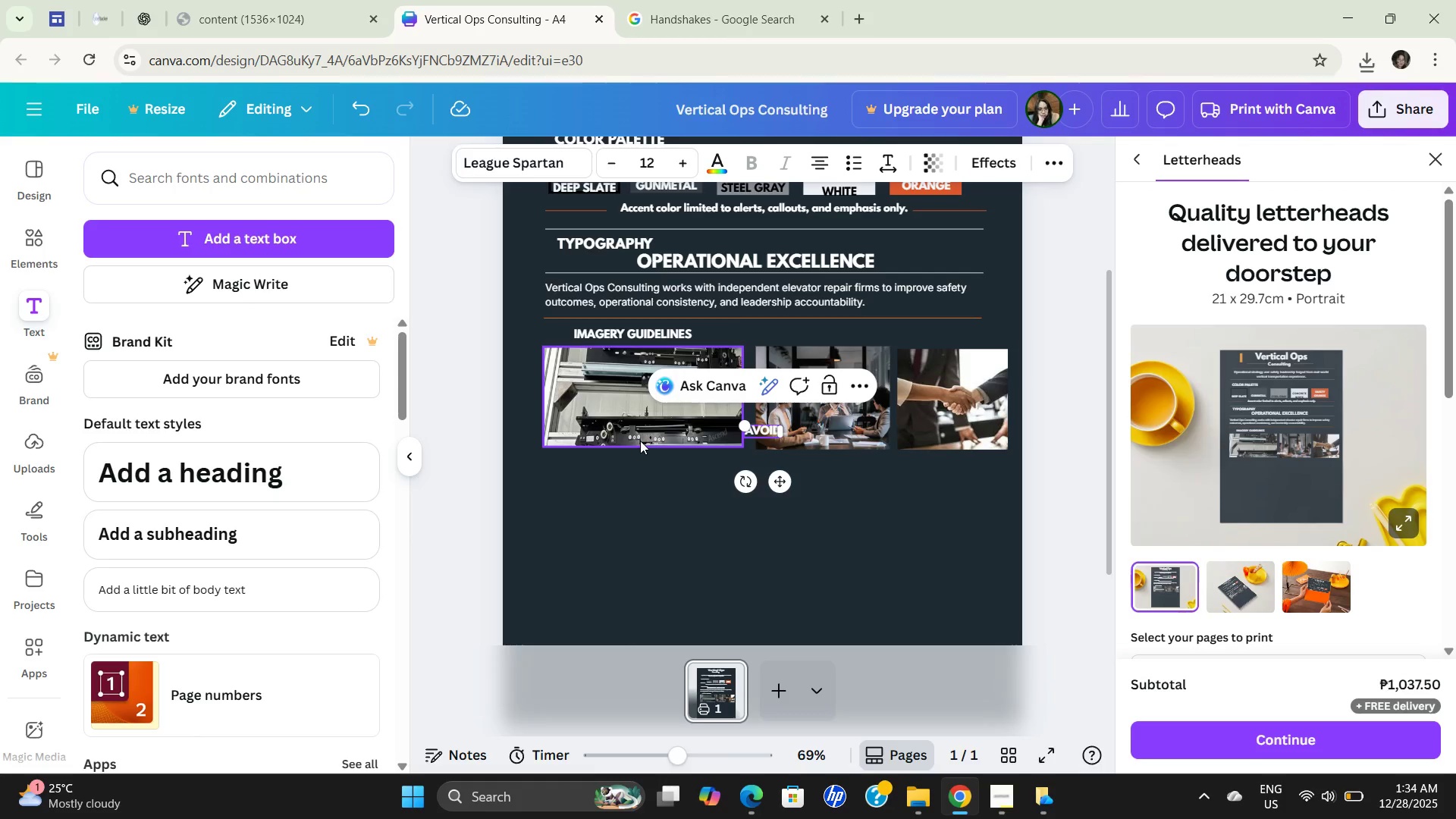 
hold_key(key=O, duration=0.34)
 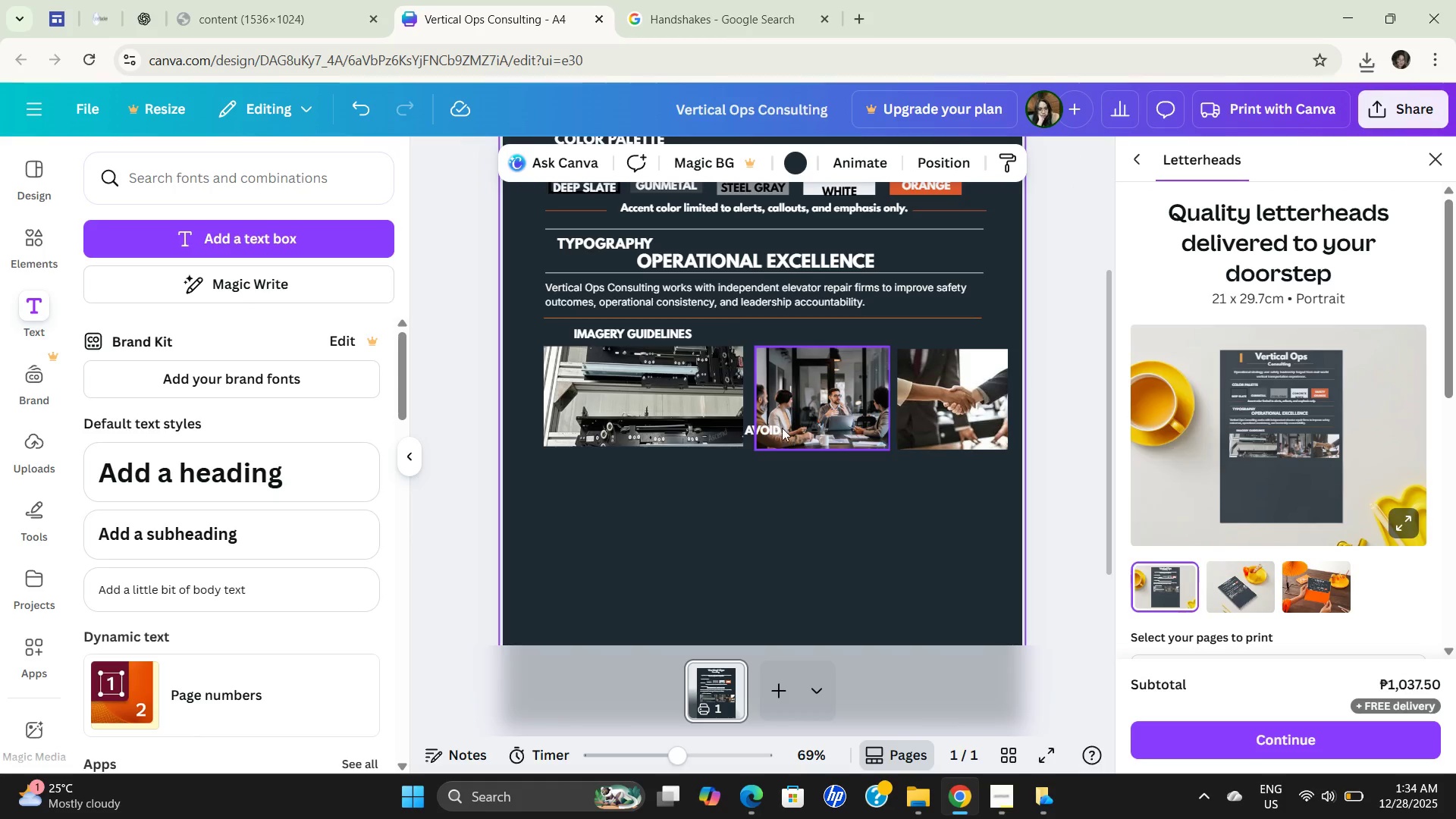 
left_click_drag(start_coordinate=[772, 428], to_coordinate=[896, 329])
 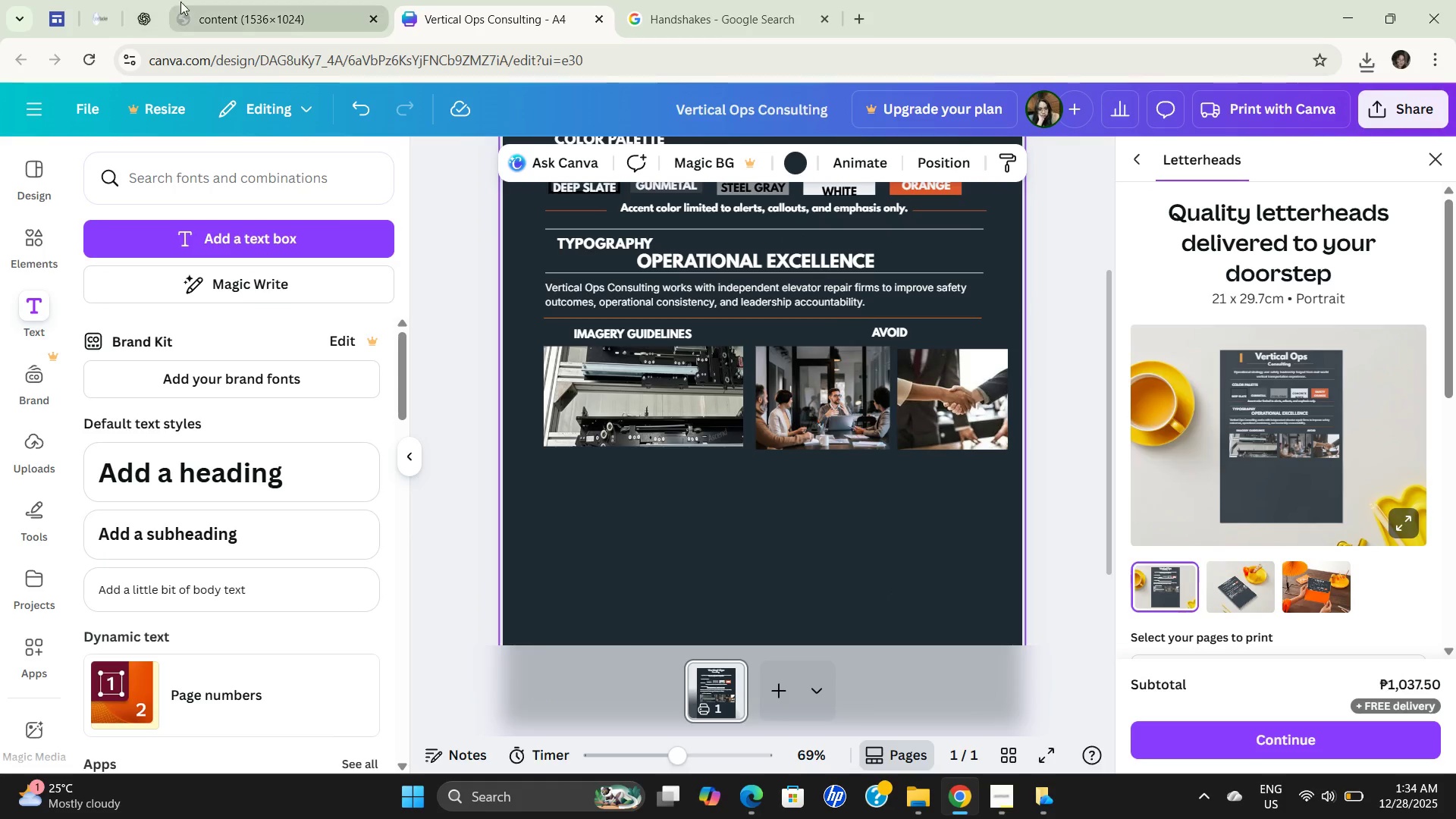 
left_click([217, 9])
 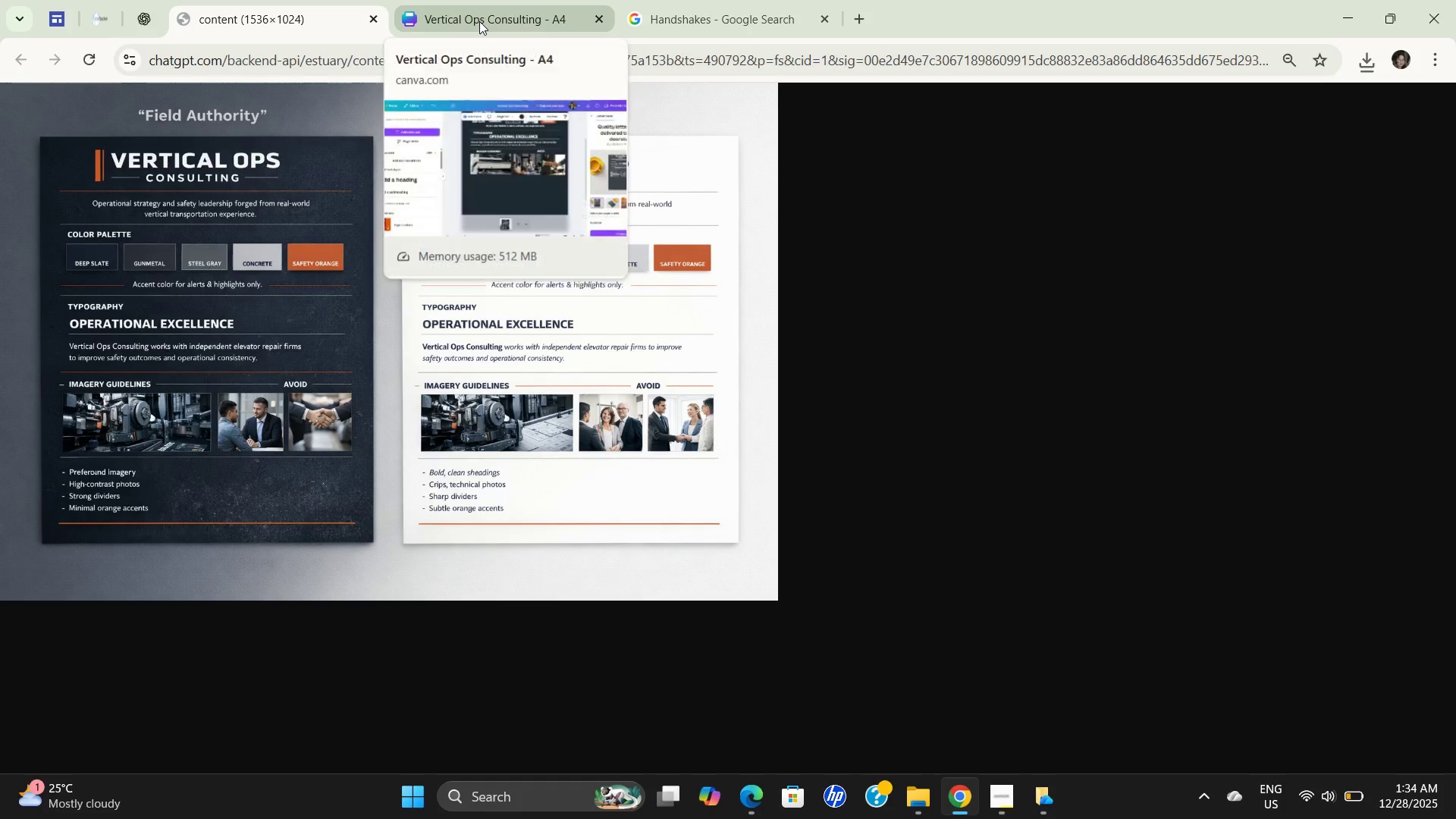 
left_click([479, 21])
 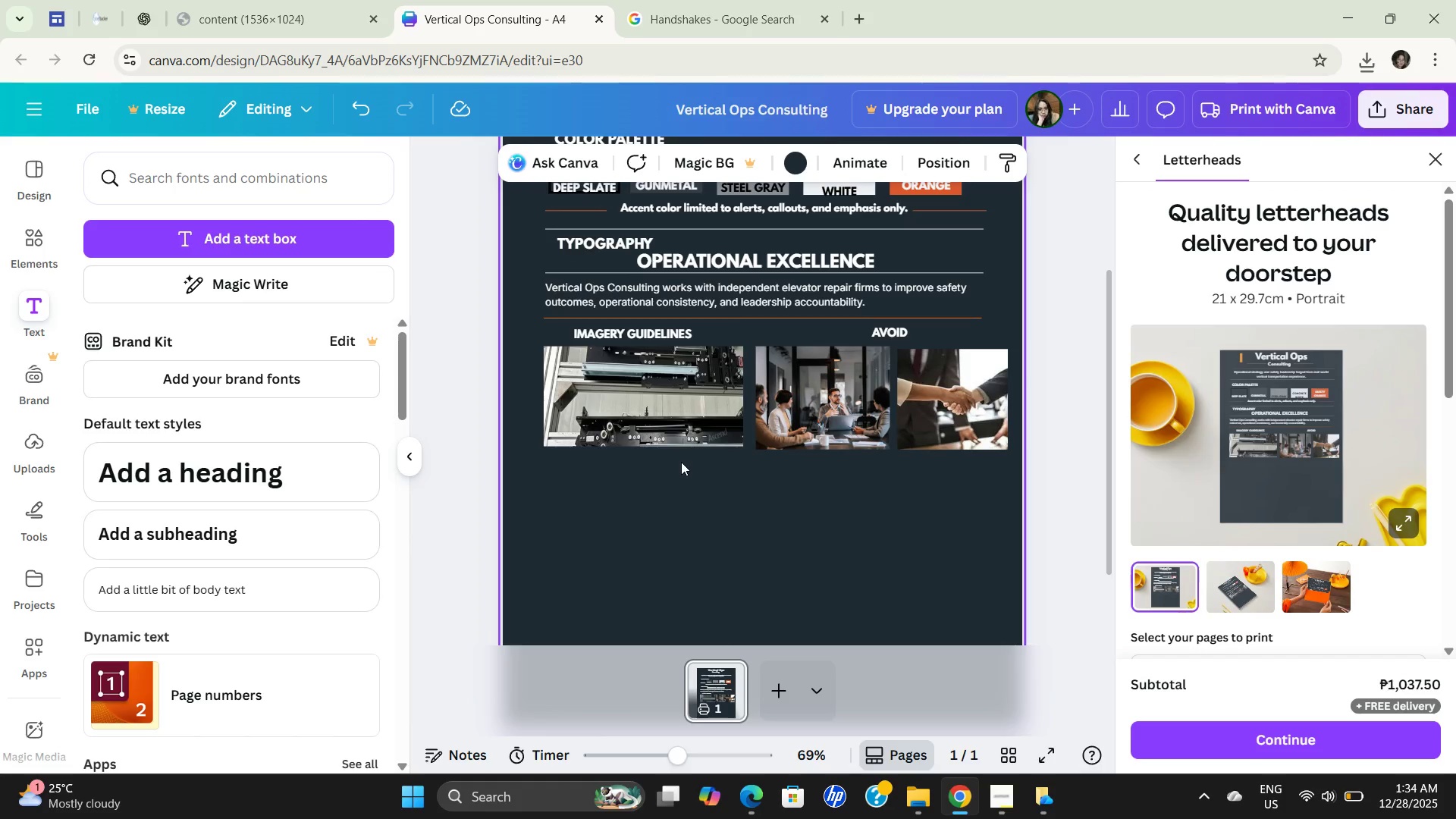 
left_click([706, 560])
 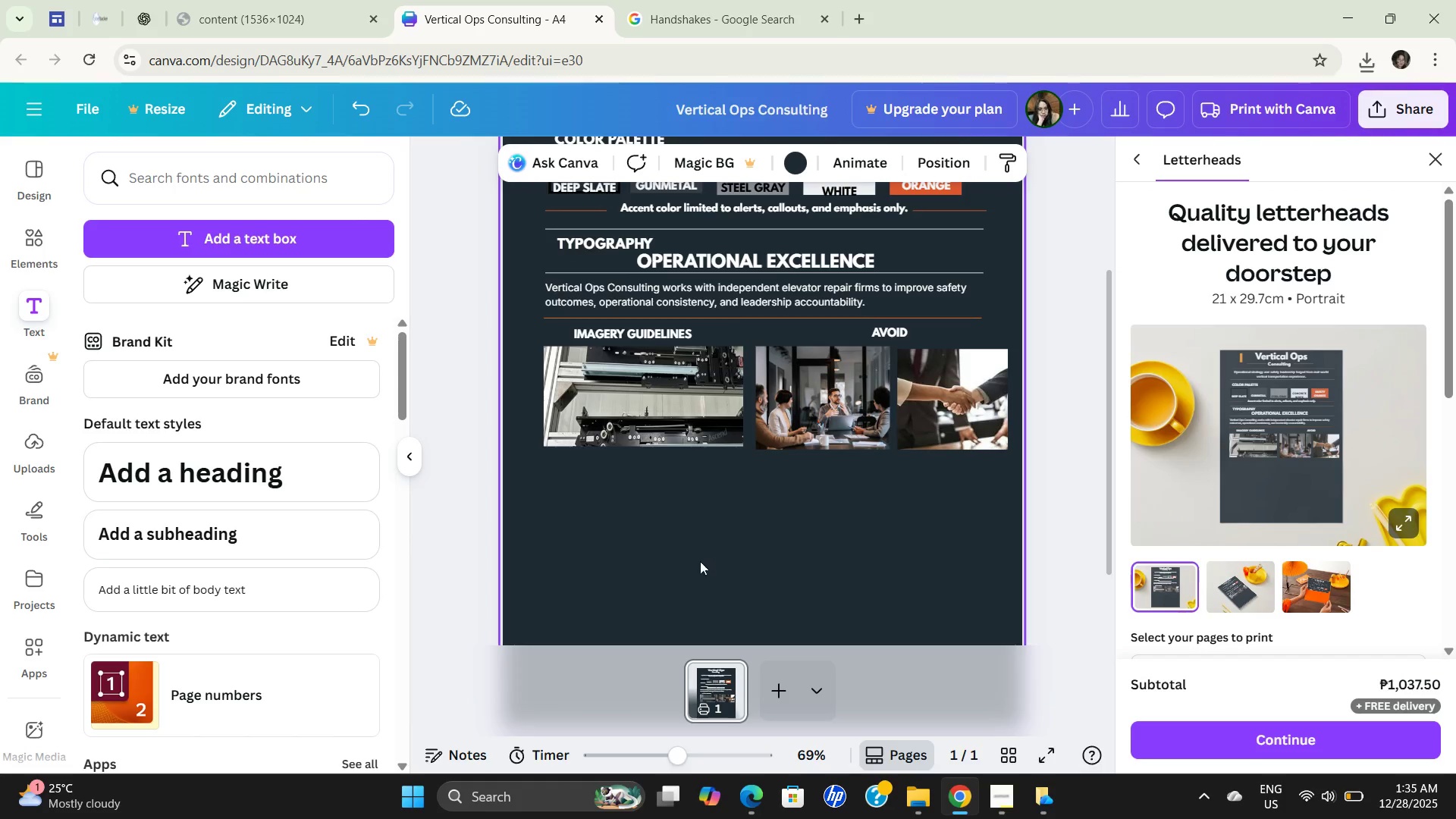 
left_click([44, 527])
 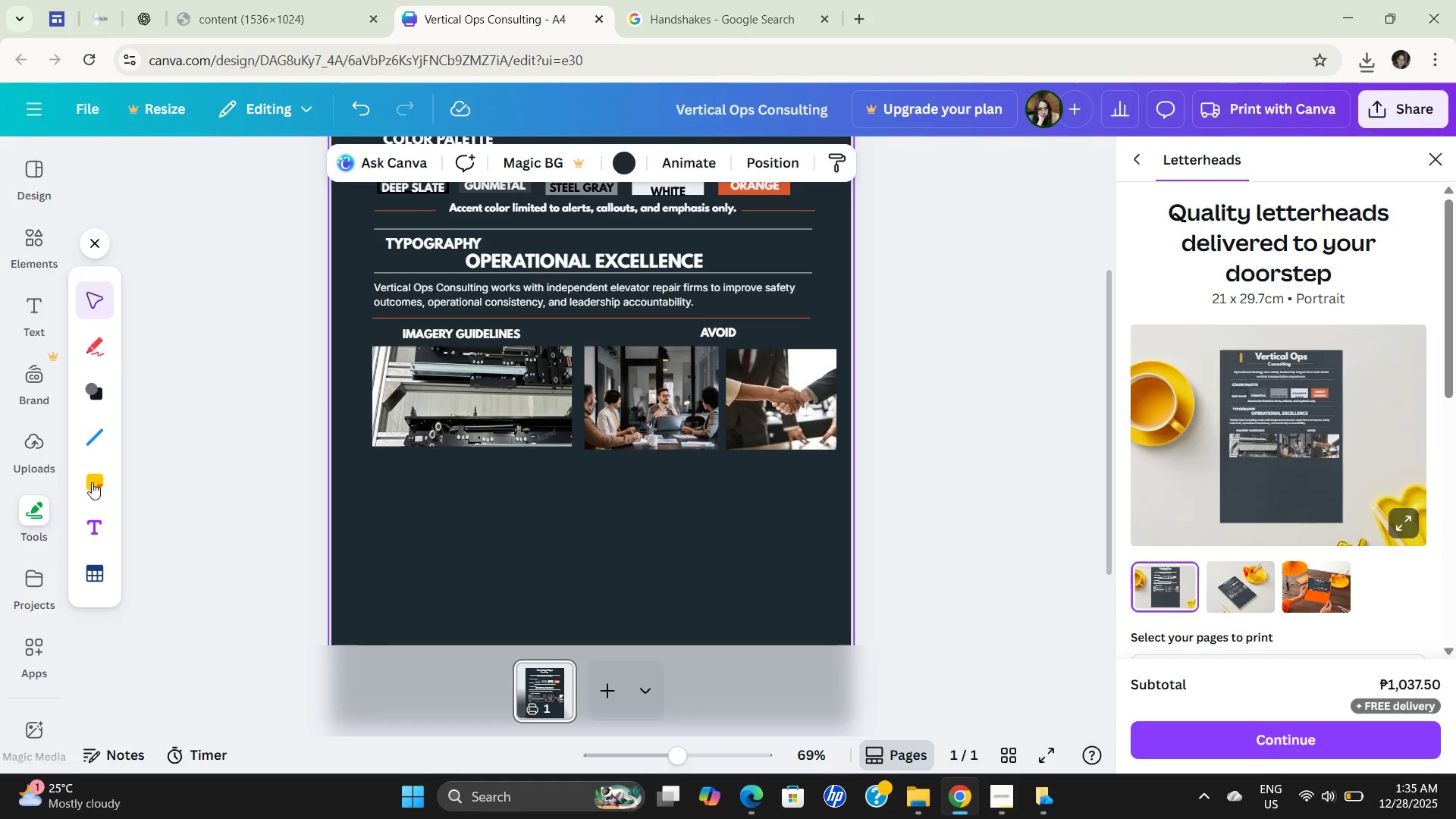 
left_click([96, 419])
 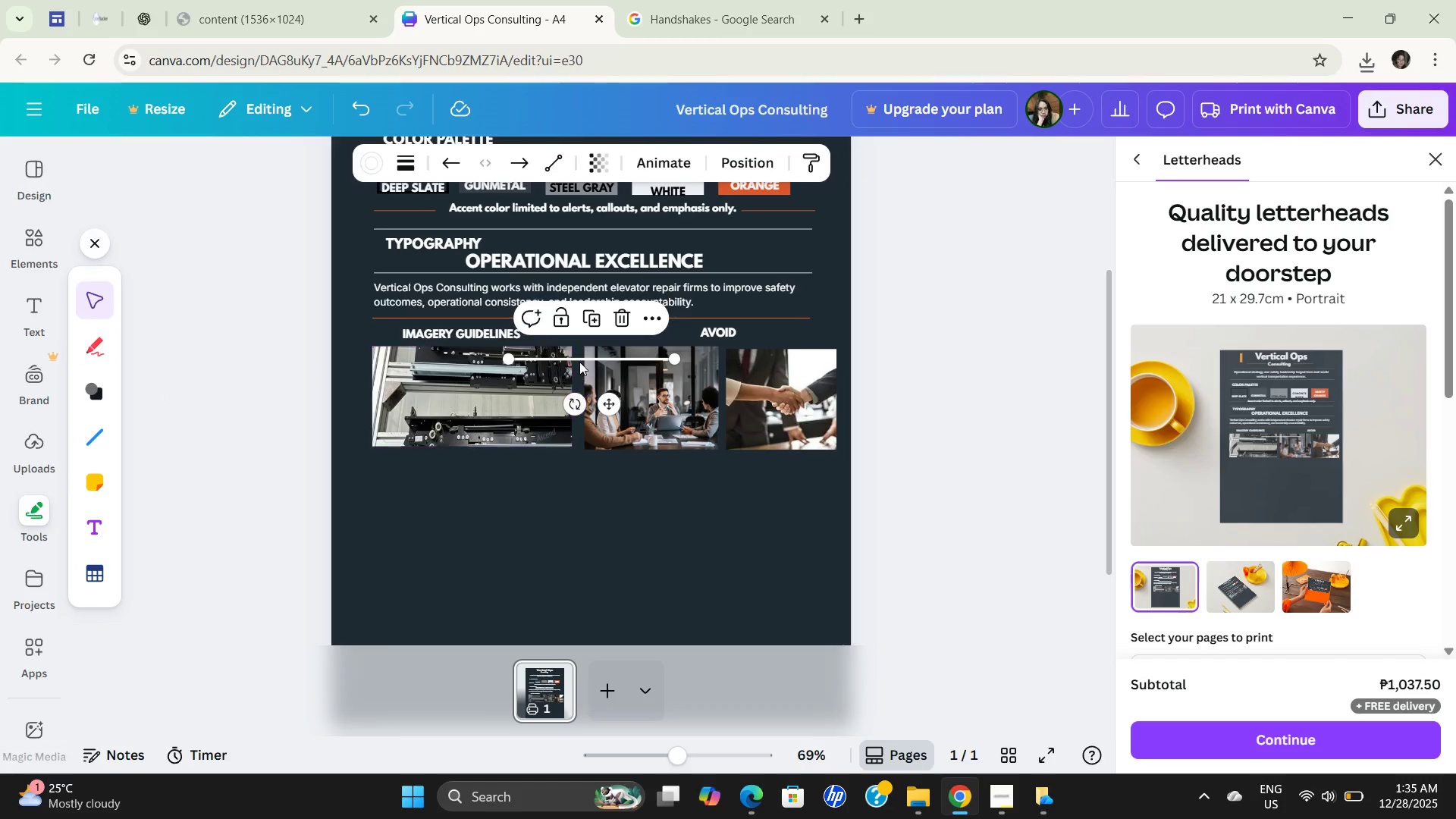 
left_click_drag(start_coordinate=[582, 357], to_coordinate=[598, 330])
 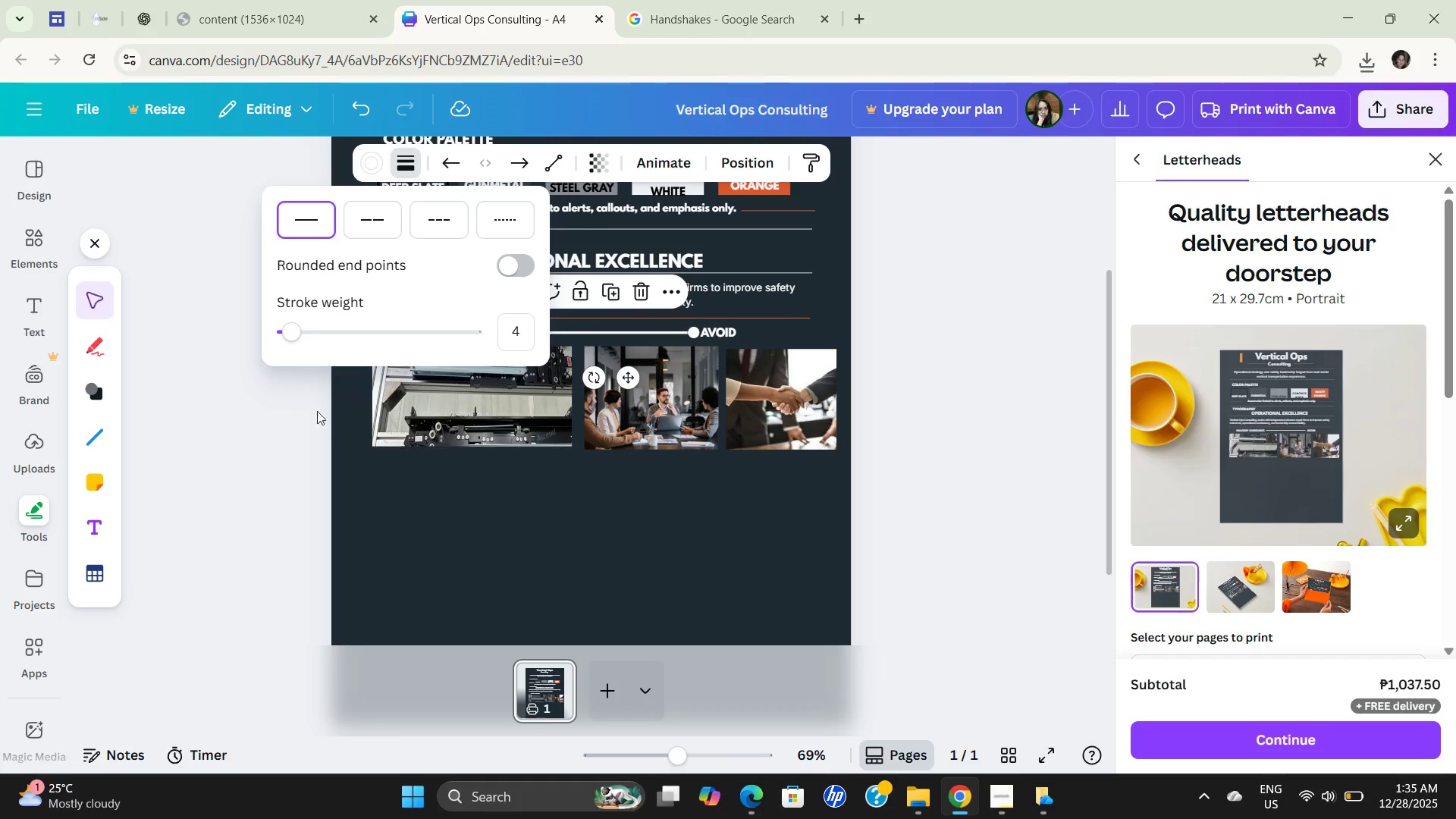 
left_click_drag(start_coordinate=[296, 328], to_coordinate=[187, 326])
 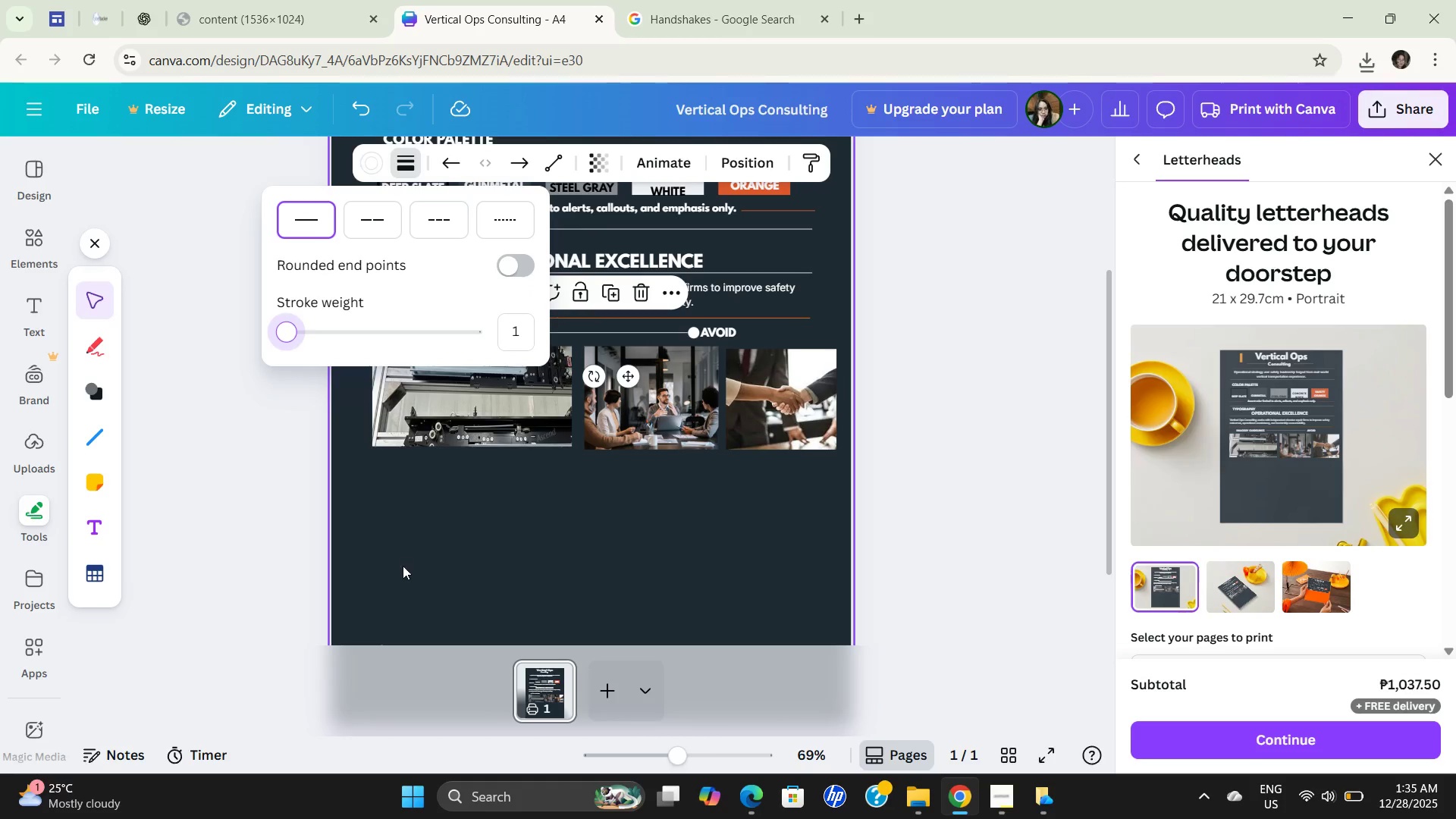 
left_click([403, 576])
 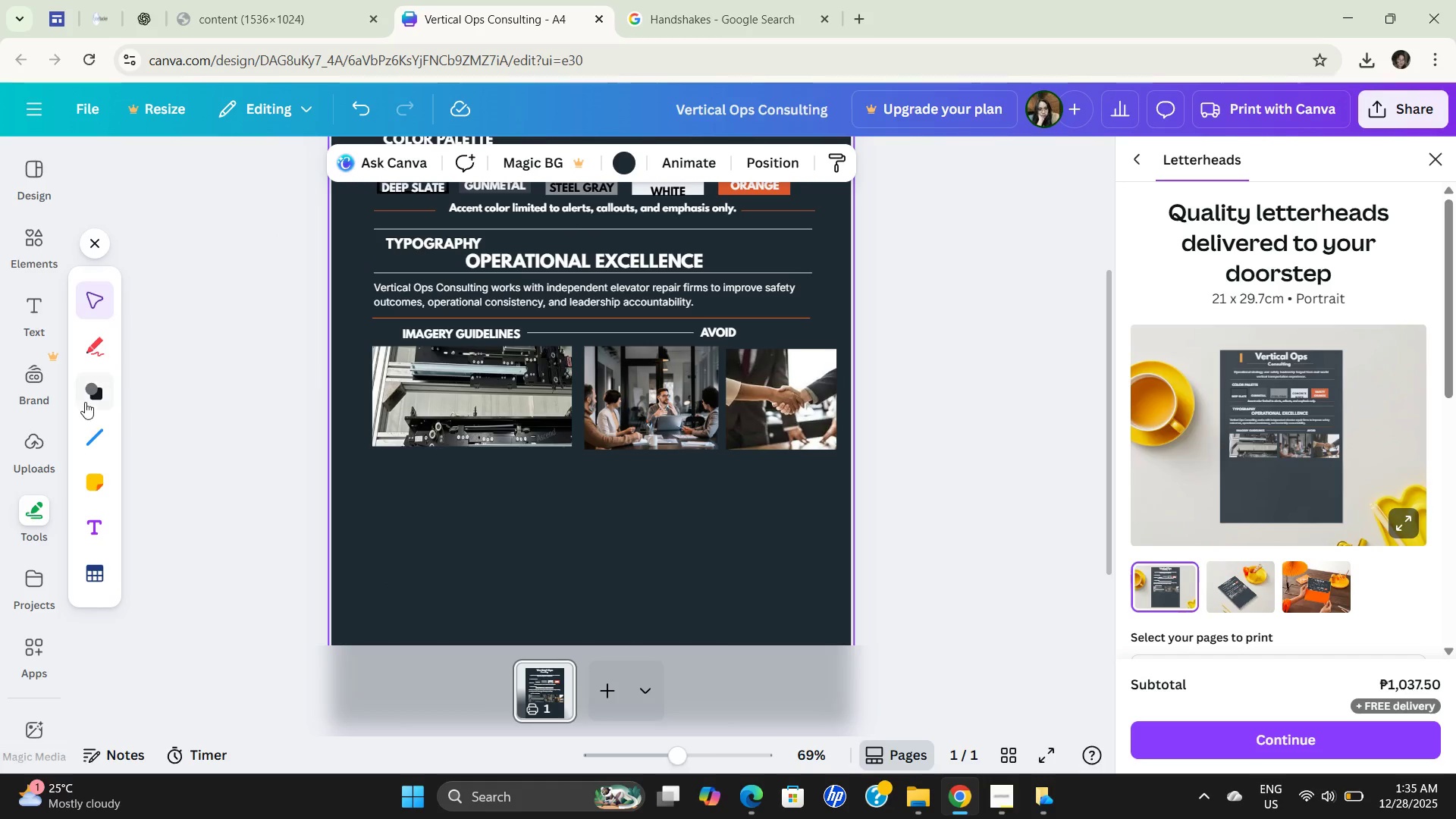 
left_click([102, 434])
 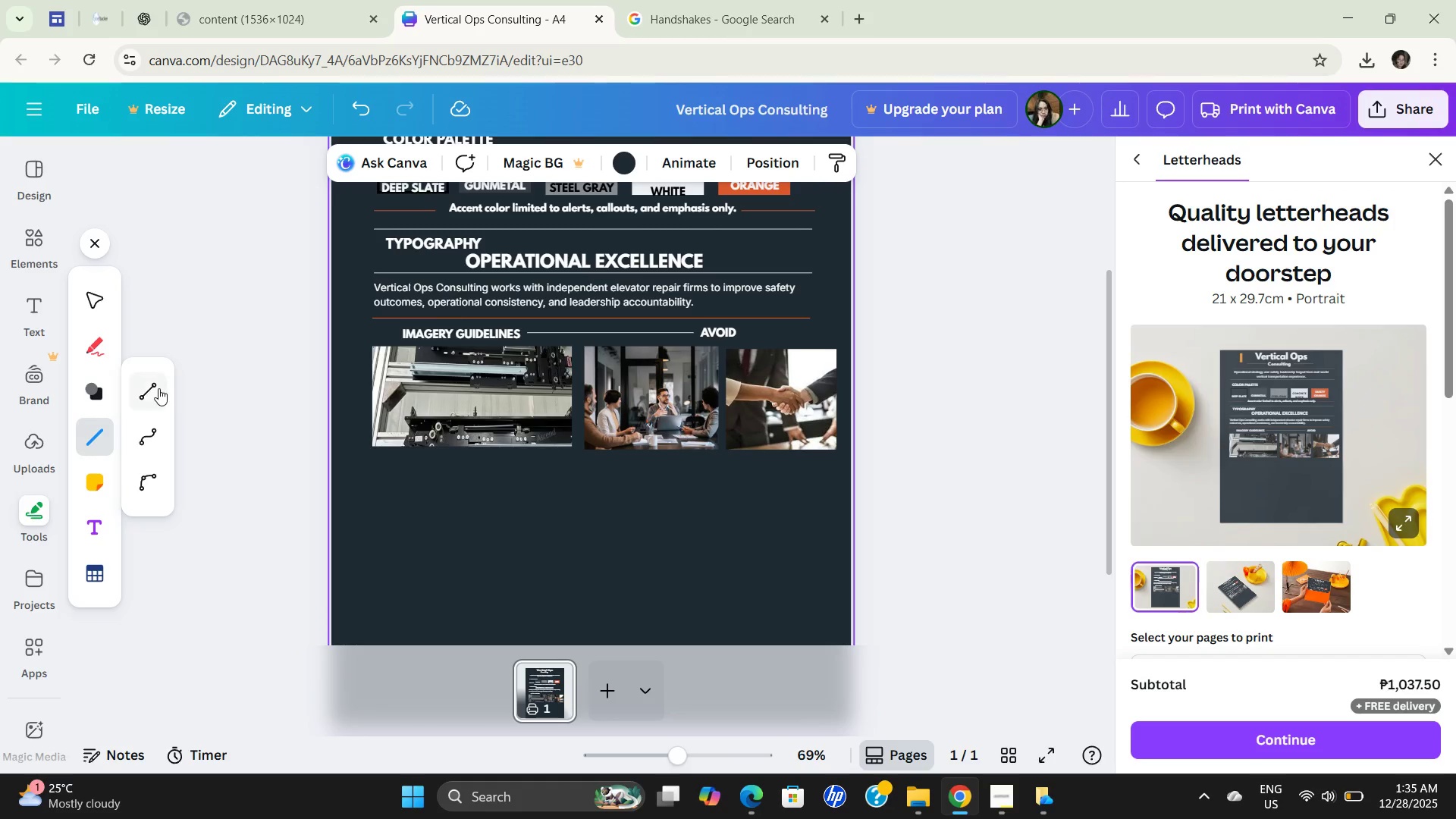 
left_click([155, 388])
 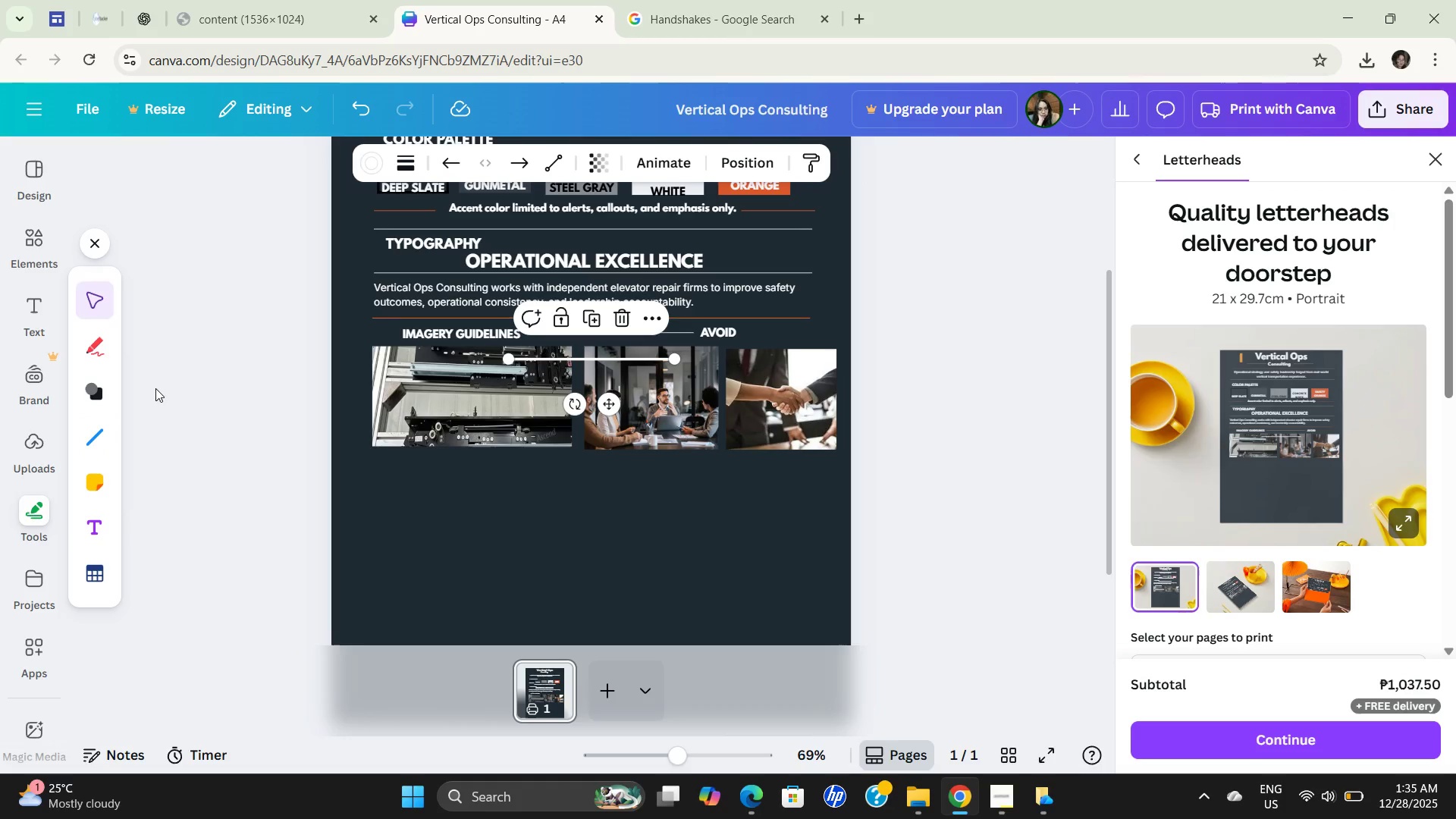 
left_click([155, 388])
 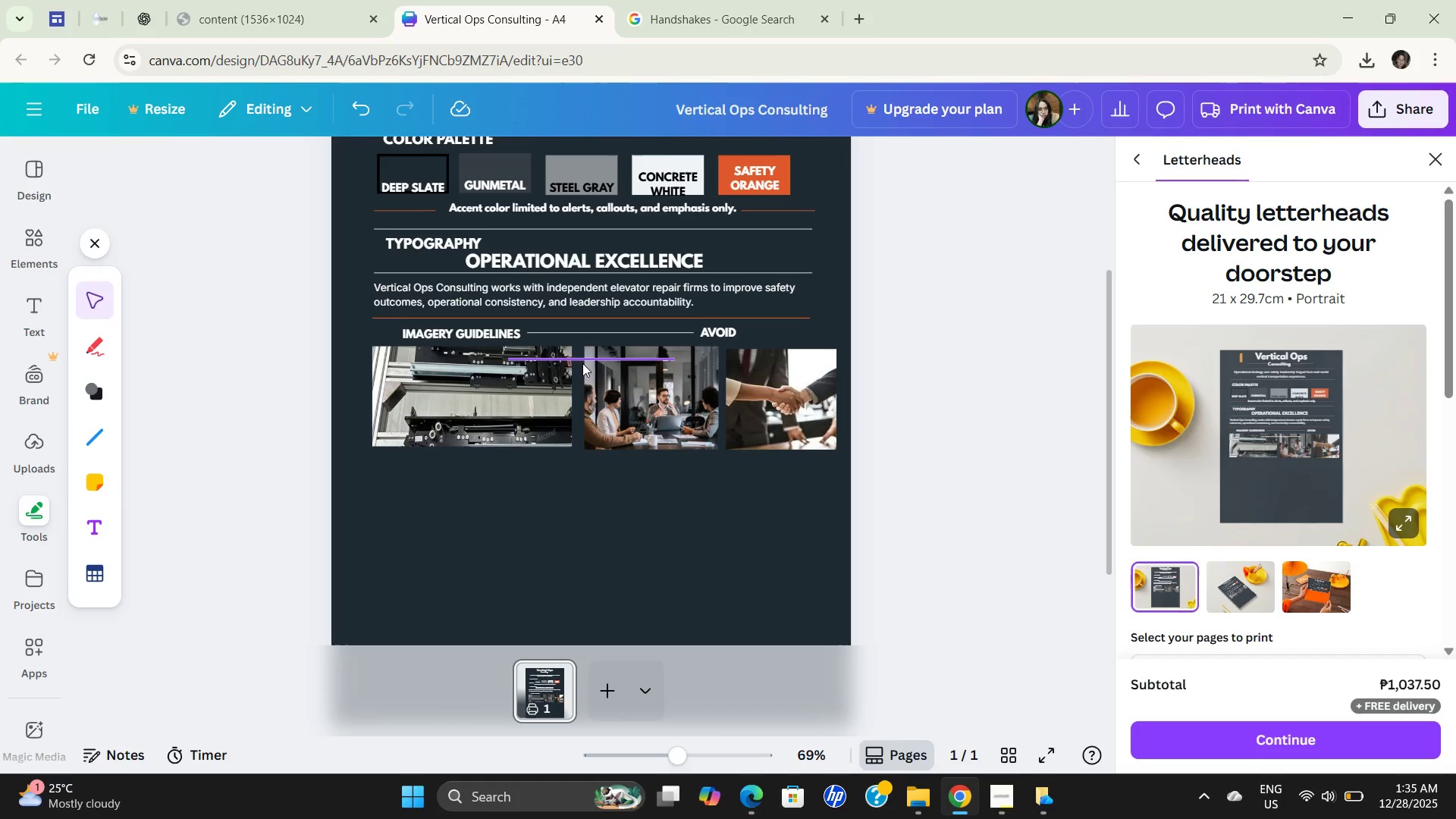 
left_click_drag(start_coordinate=[582, 359], to_coordinate=[585, 503])
 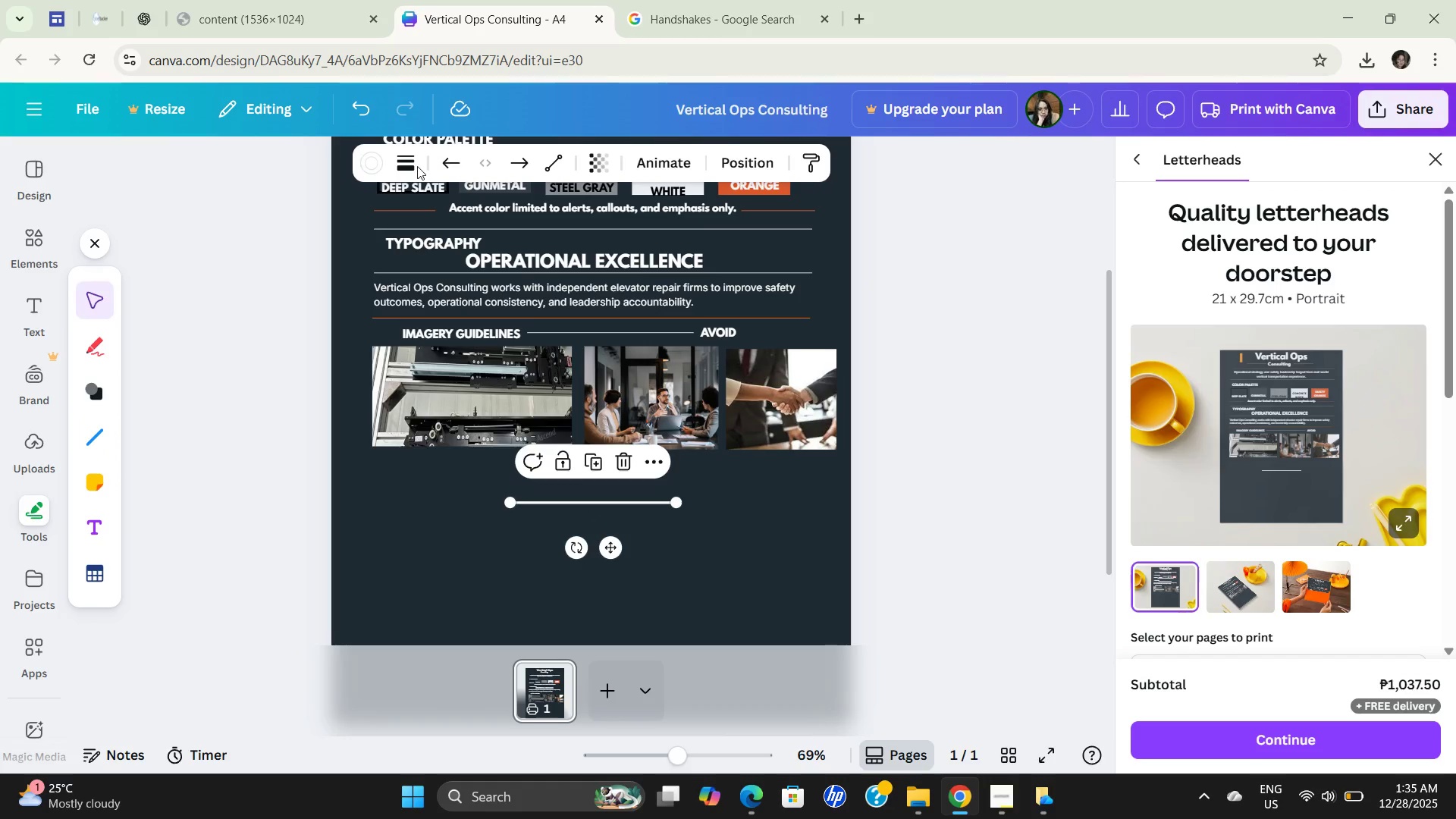 
left_click([406, 166])
 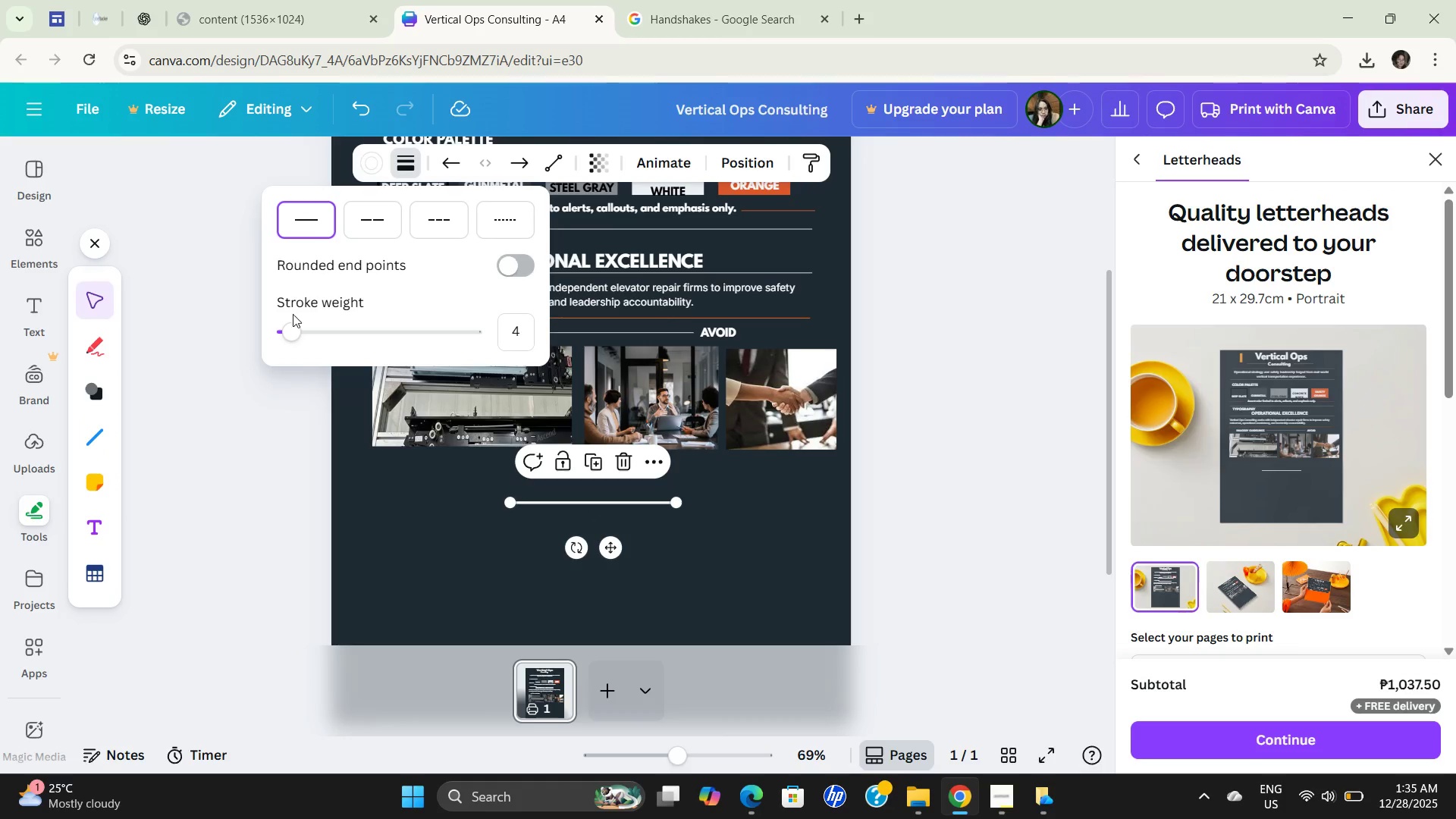 
left_click_drag(start_coordinate=[290, 333], to_coordinate=[221, 330])
 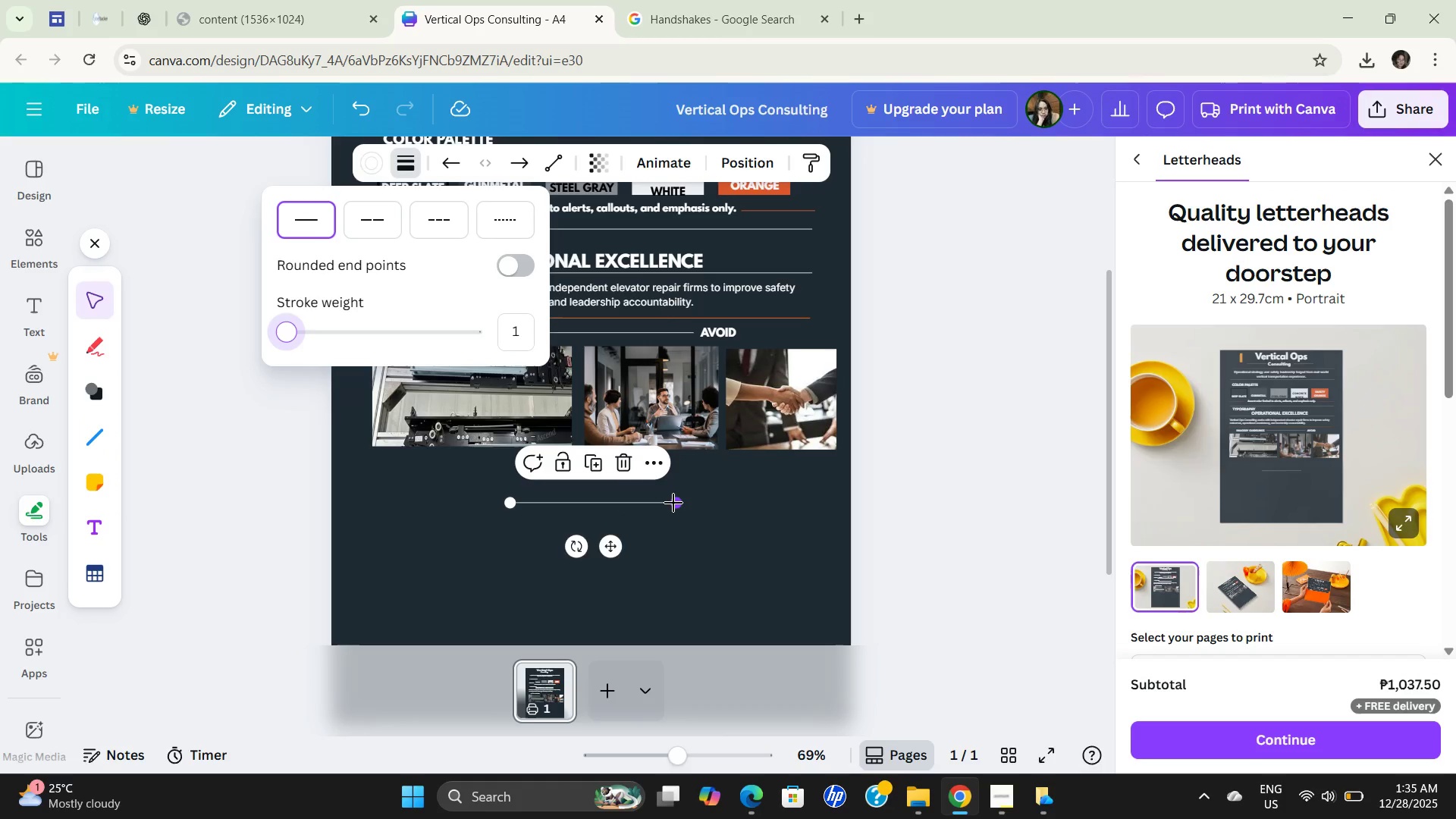 
left_click_drag(start_coordinate=[673, 503], to_coordinate=[554, 503])
 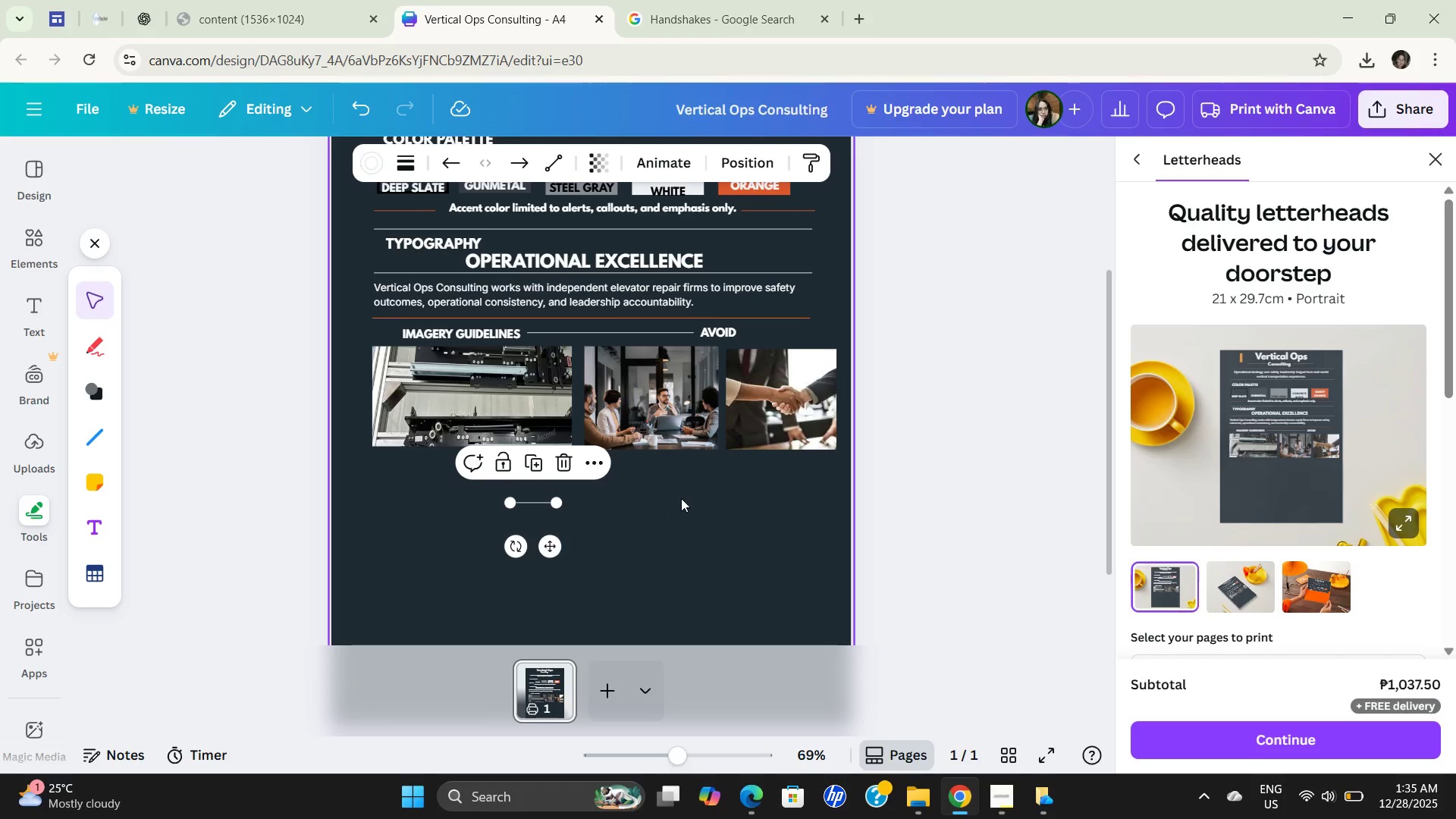 
left_click([681, 498])
 